 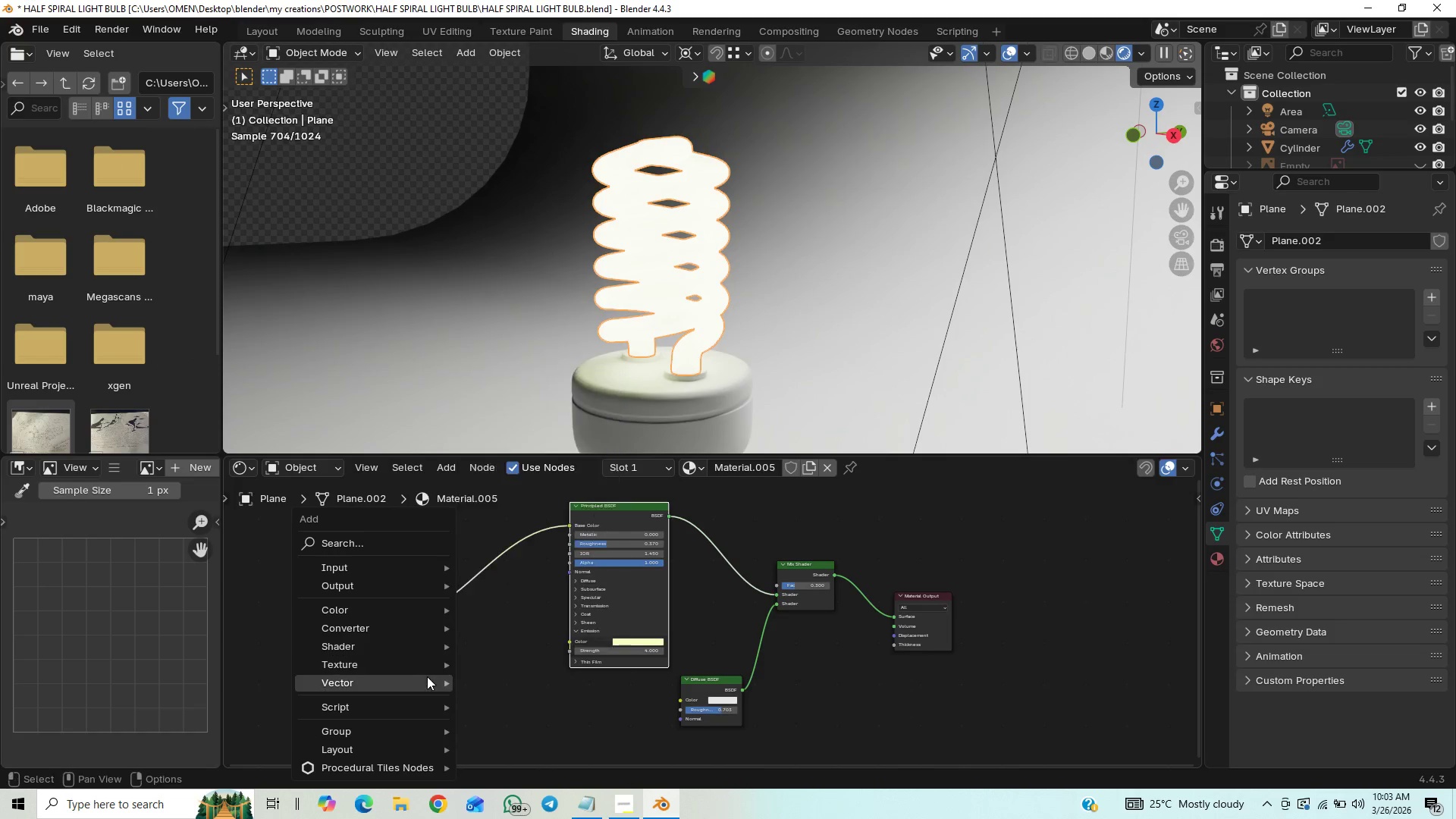 
type(Aco)
 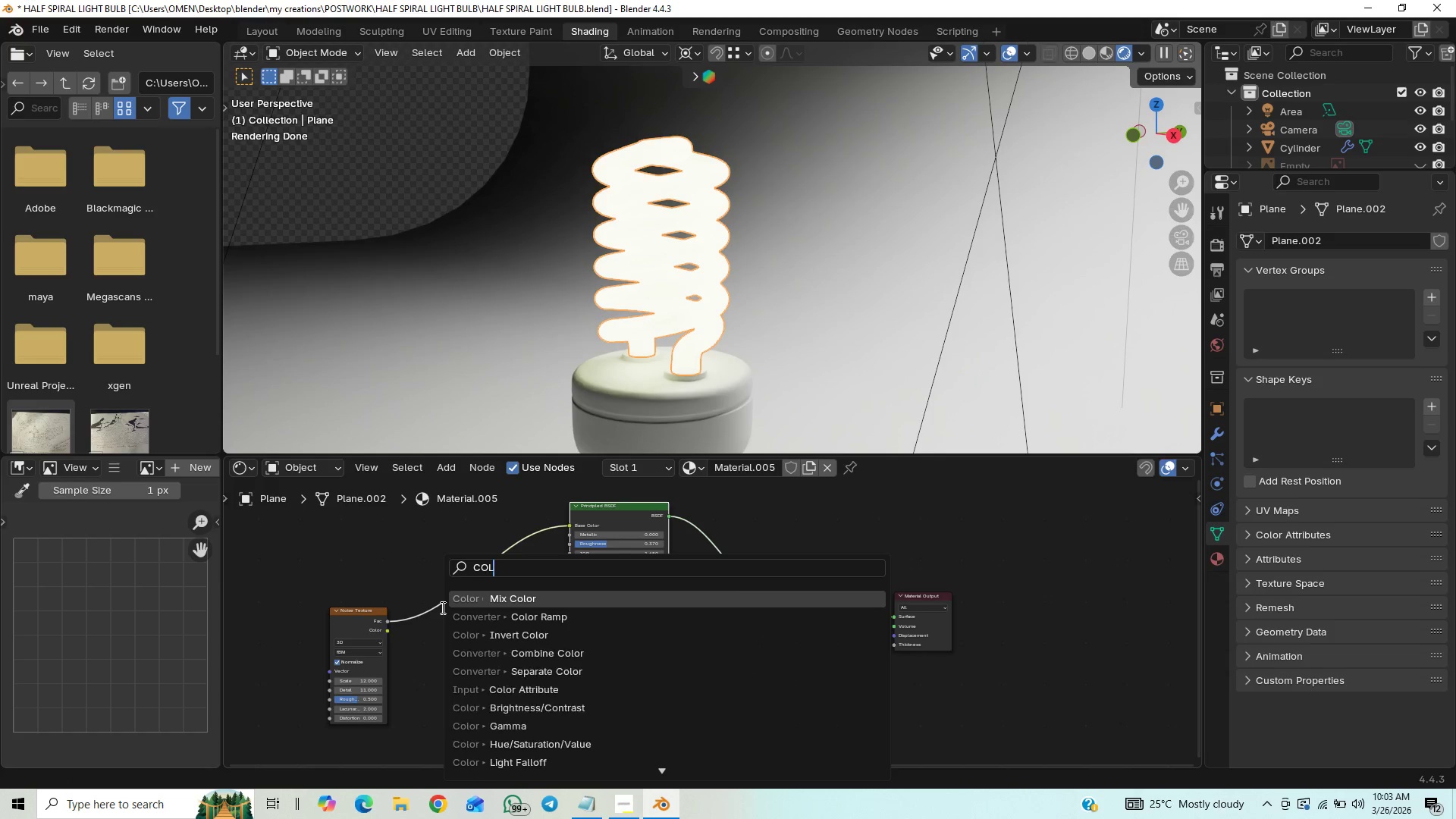 
key(L)
 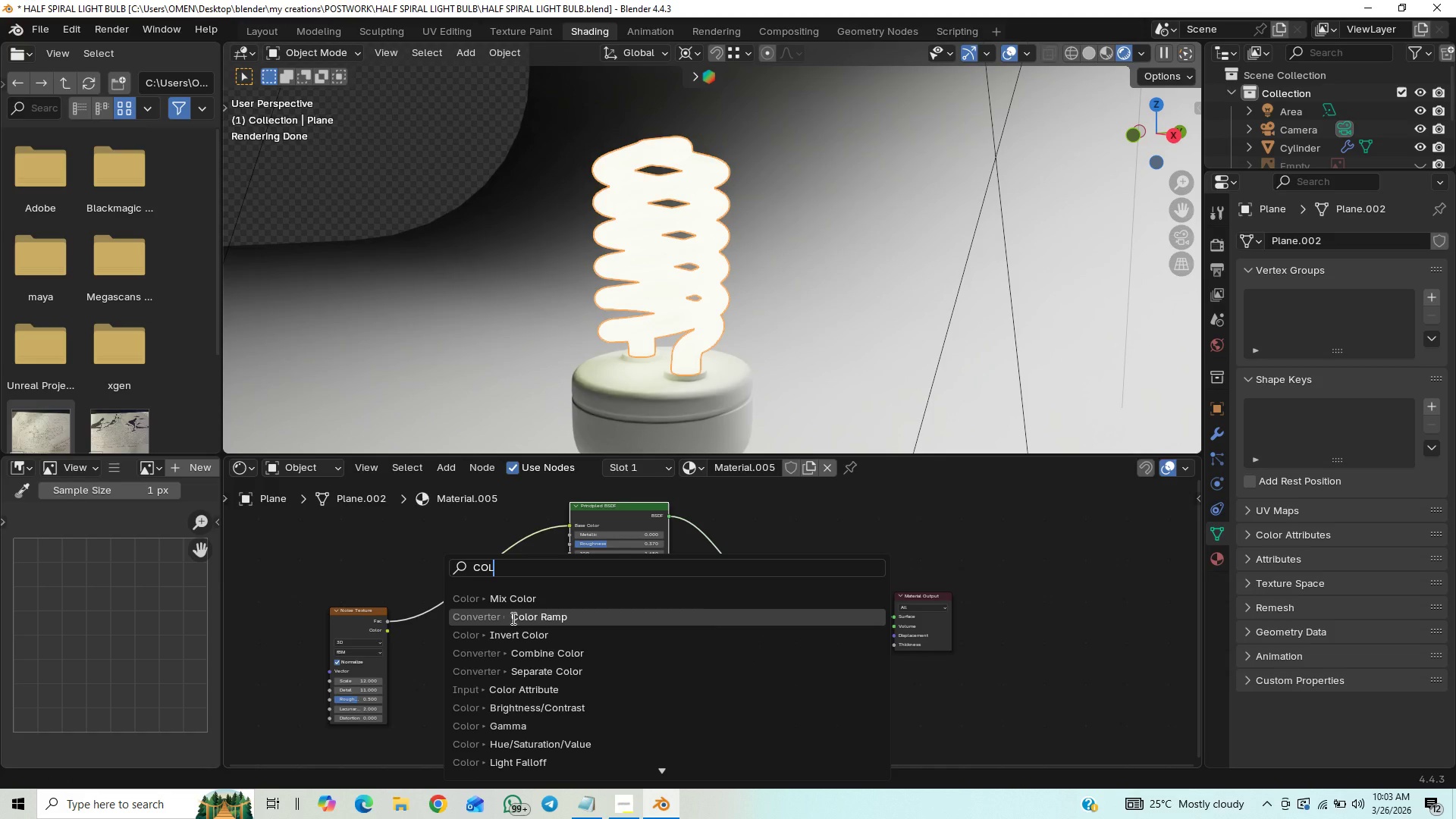 
left_click([512, 618])
 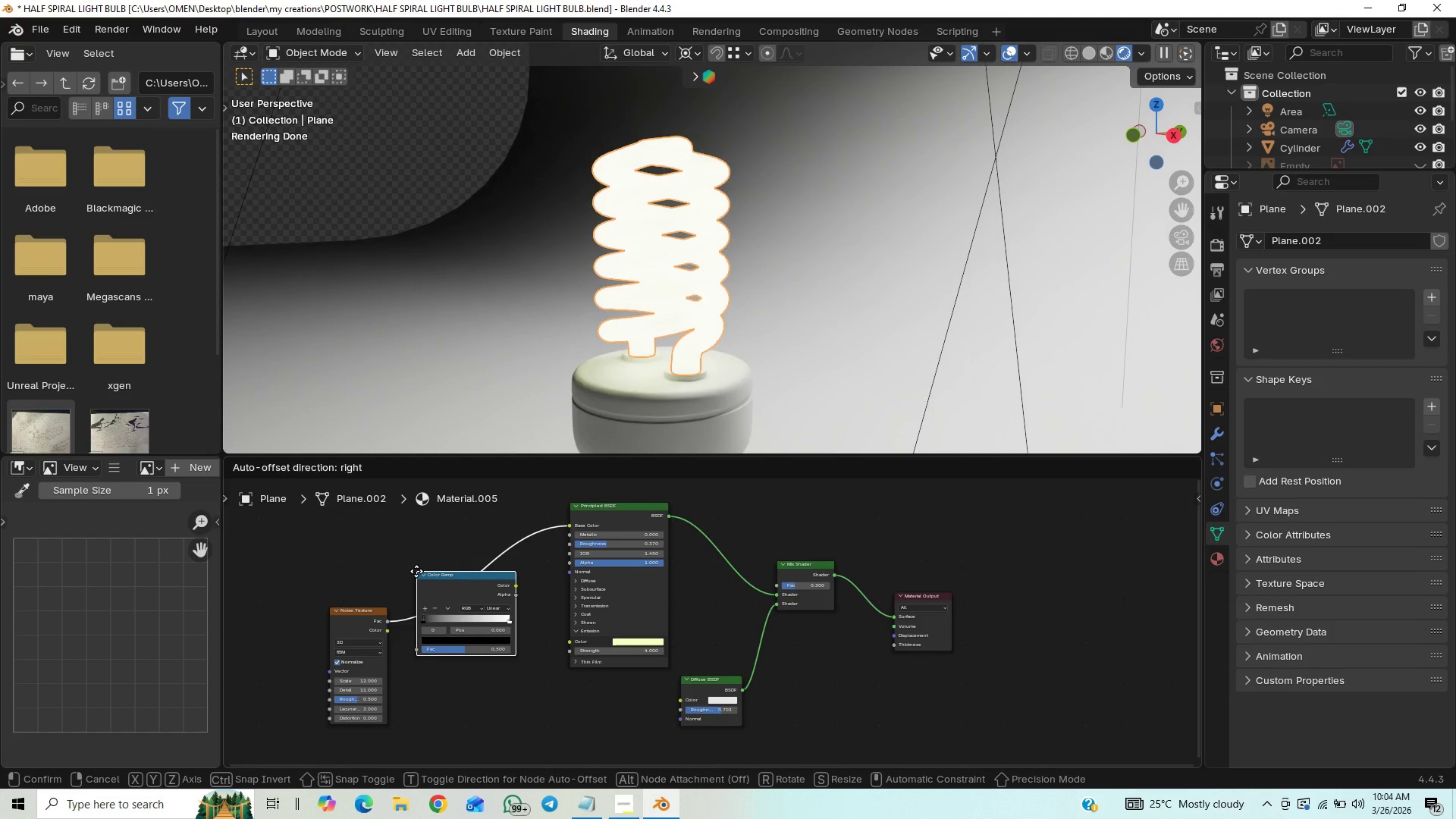 
left_click([416, 571])
 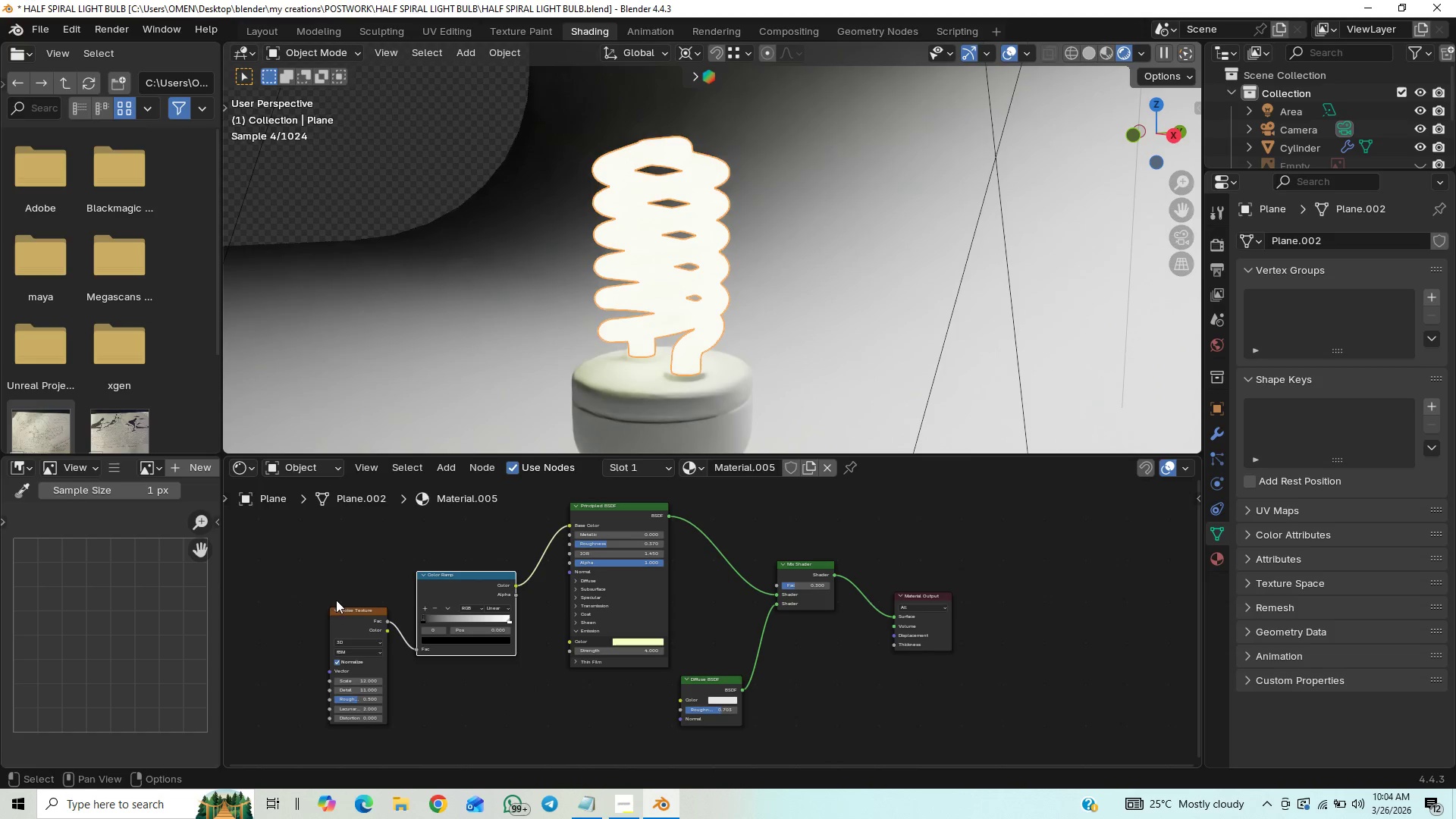 
left_click_drag(start_coordinate=[341, 610], to_coordinate=[296, 605])
 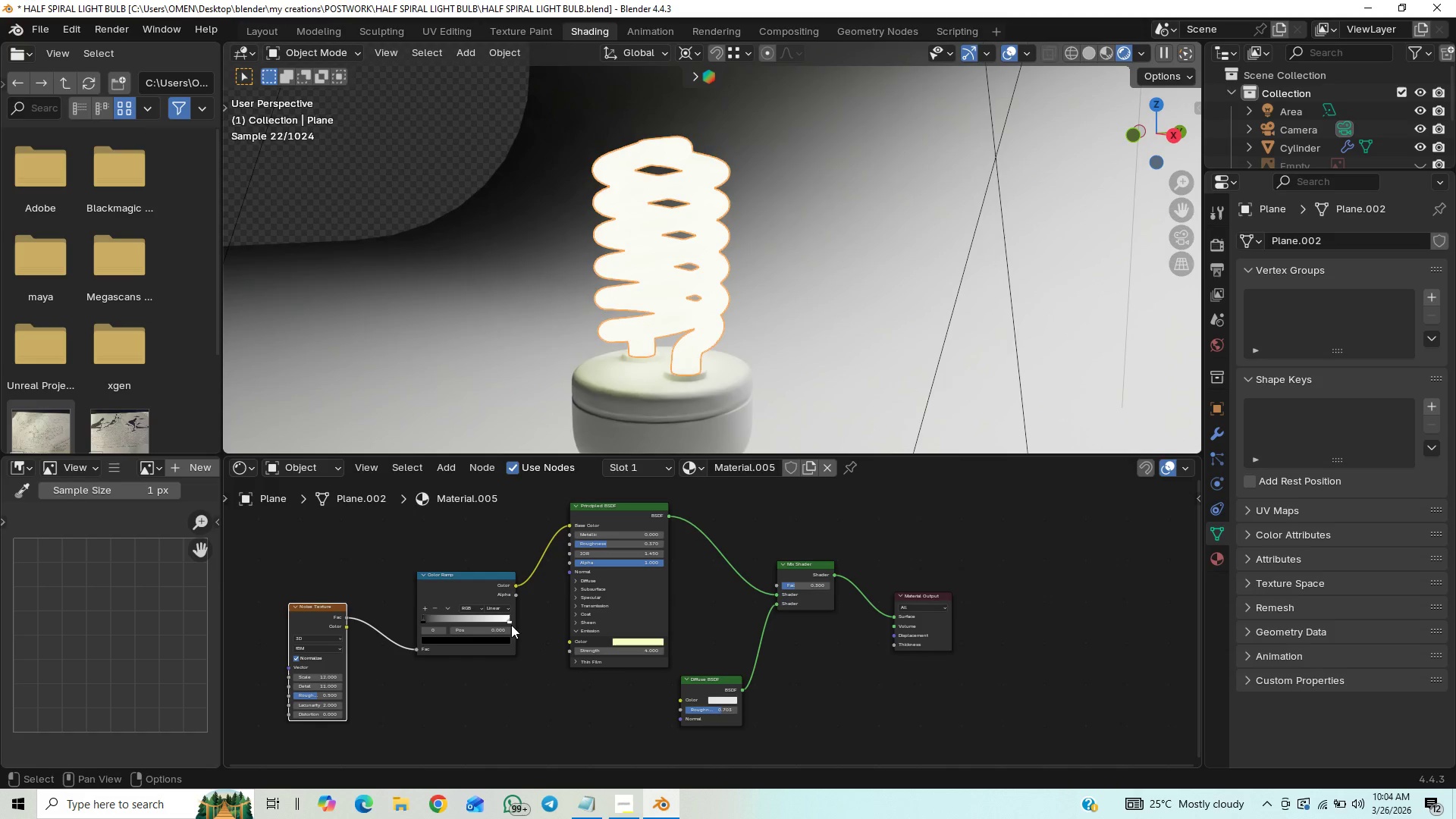 
left_click_drag(start_coordinate=[508, 622], to_coordinate=[484, 632])
 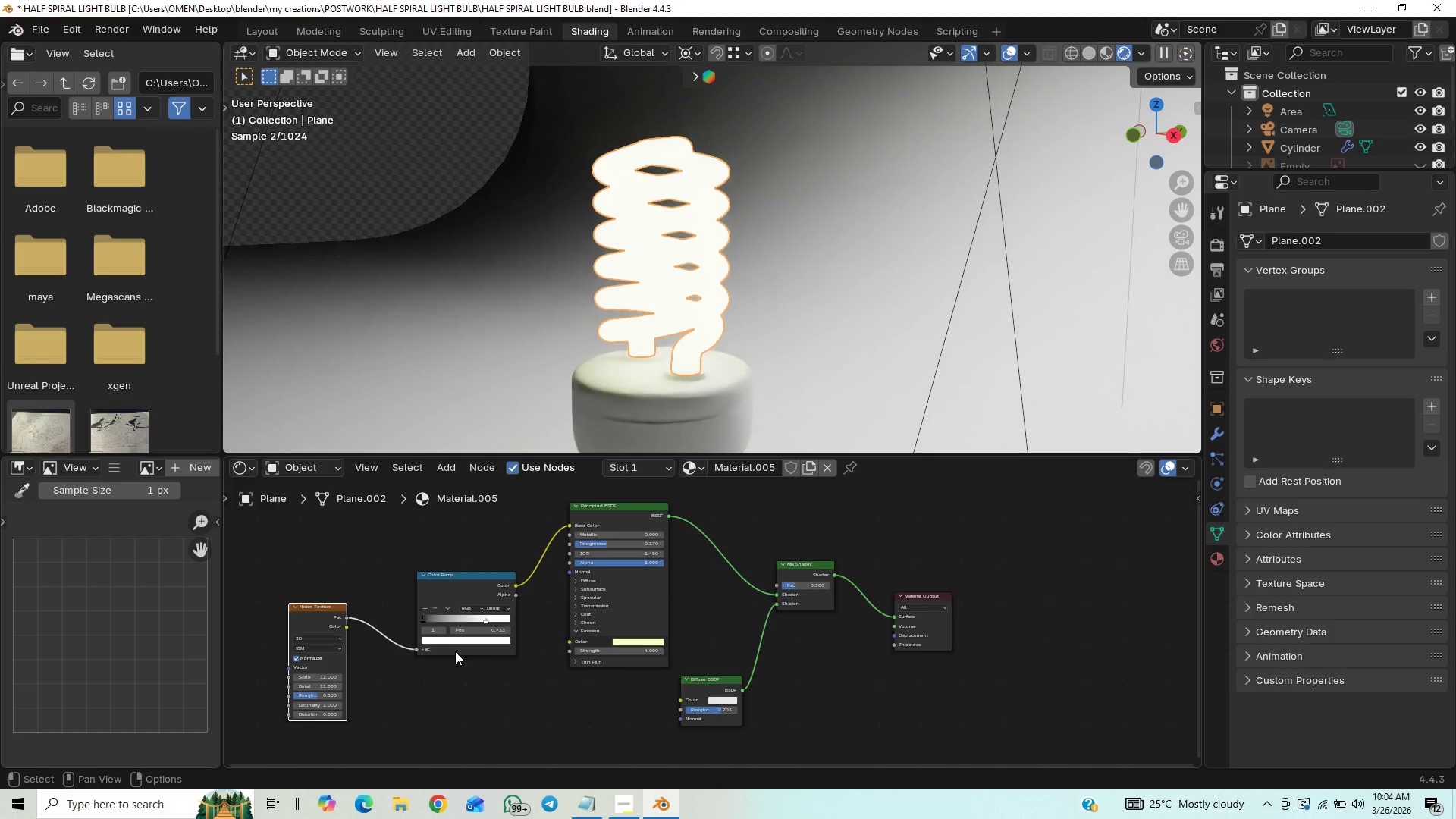 
key(Control+S)
 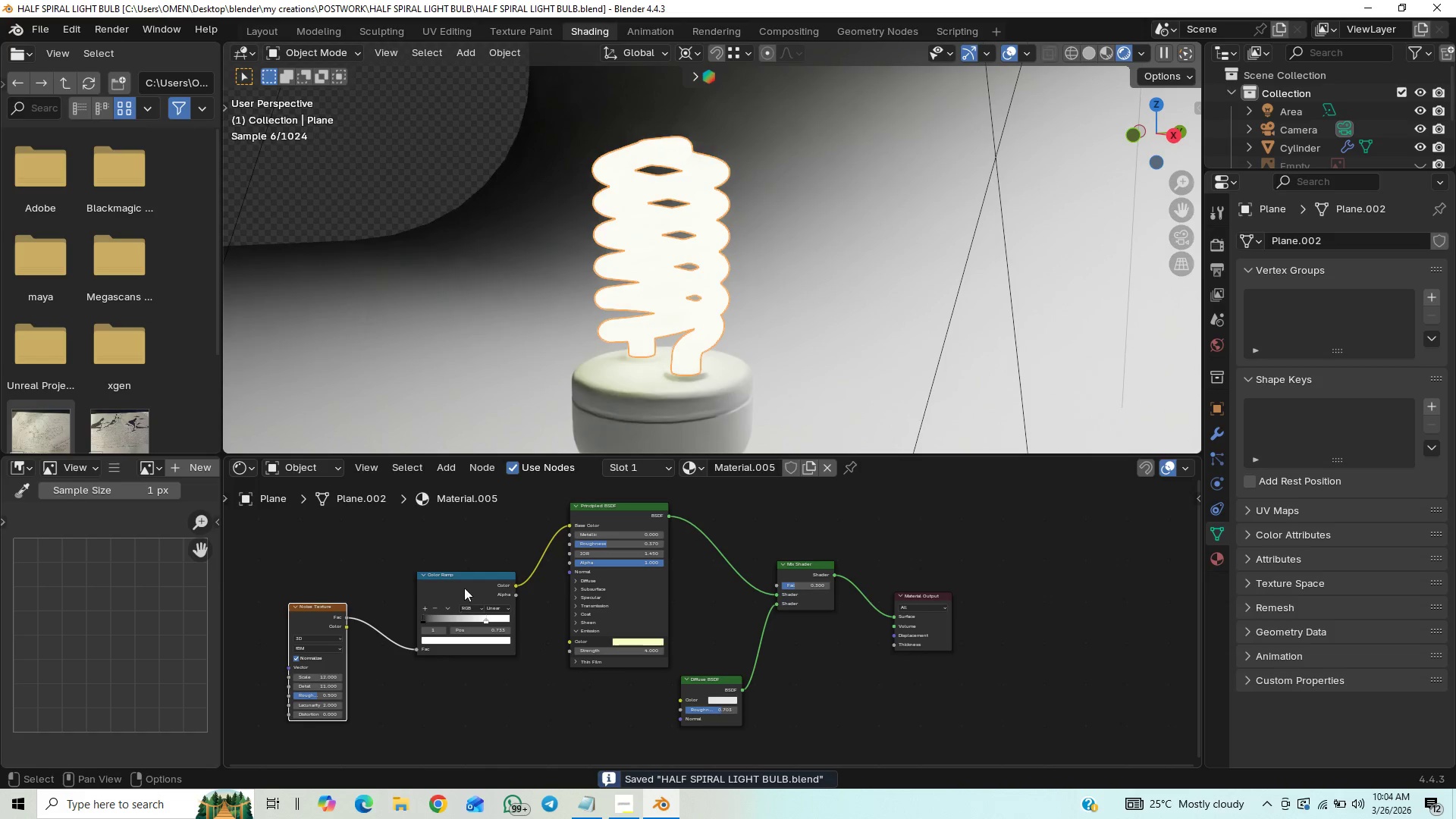 
left_click_drag(start_coordinate=[460, 573], to_coordinate=[414, 574])
 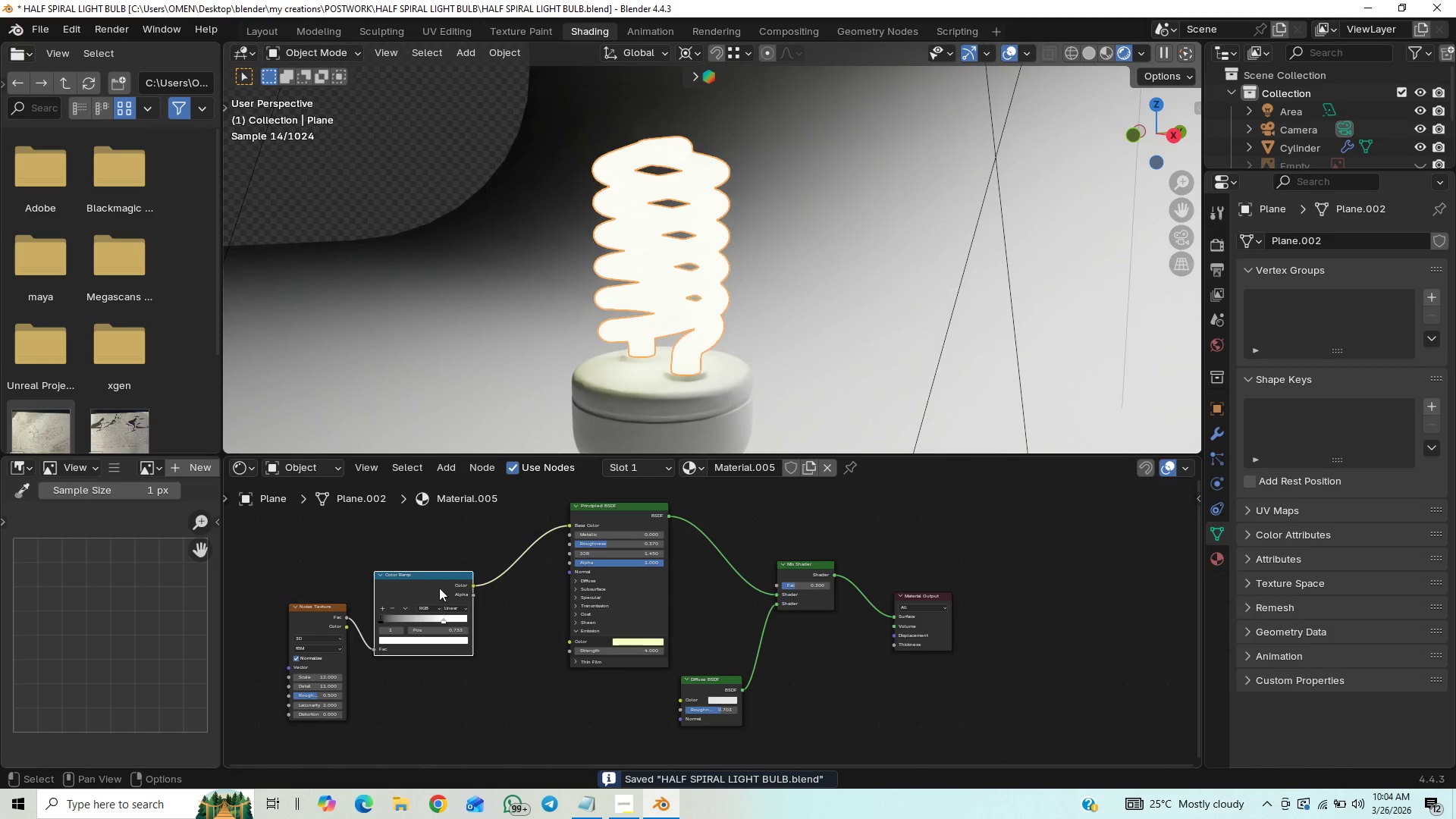 
type(Abump)
 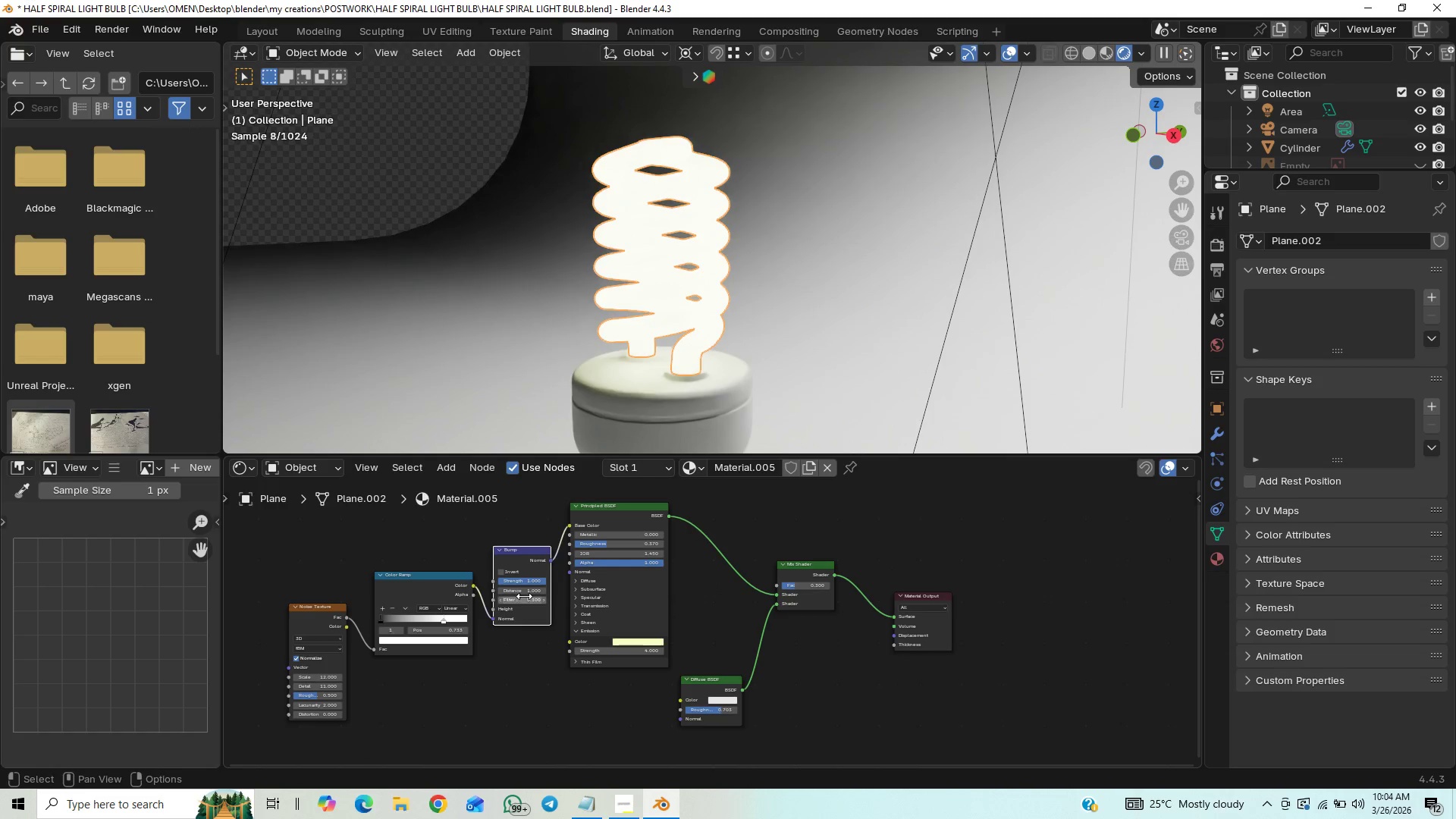 
wait(6.78)
 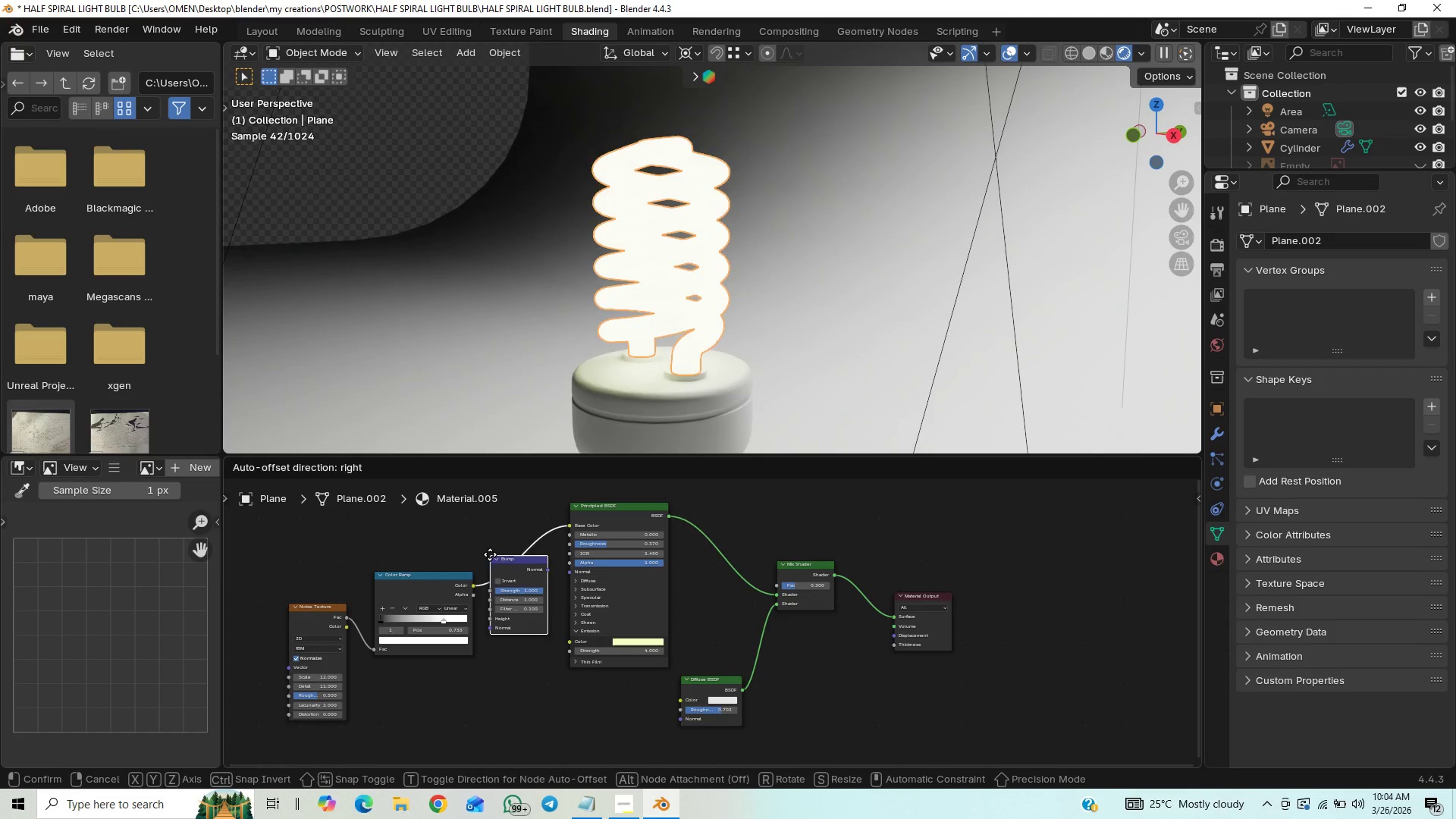 
left_click_drag(start_coordinate=[649, 654], to_coordinate=[453, 194])
 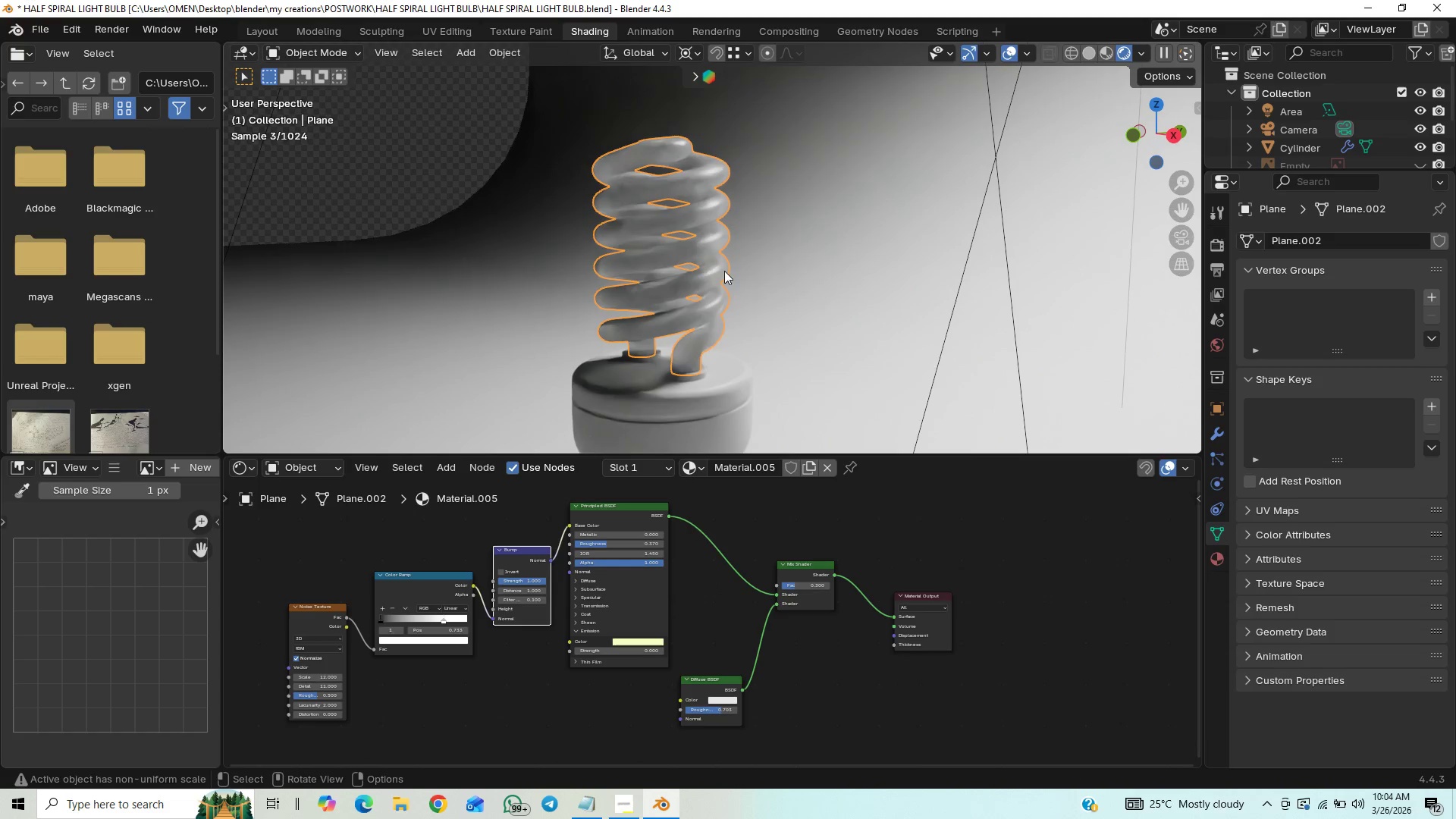 
hold_key(key=ControlLeft, duration=1.25)
 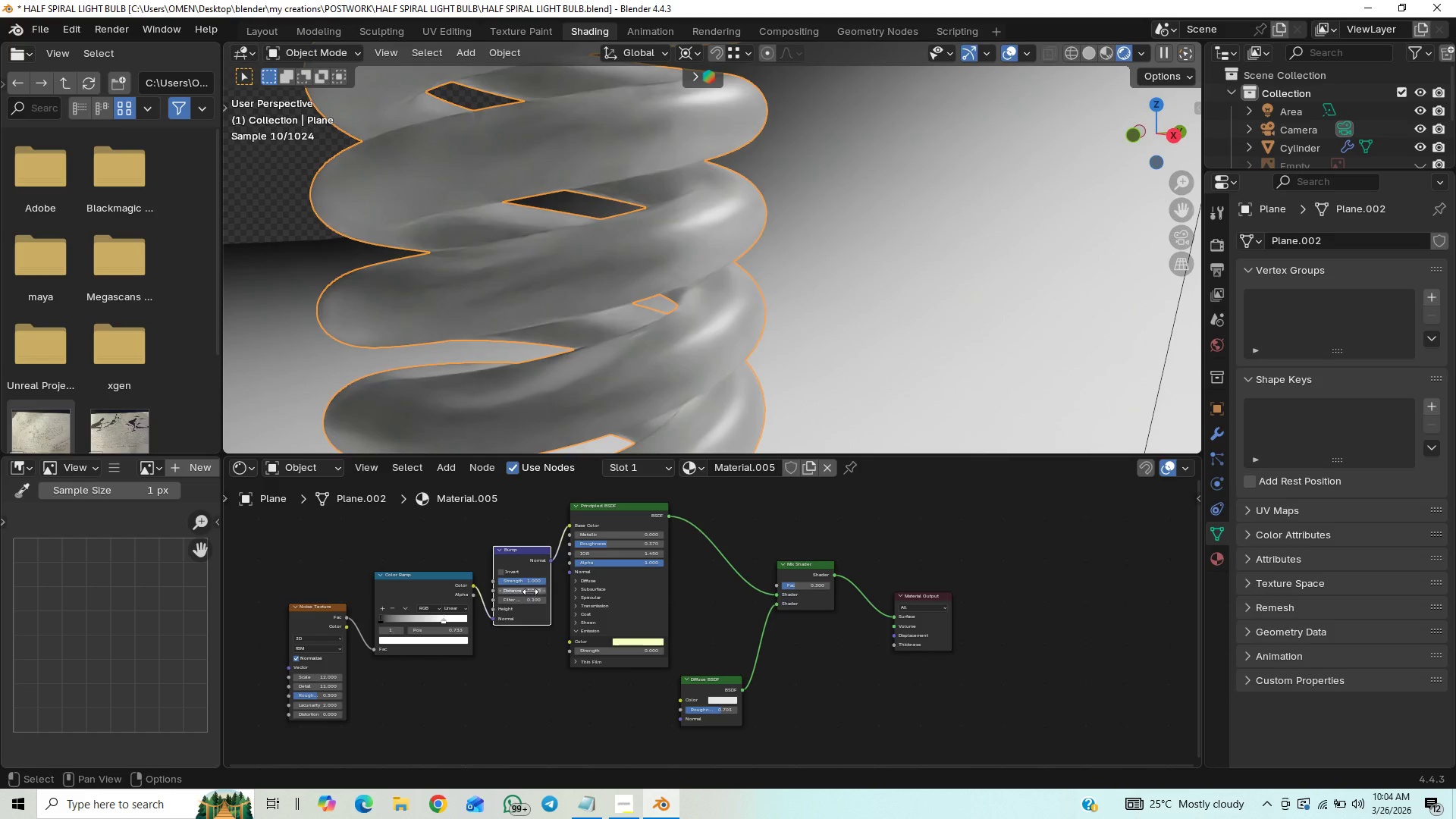 
left_click_drag(start_coordinate=[532, 580], to_coordinate=[557, 581])
 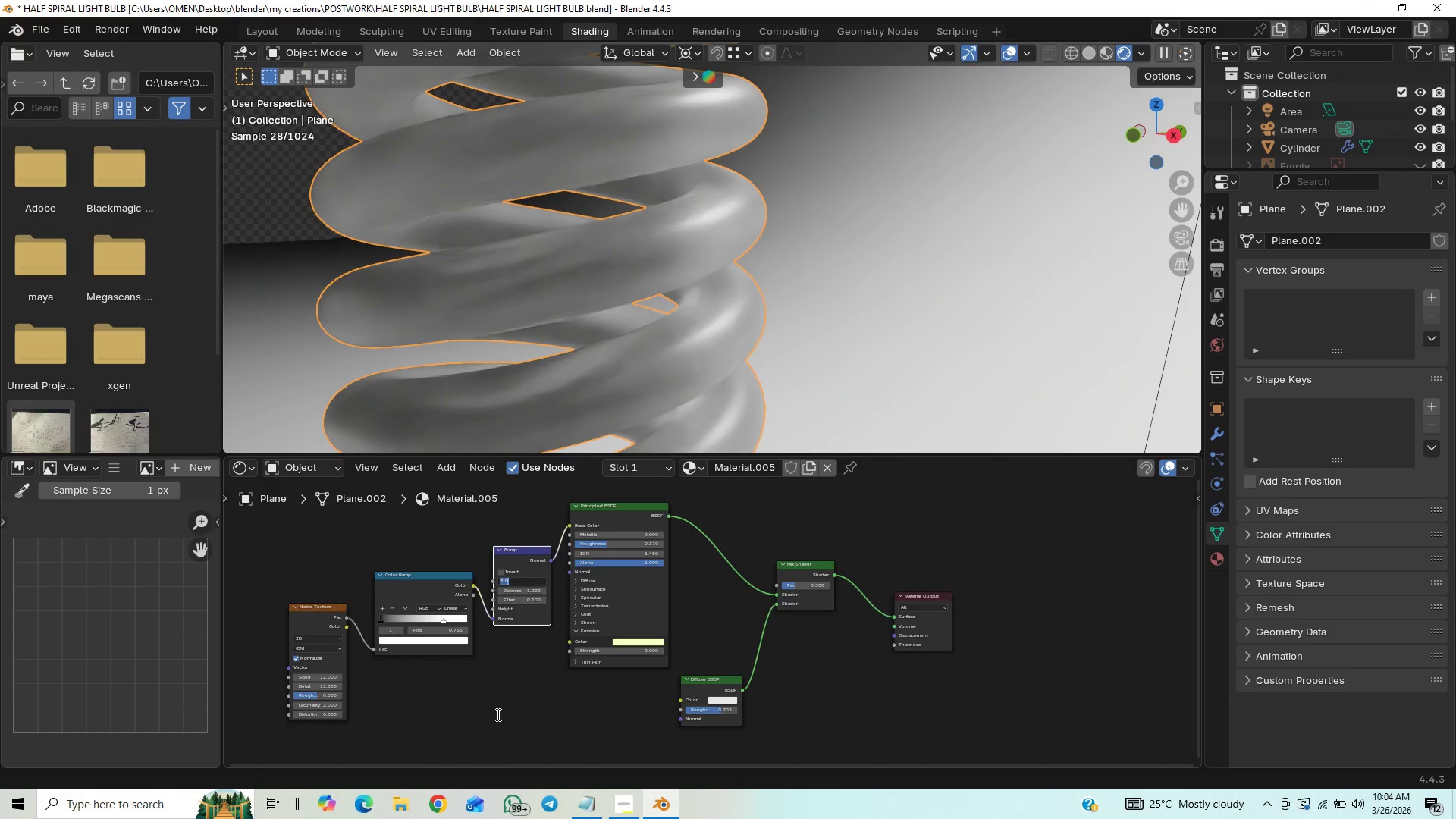 
left_click([497, 714])
 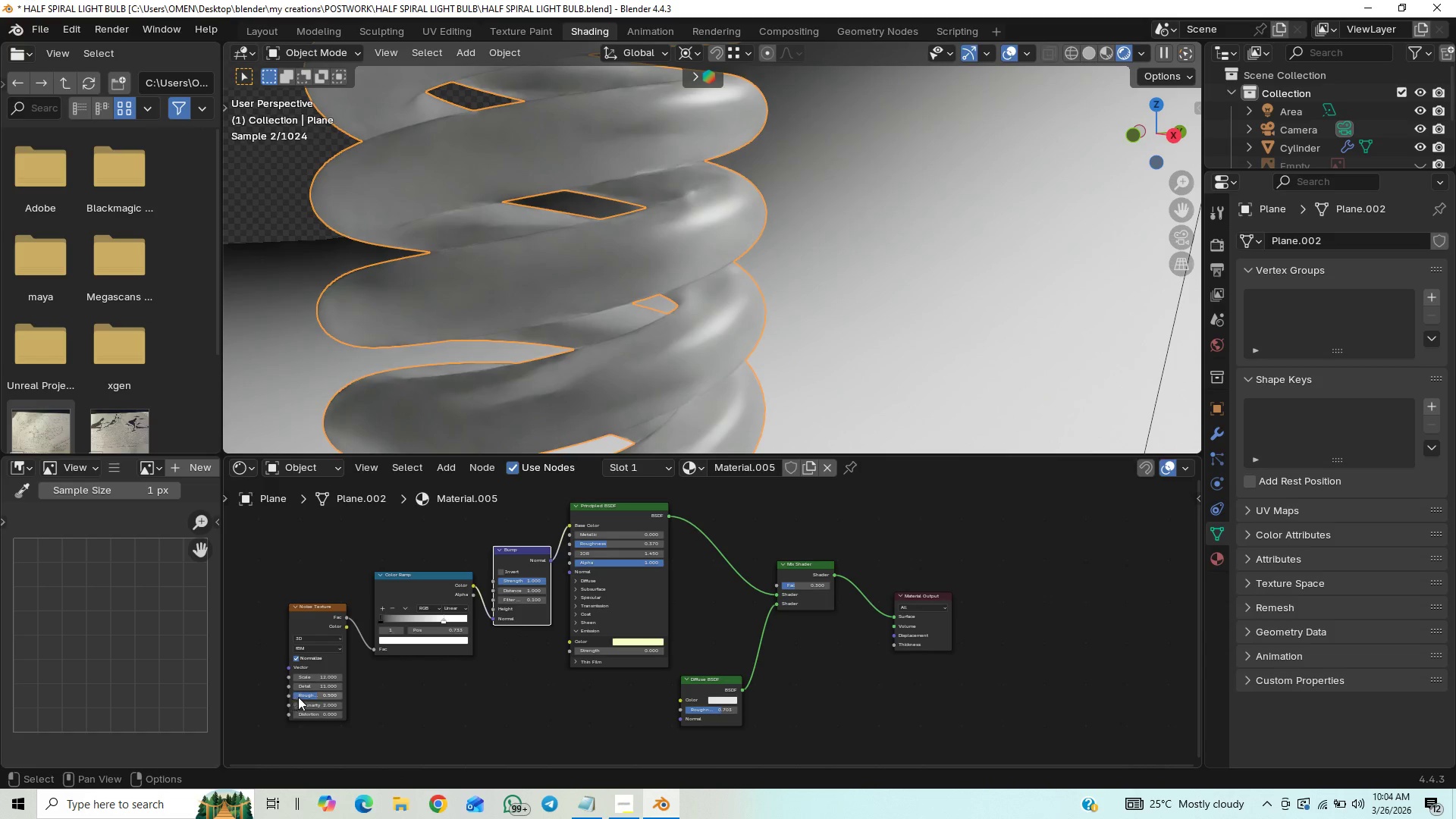 
left_click_drag(start_coordinate=[316, 692], to_coordinate=[328, 220])
 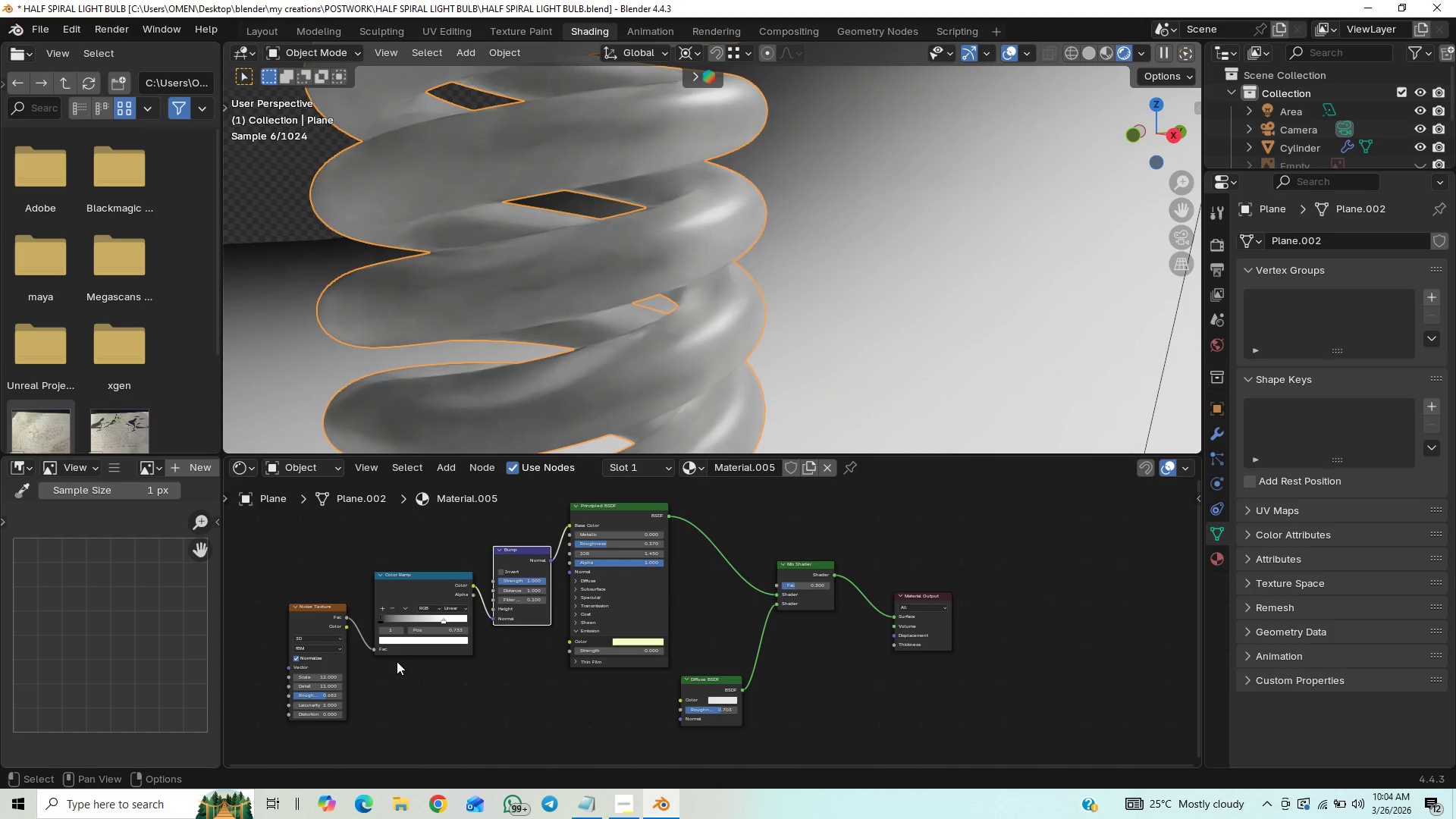 
key(Control+S)
 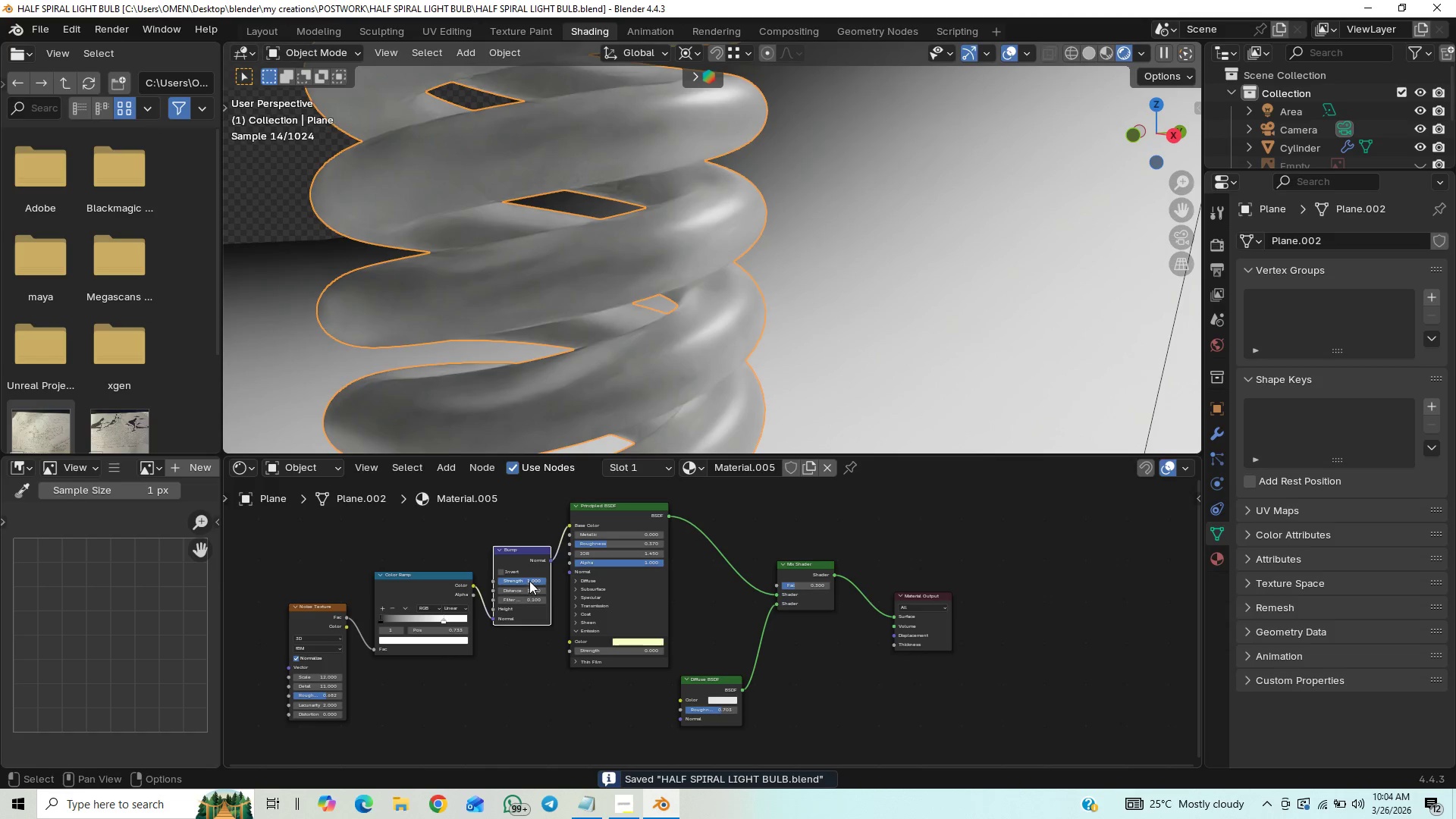 
scroll: coordinate [529, 584], scroll_direction: up, amount: 2.0
 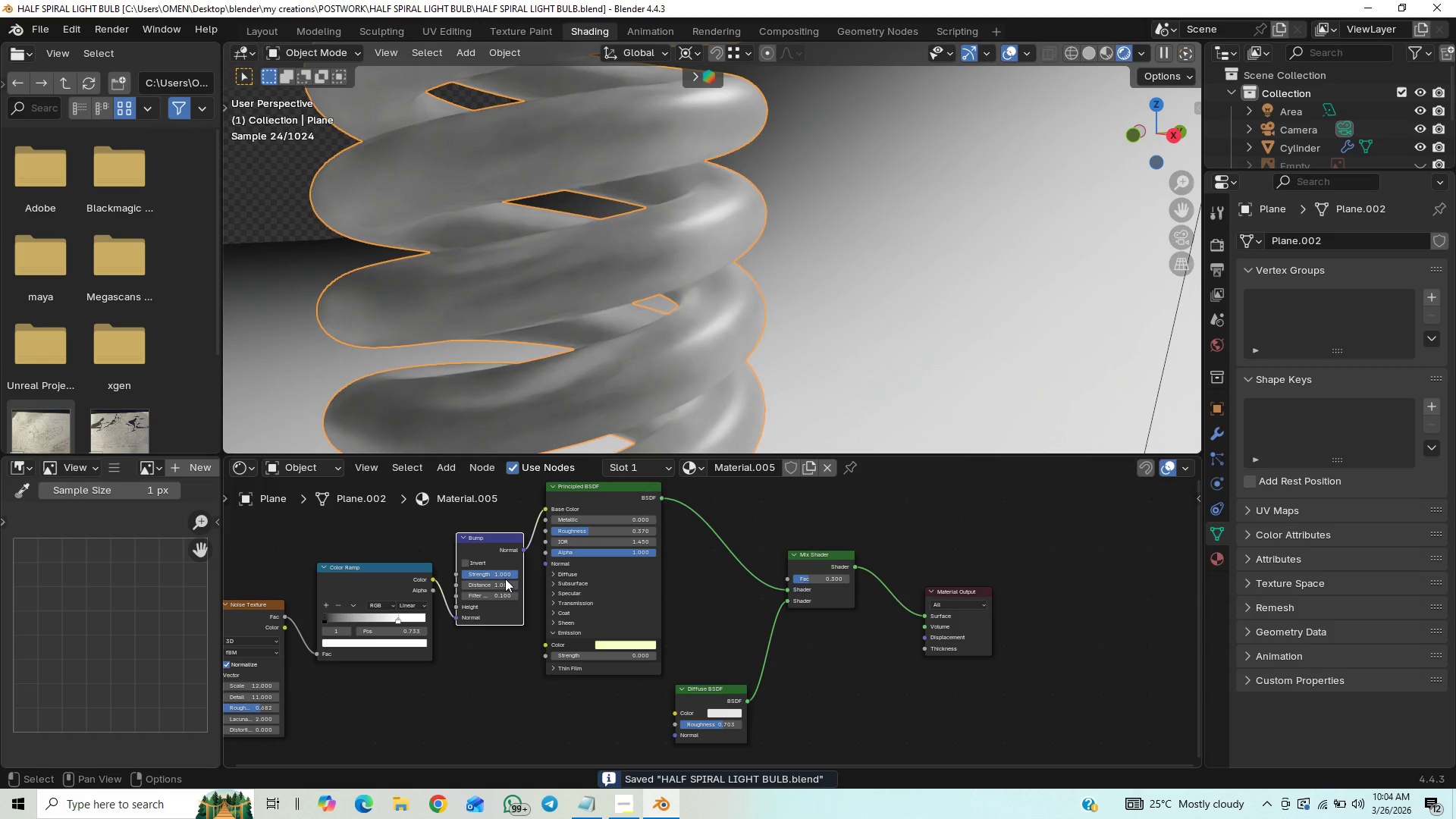 
left_click_drag(start_coordinate=[505, 579], to_coordinate=[497, 588])
 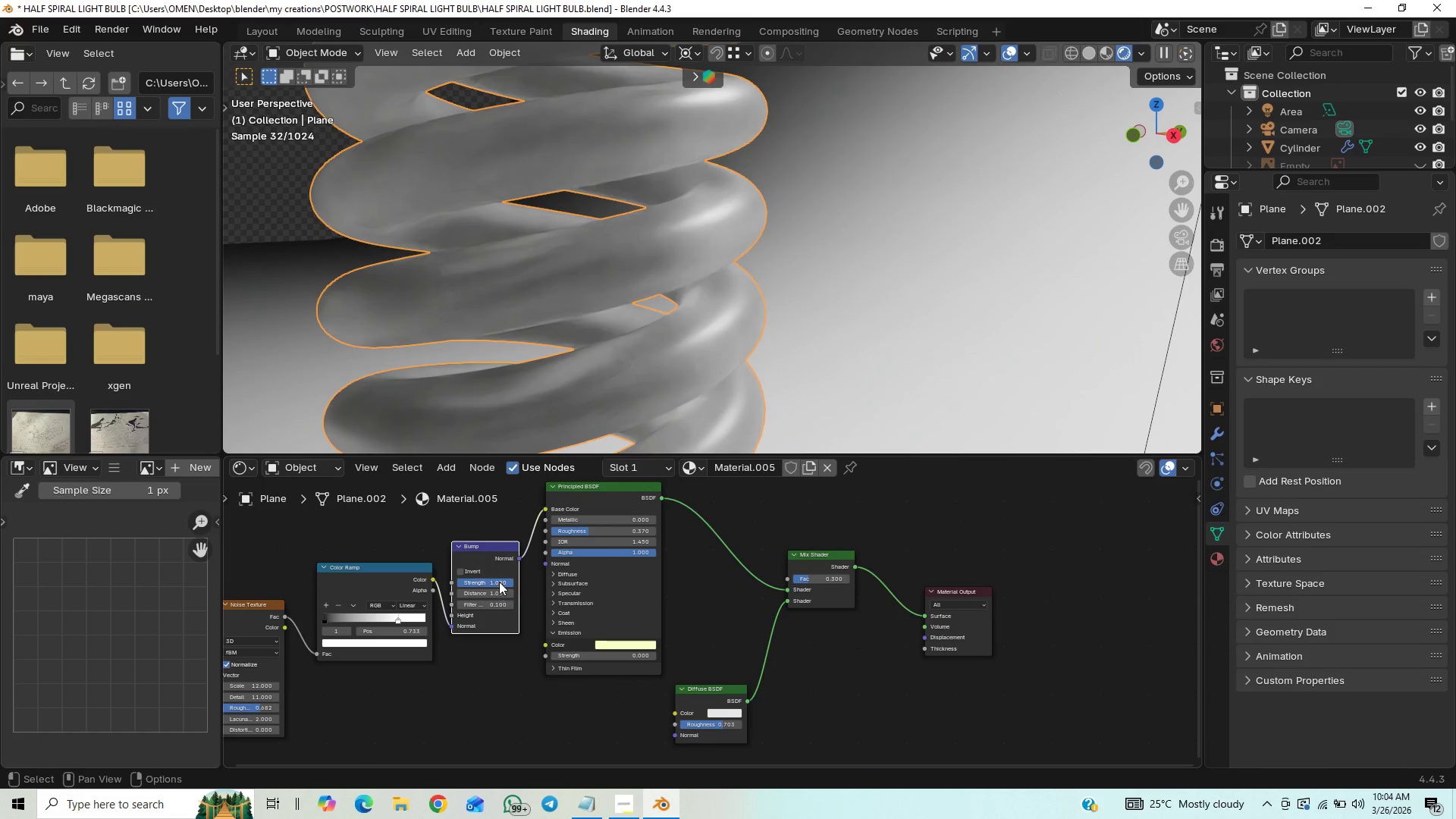 
left_click_drag(start_coordinate=[499, 579], to_coordinate=[446, 607])
 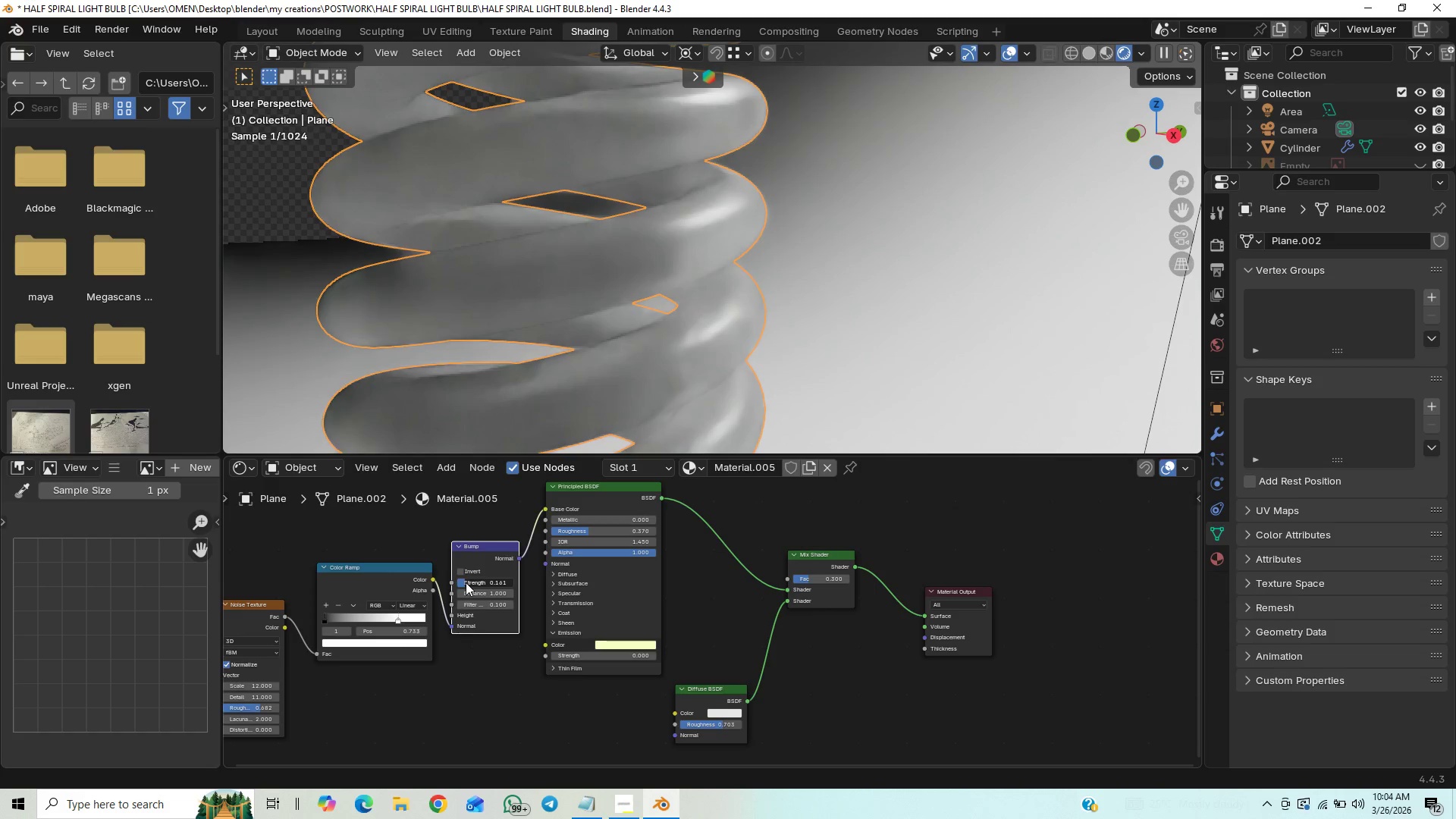 
left_click([466, 582])
 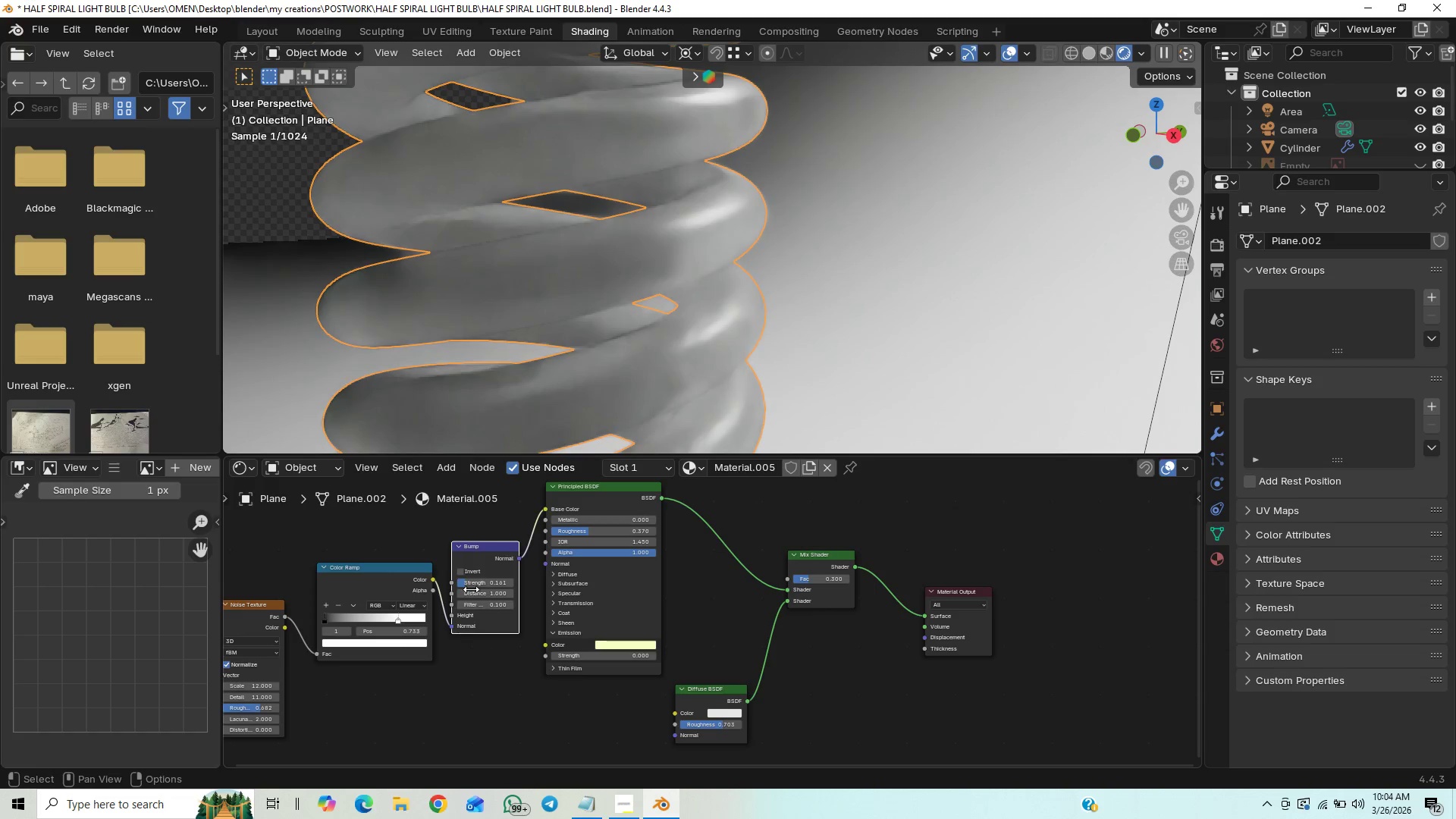 
left_click_drag(start_coordinate=[466, 579], to_coordinate=[479, 582])
 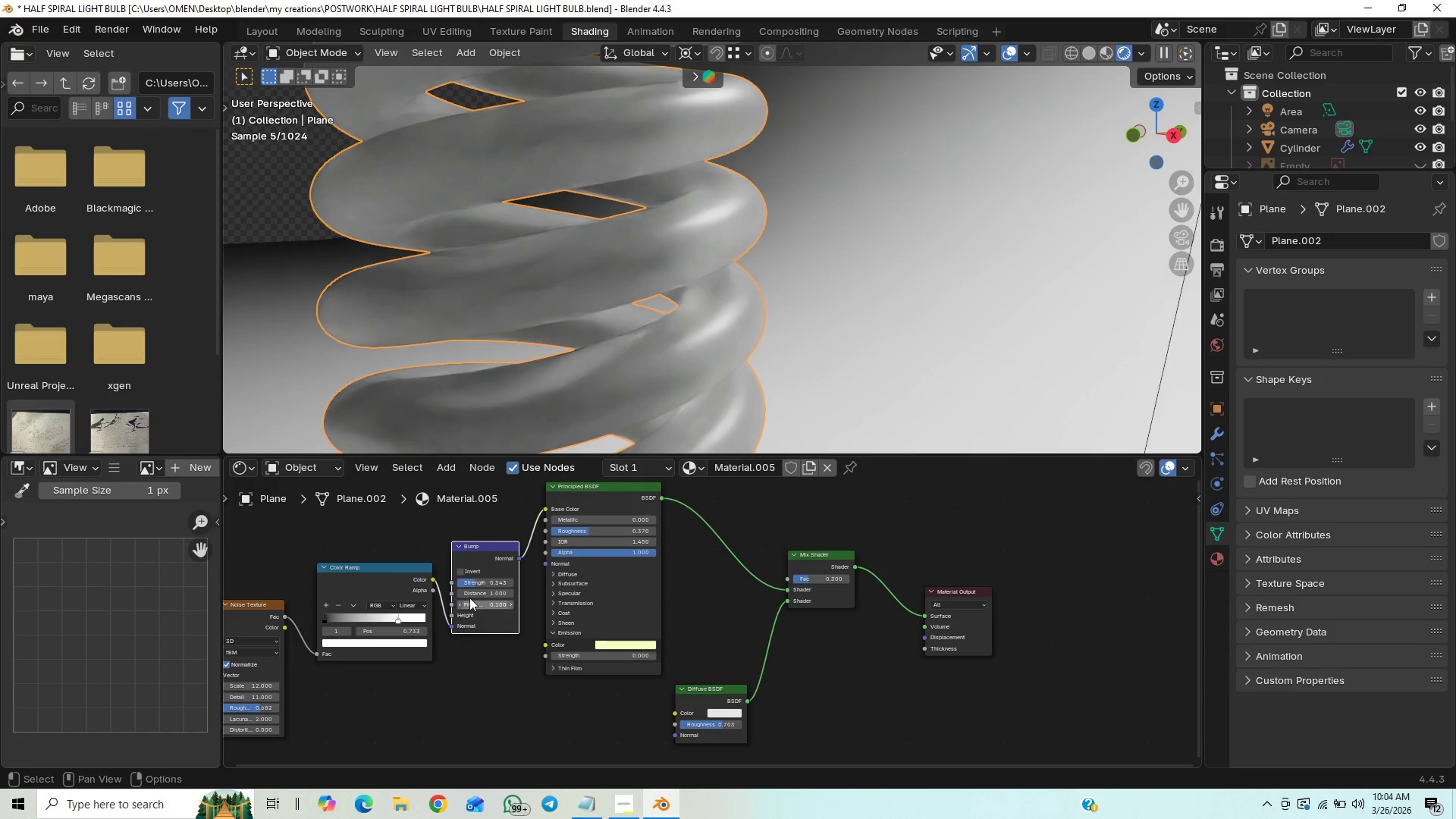 
left_click_drag(start_coordinate=[479, 582], to_coordinate=[467, 579])
 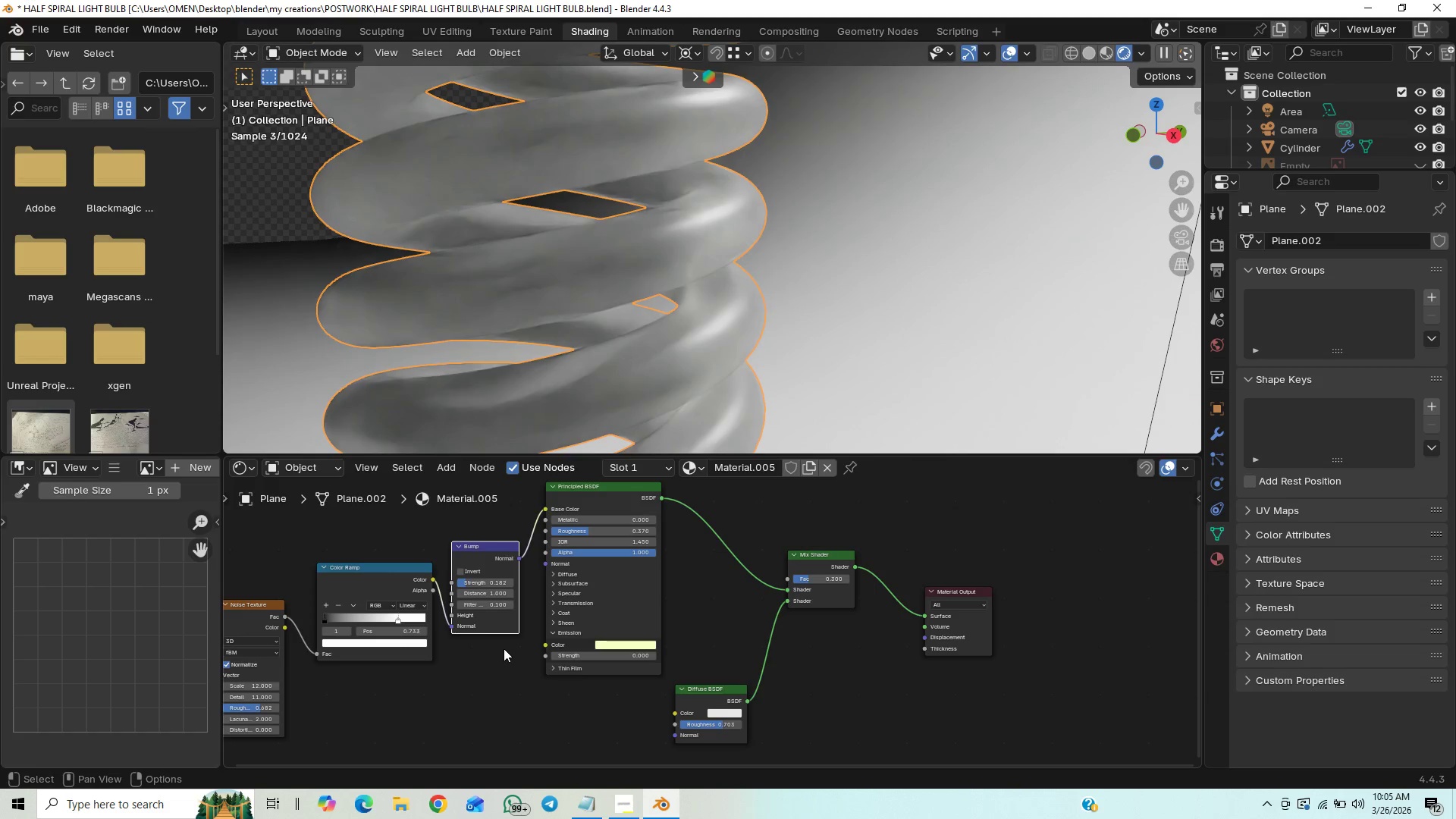 
key(Control+S)
 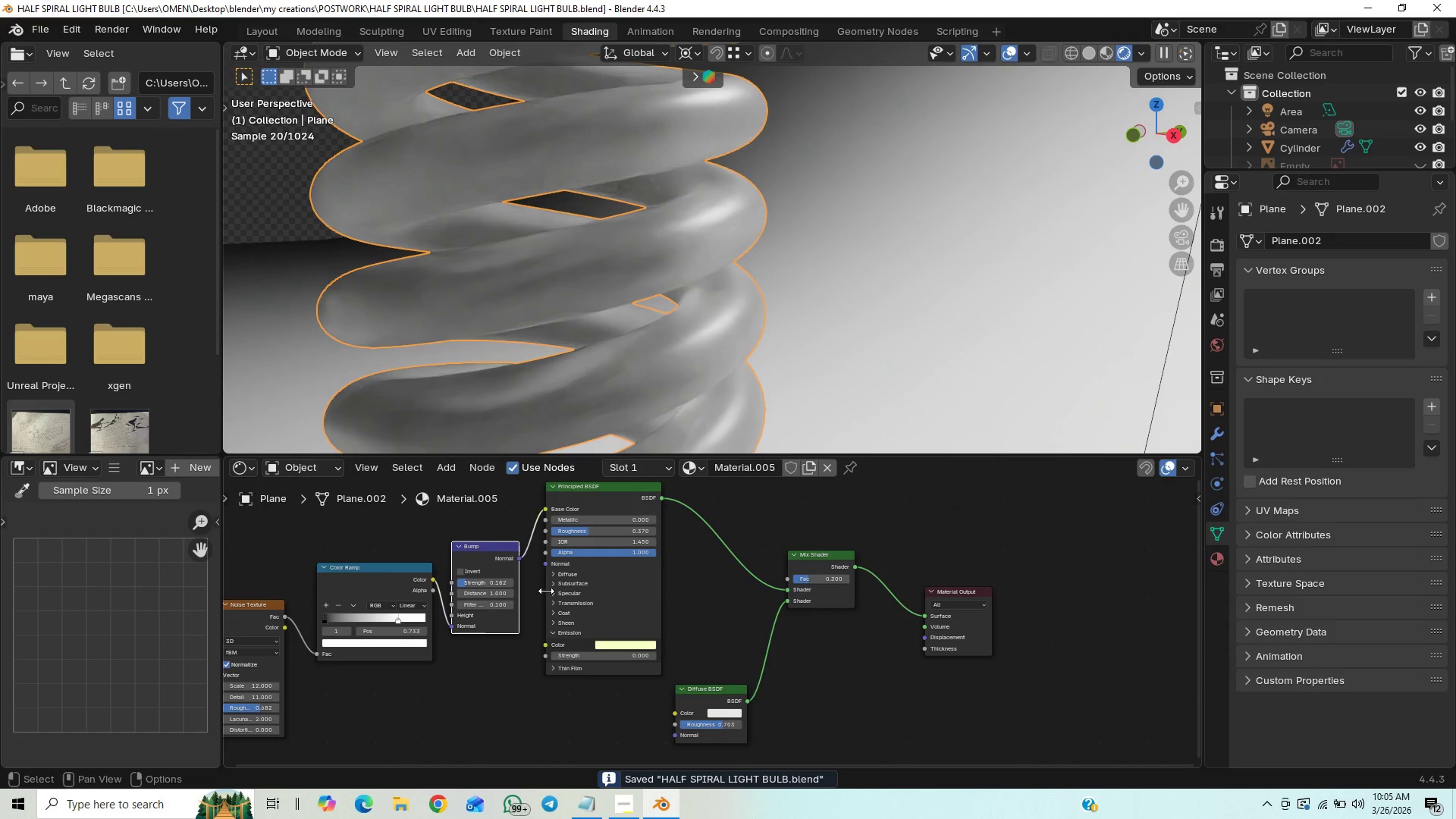 
wait(5.62)
 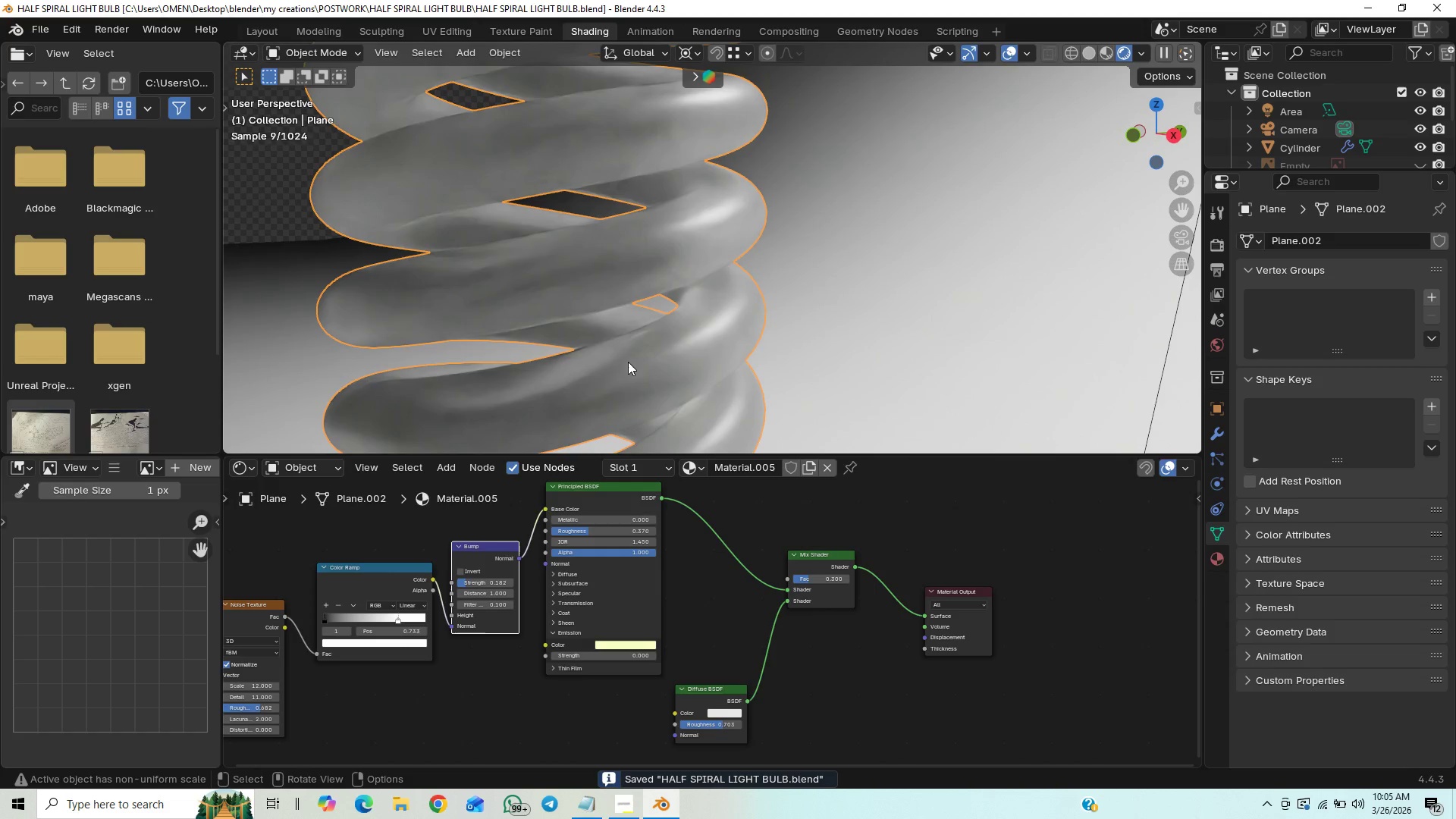 
left_click_drag(start_coordinate=[545, 510], to_coordinate=[545, 529])
 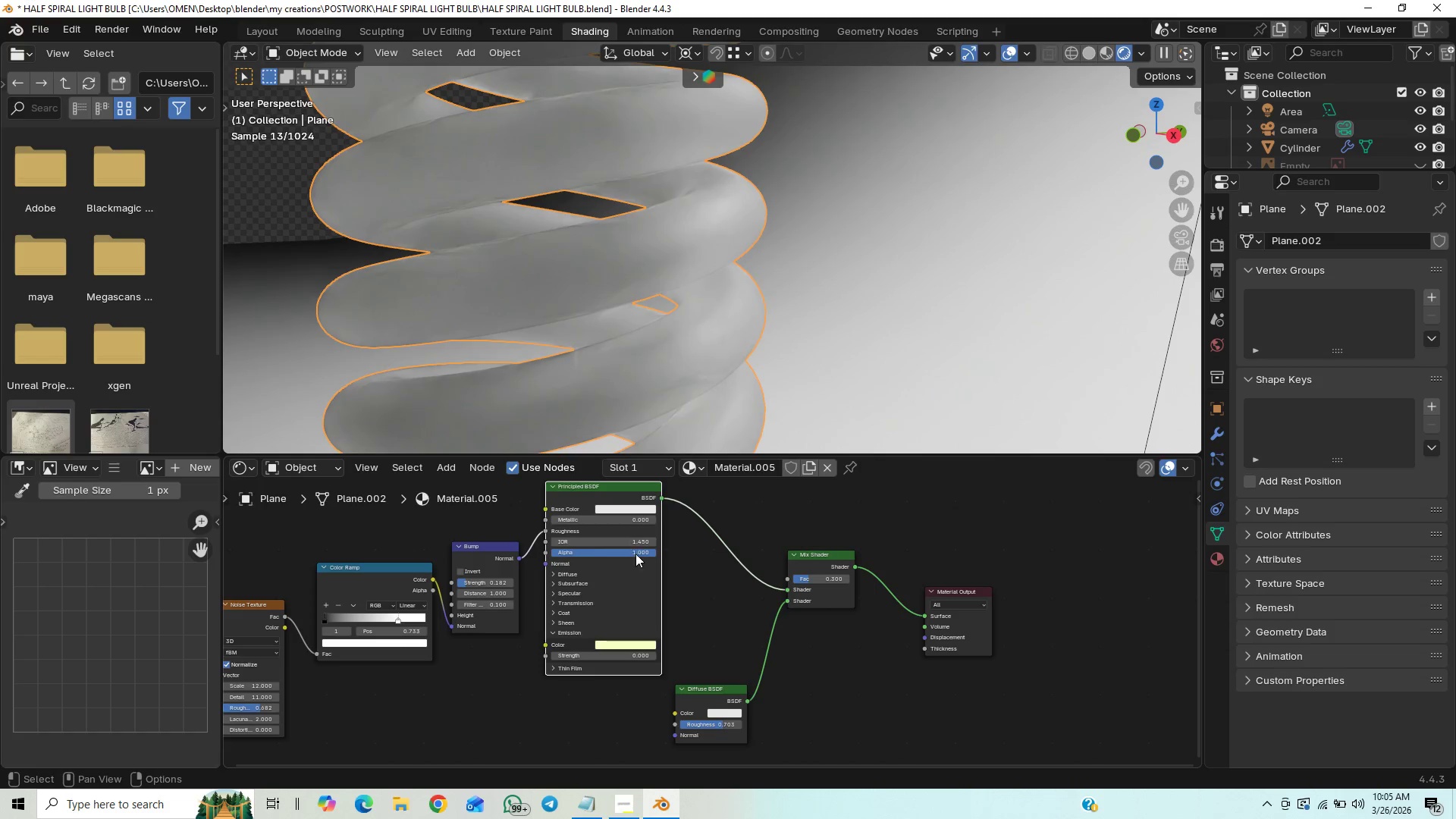 
wait(6.03)
 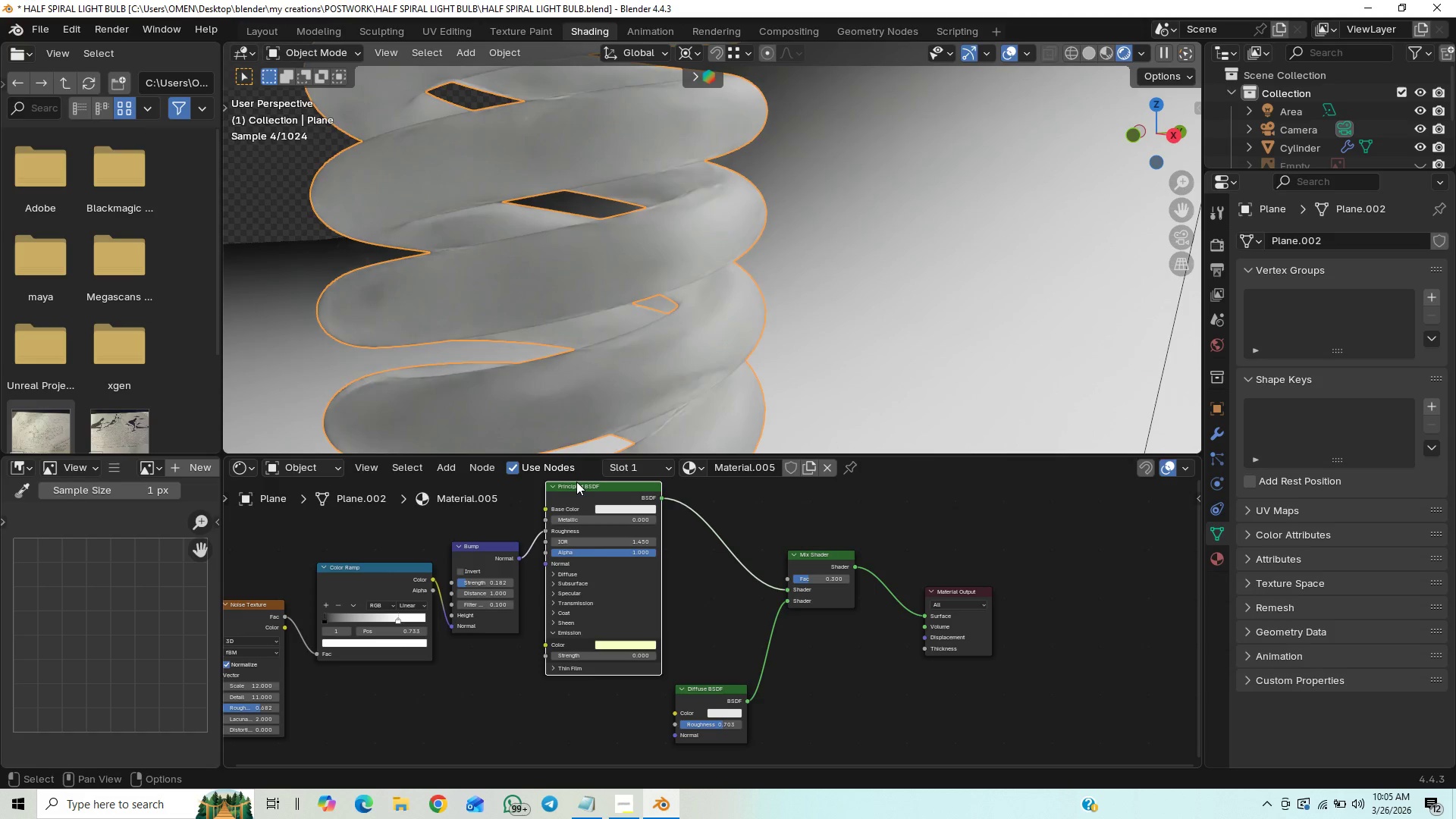 
left_click([599, 659])
 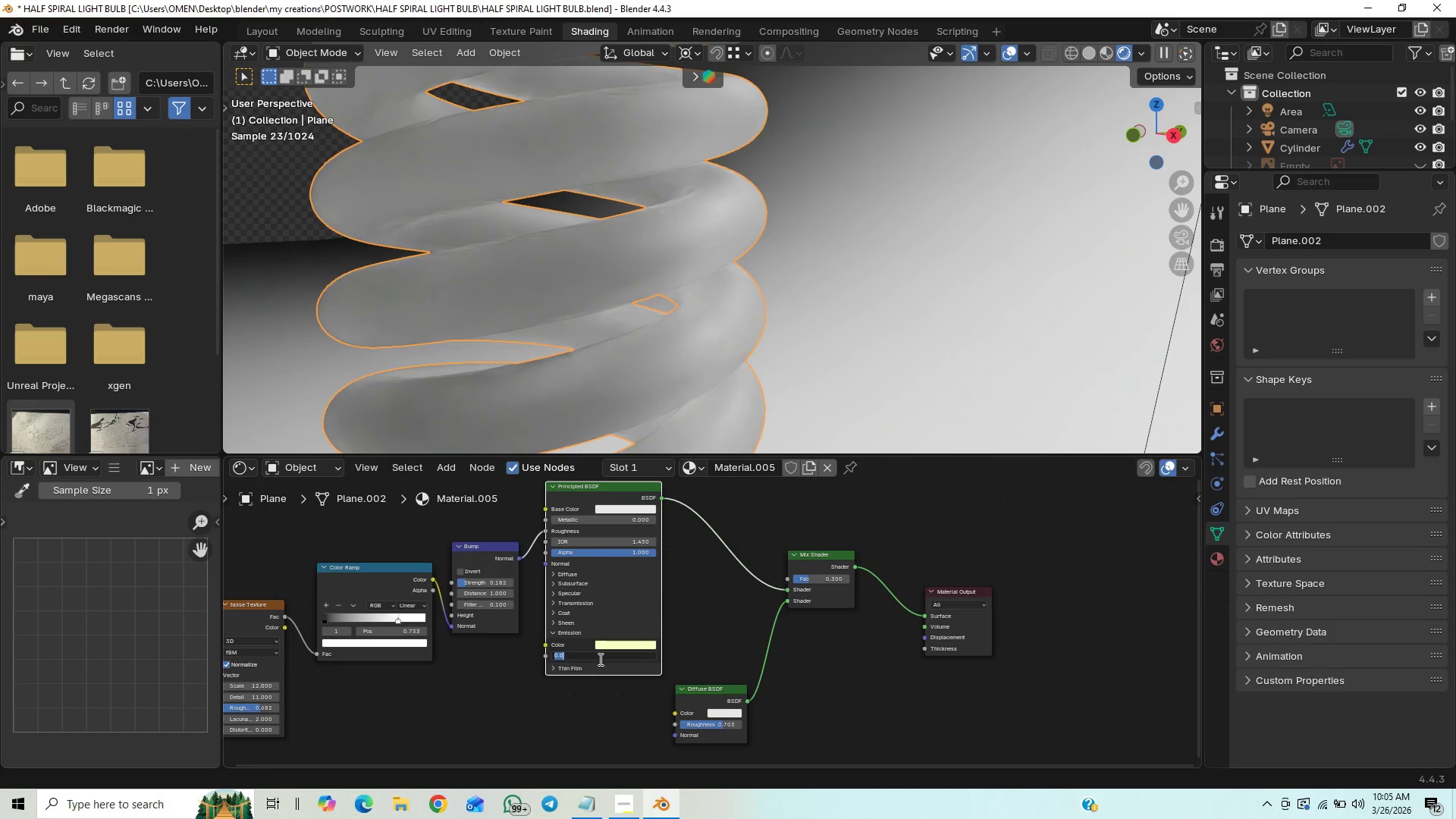 
key(3)
 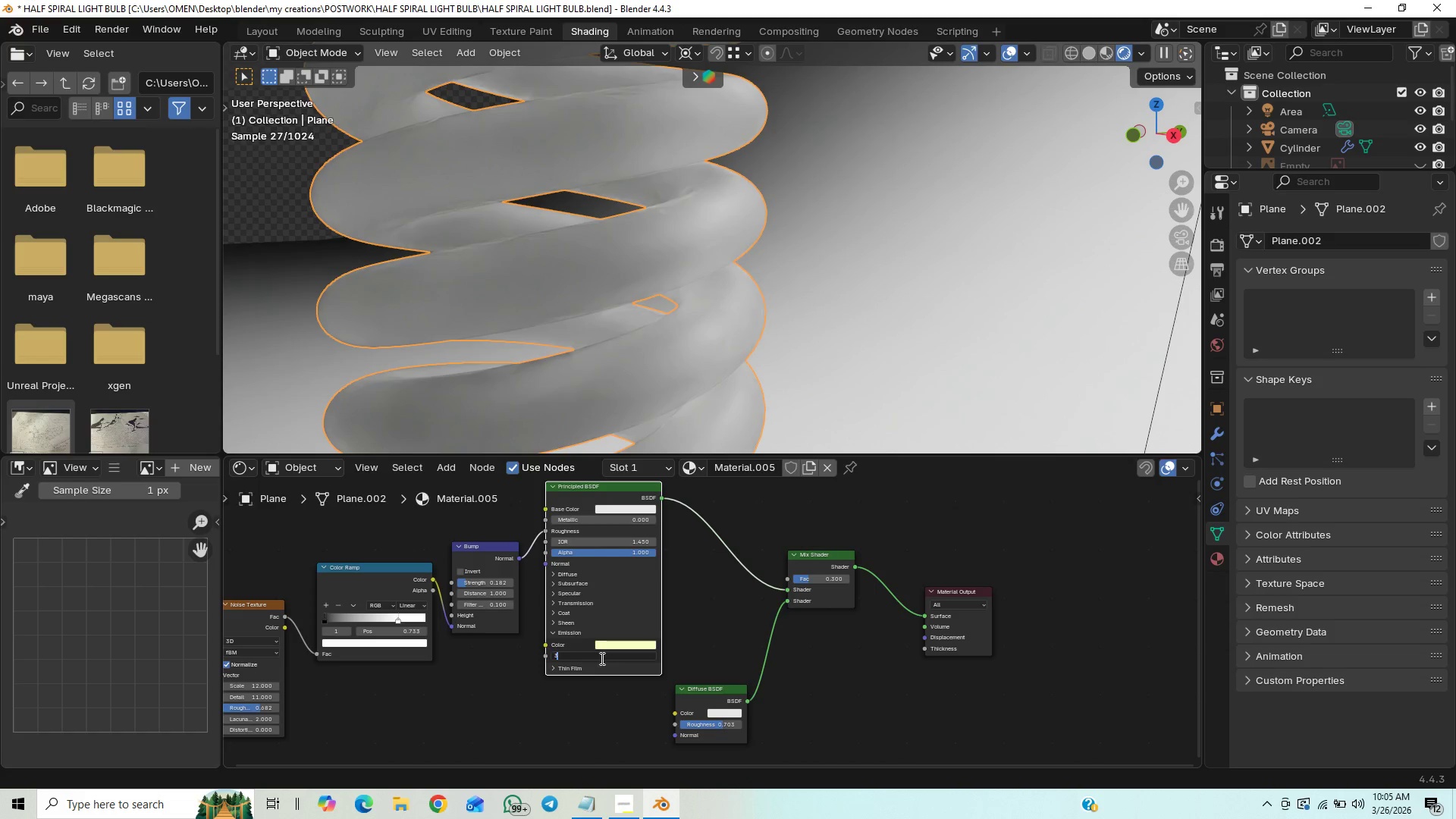 
key(Enter)
 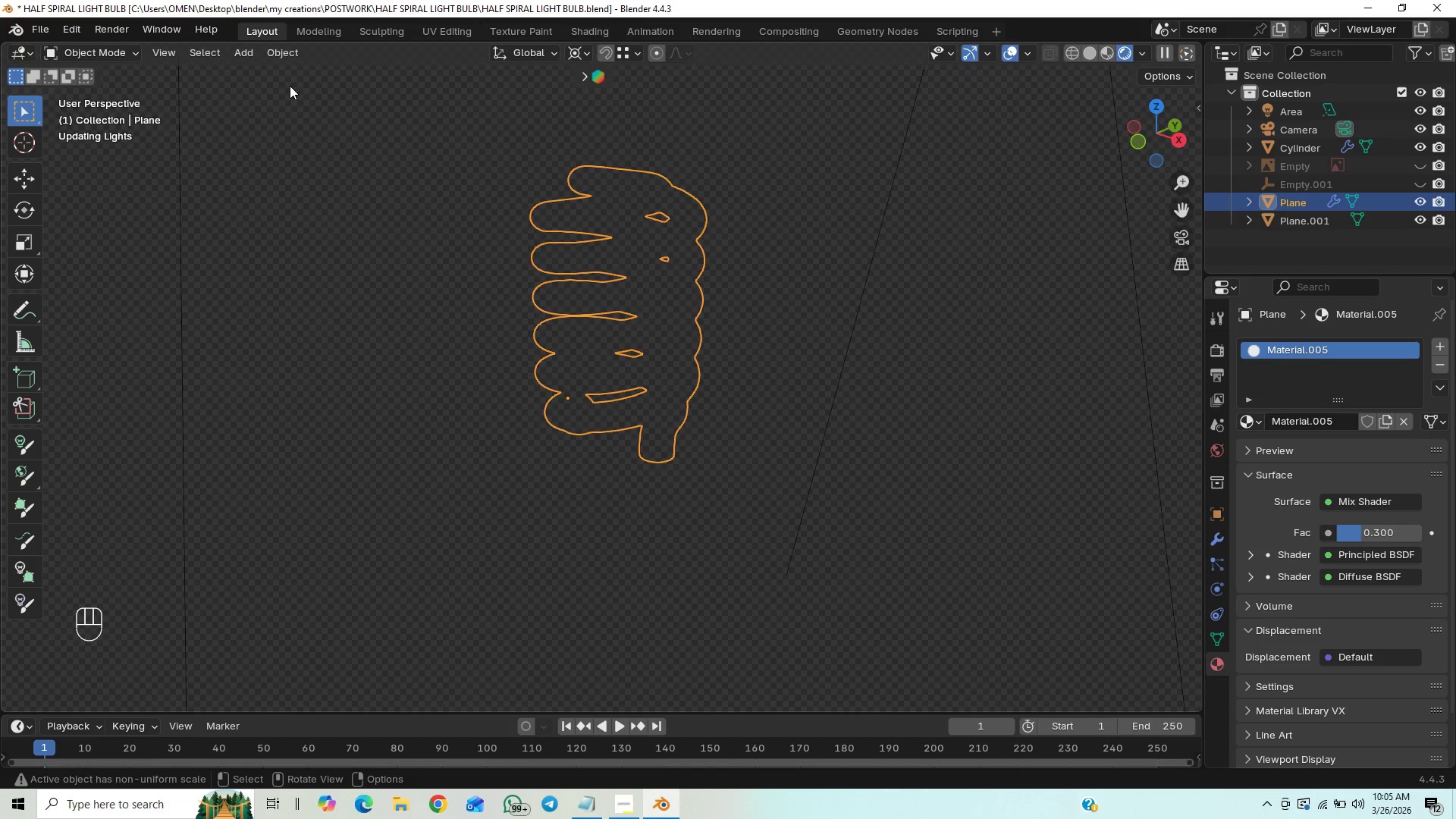 
scroll: coordinate [611, 411], scroll_direction: down, amount: 3.0
 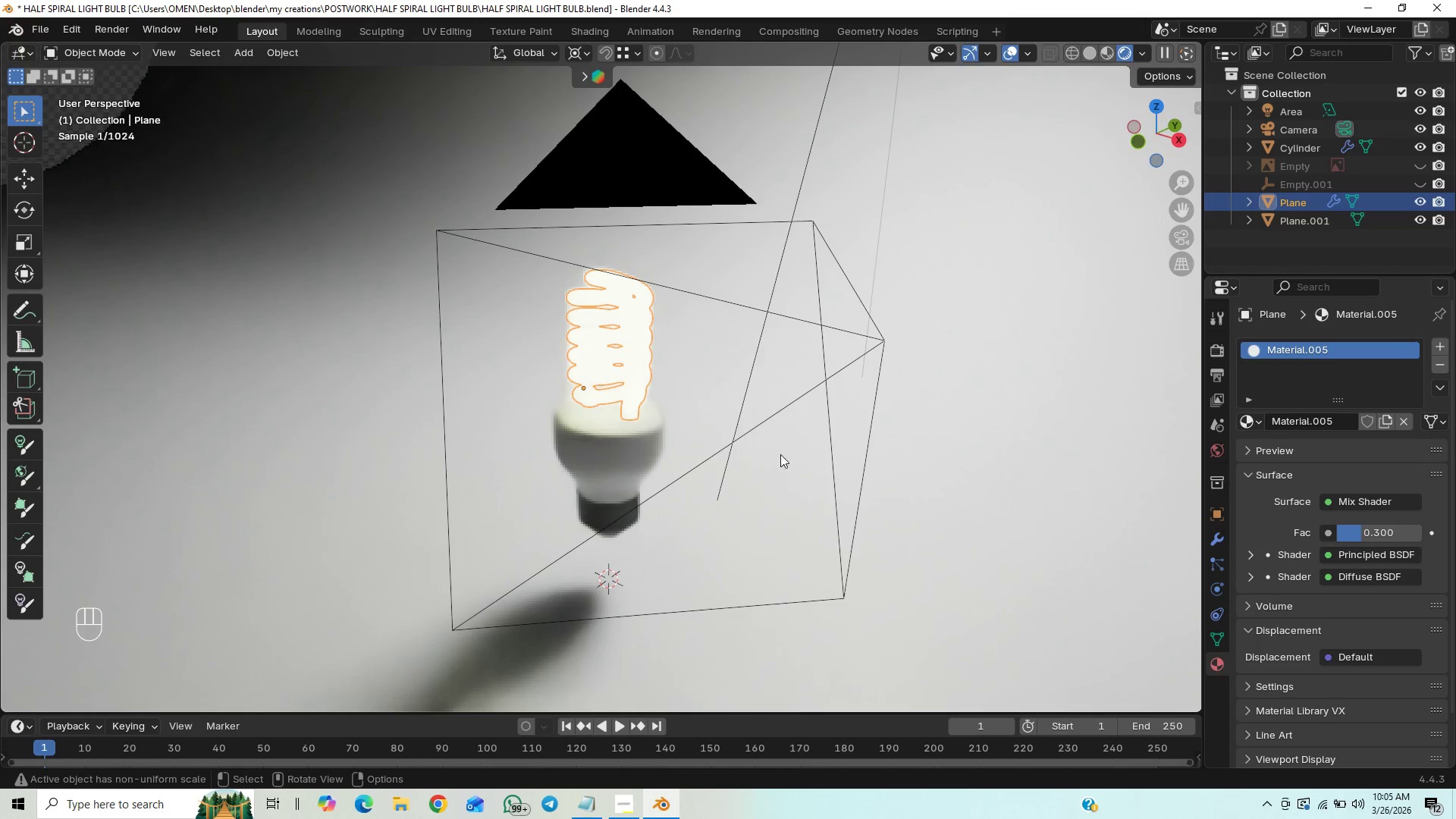 
left_click([930, 430])
 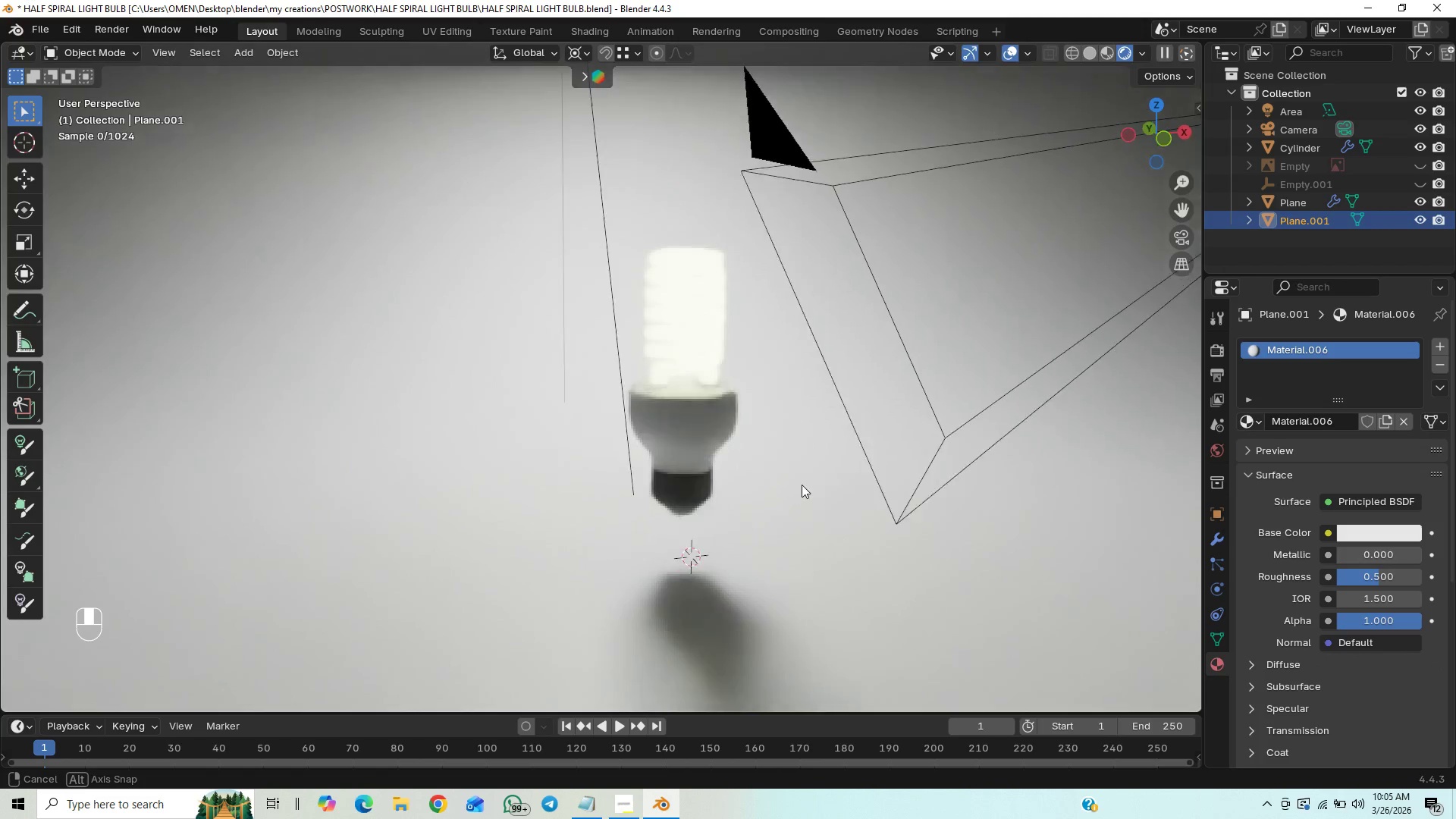 
wait(5.02)
 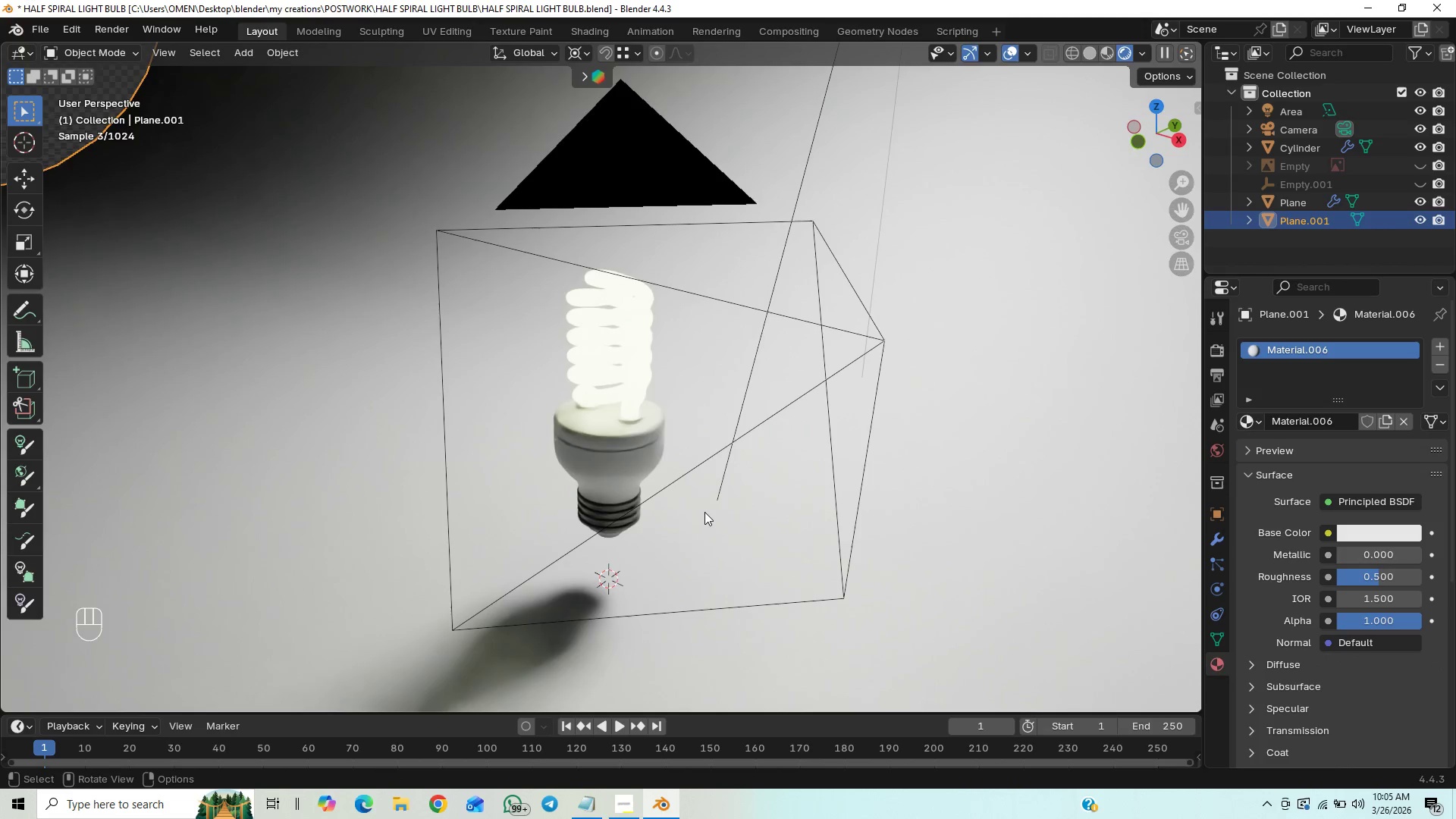 
scroll: coordinate [870, 521], scroll_direction: down, amount: 2.0
 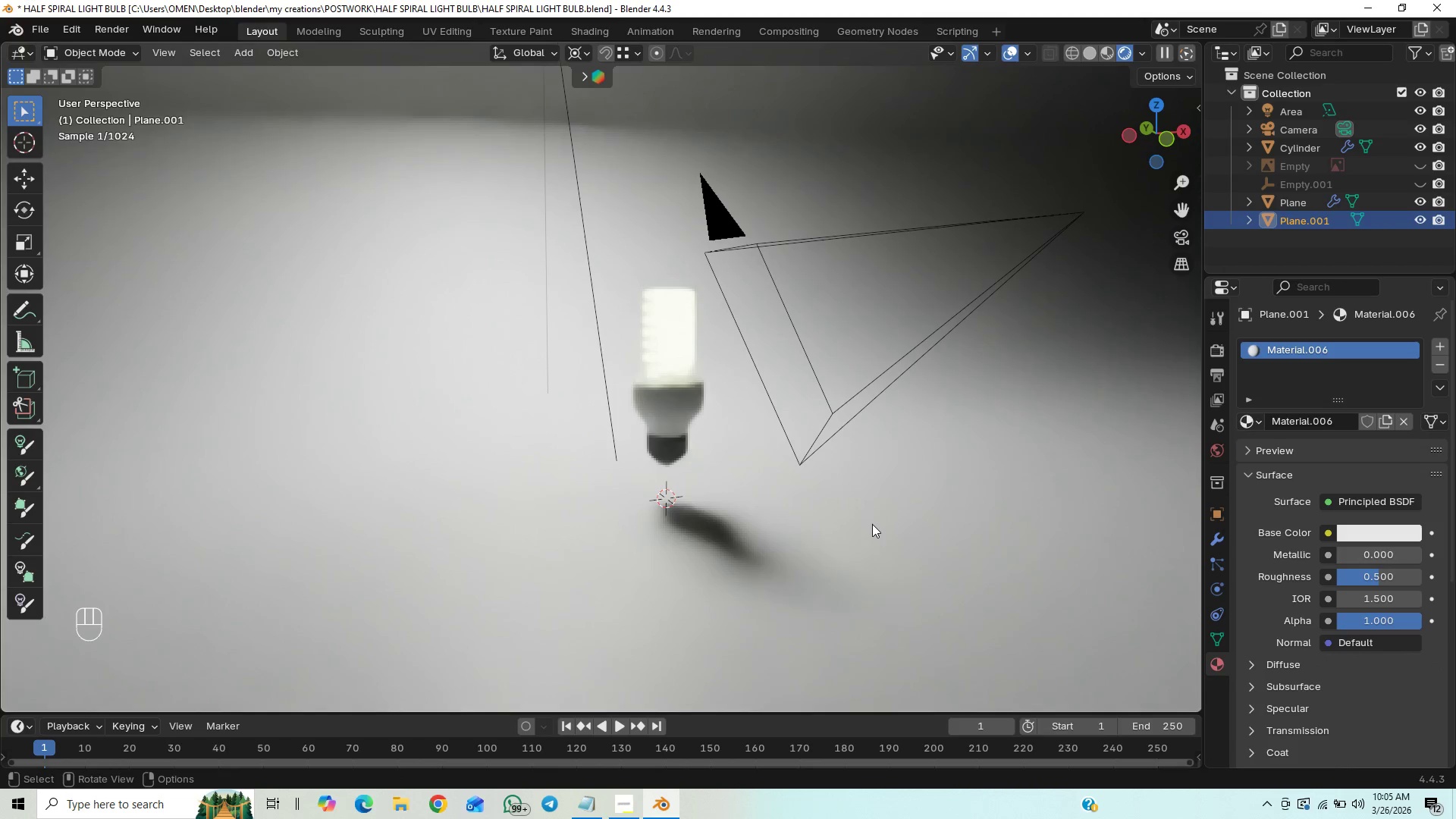 
key(Control+S)
 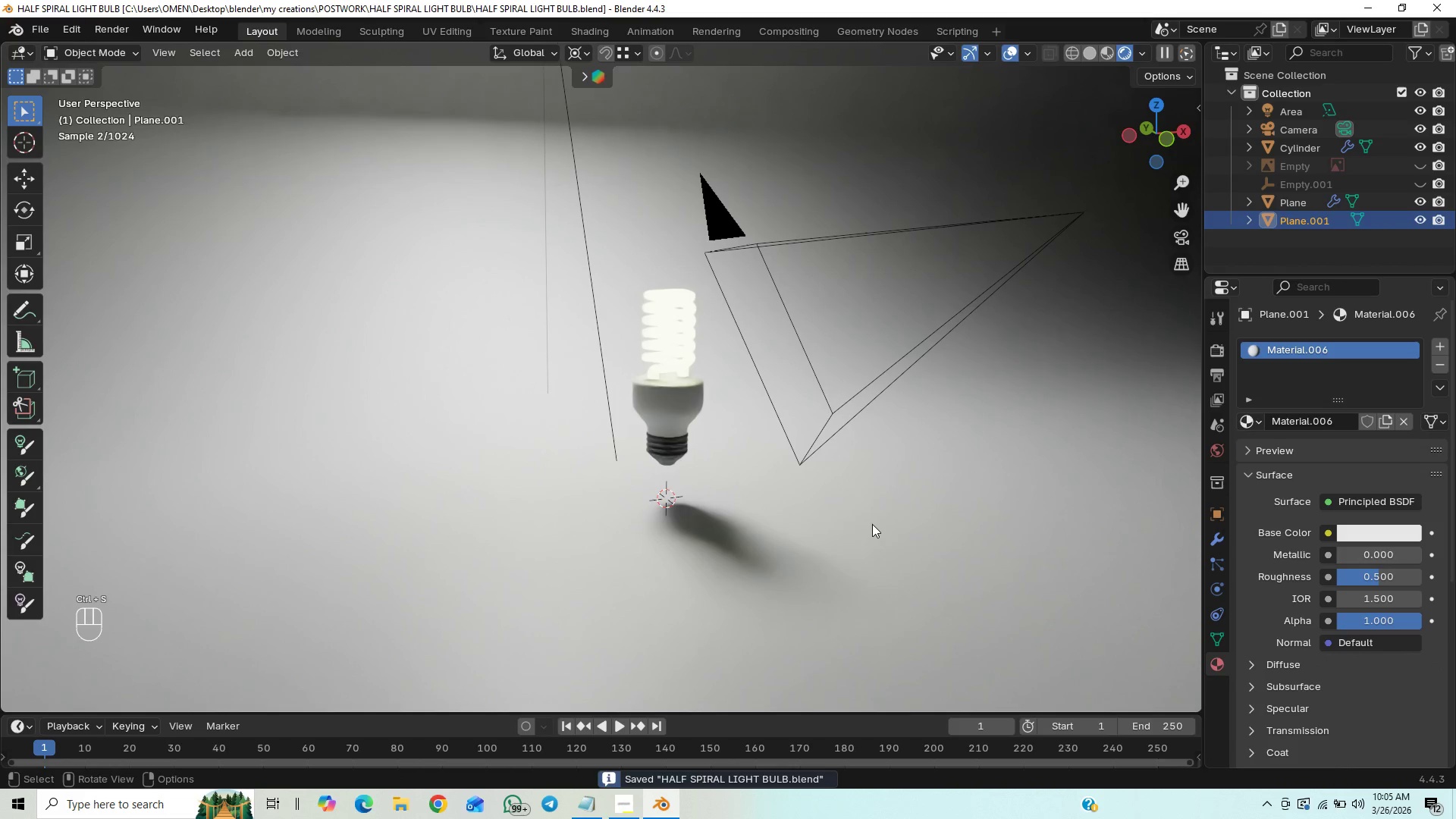 
scroll: coordinate [872, 534], scroll_direction: down, amount: 1.0
 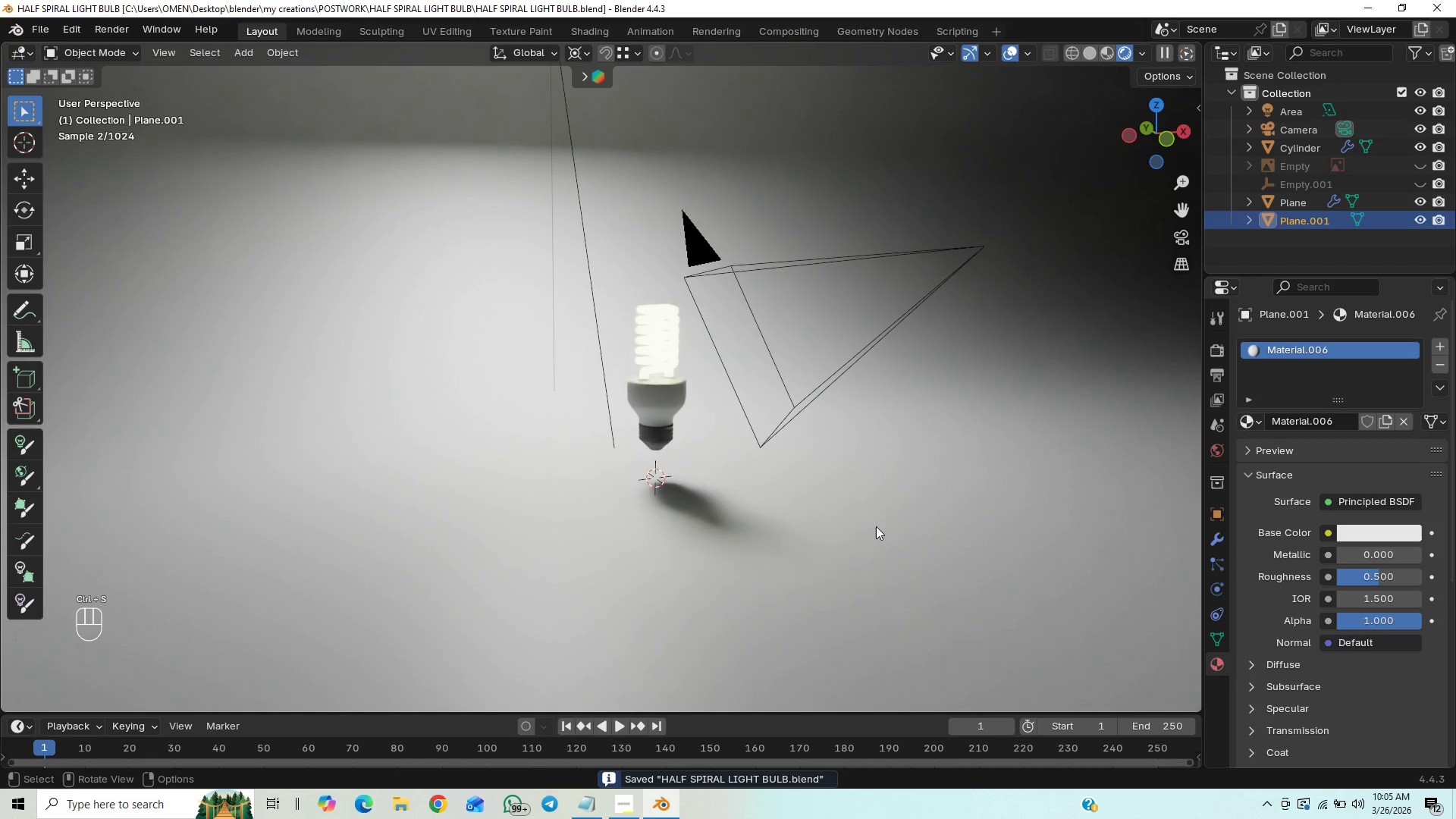 
key(End)
 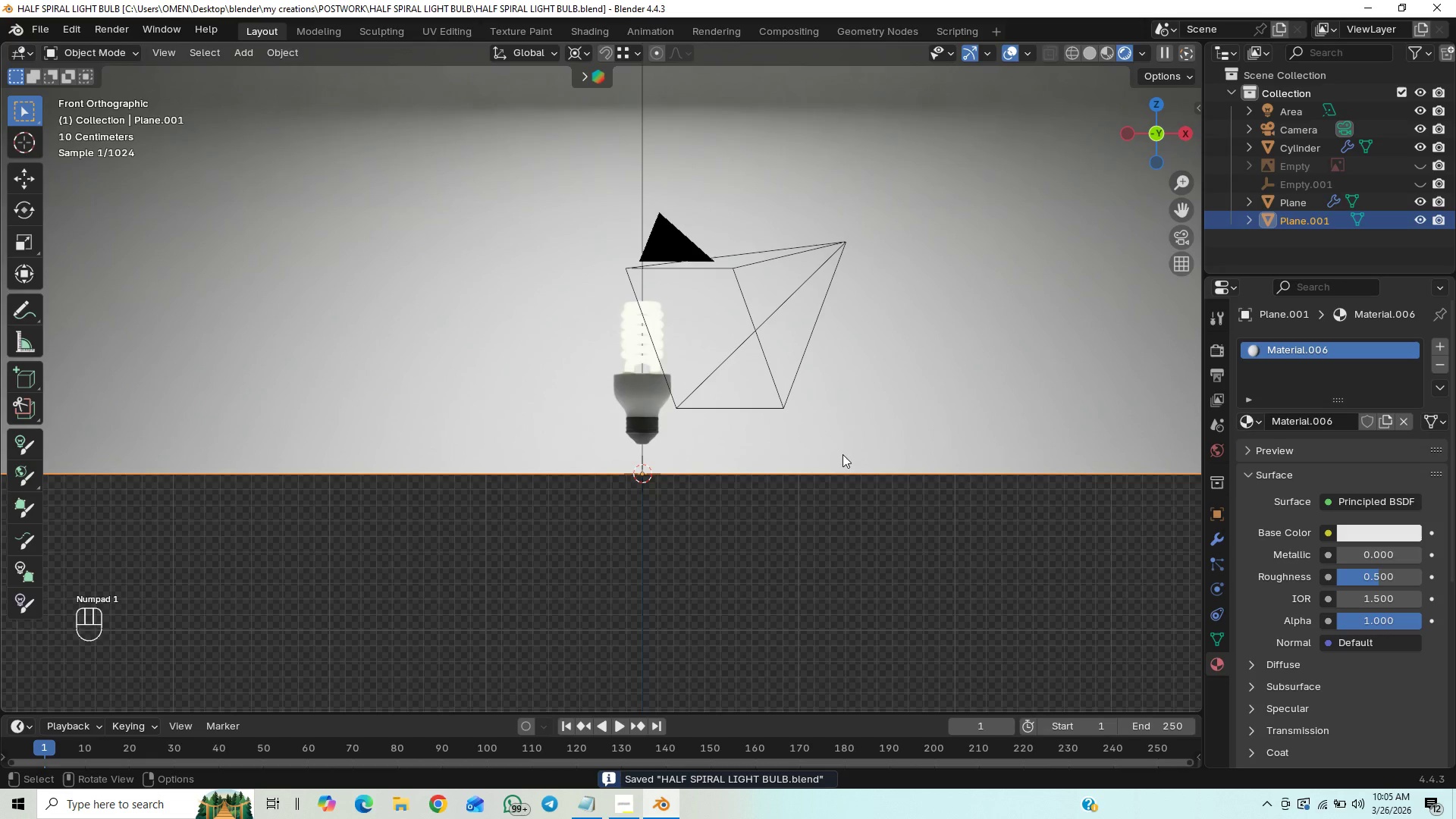 
left_click([855, 442])
 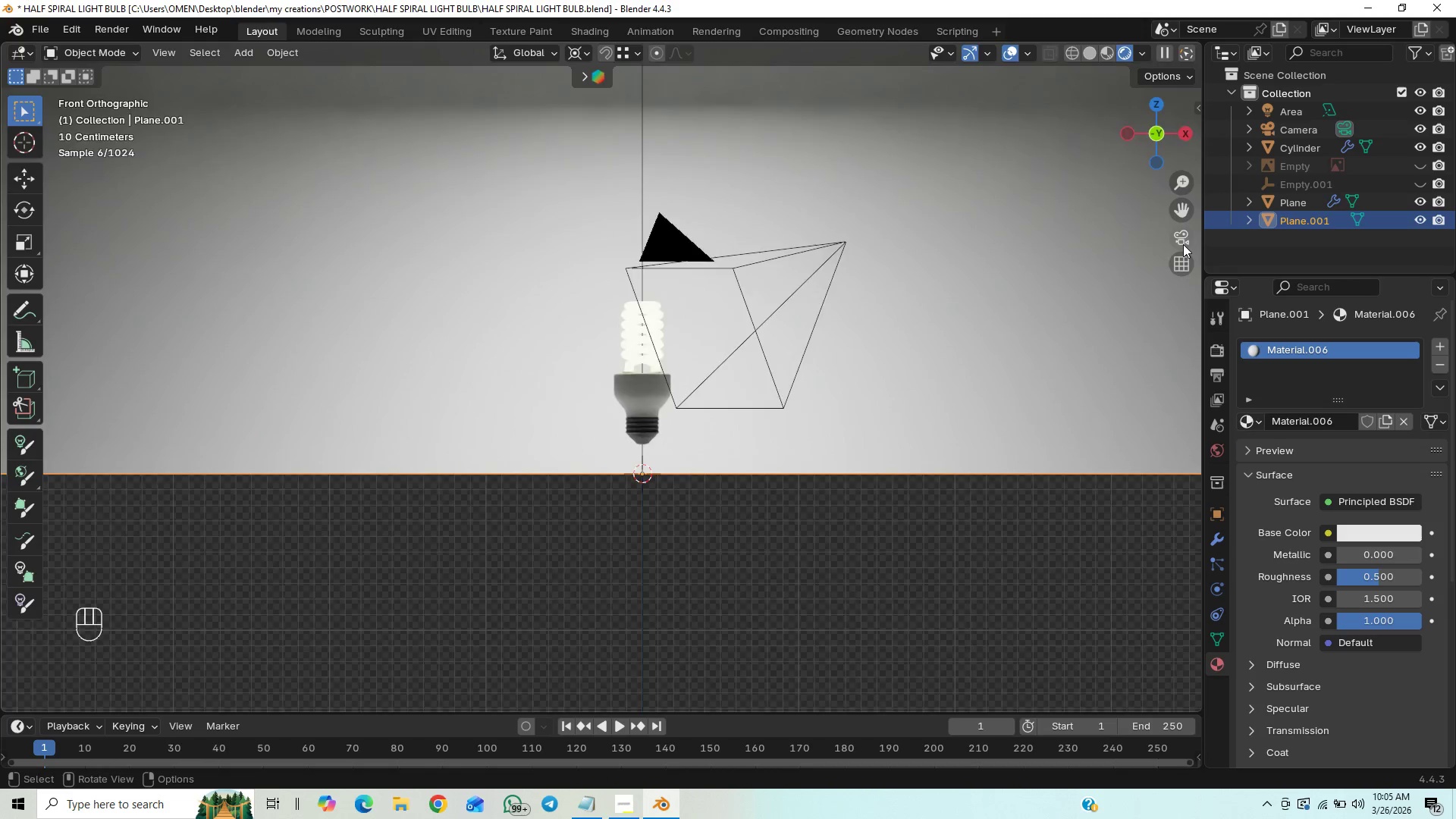 
scroll: coordinate [837, 482], scroll_direction: down, amount: 18.0
 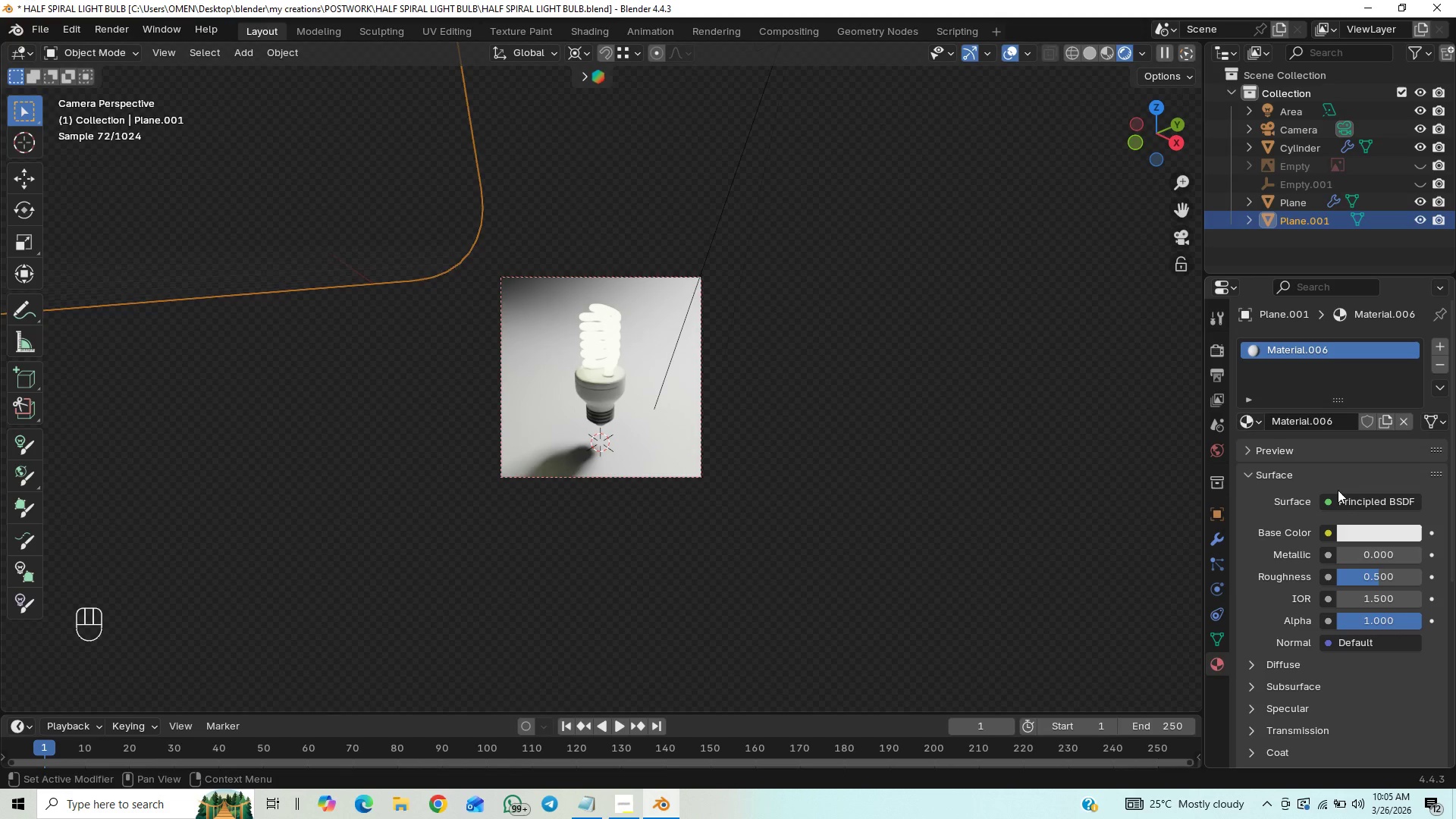 
left_click([1350, 529])
 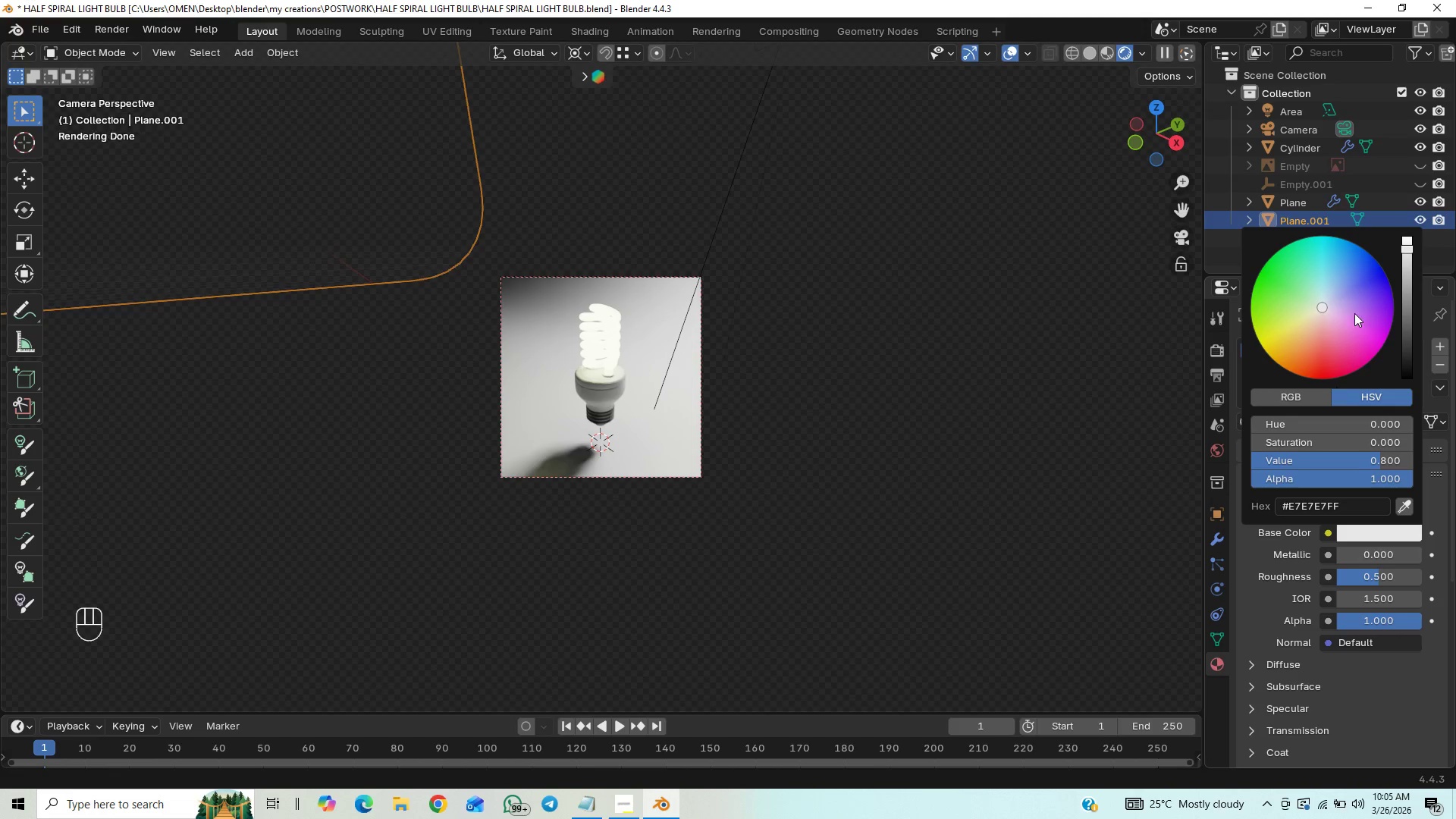 
left_click_drag(start_coordinate=[1329, 303], to_coordinate=[1338, 316])
 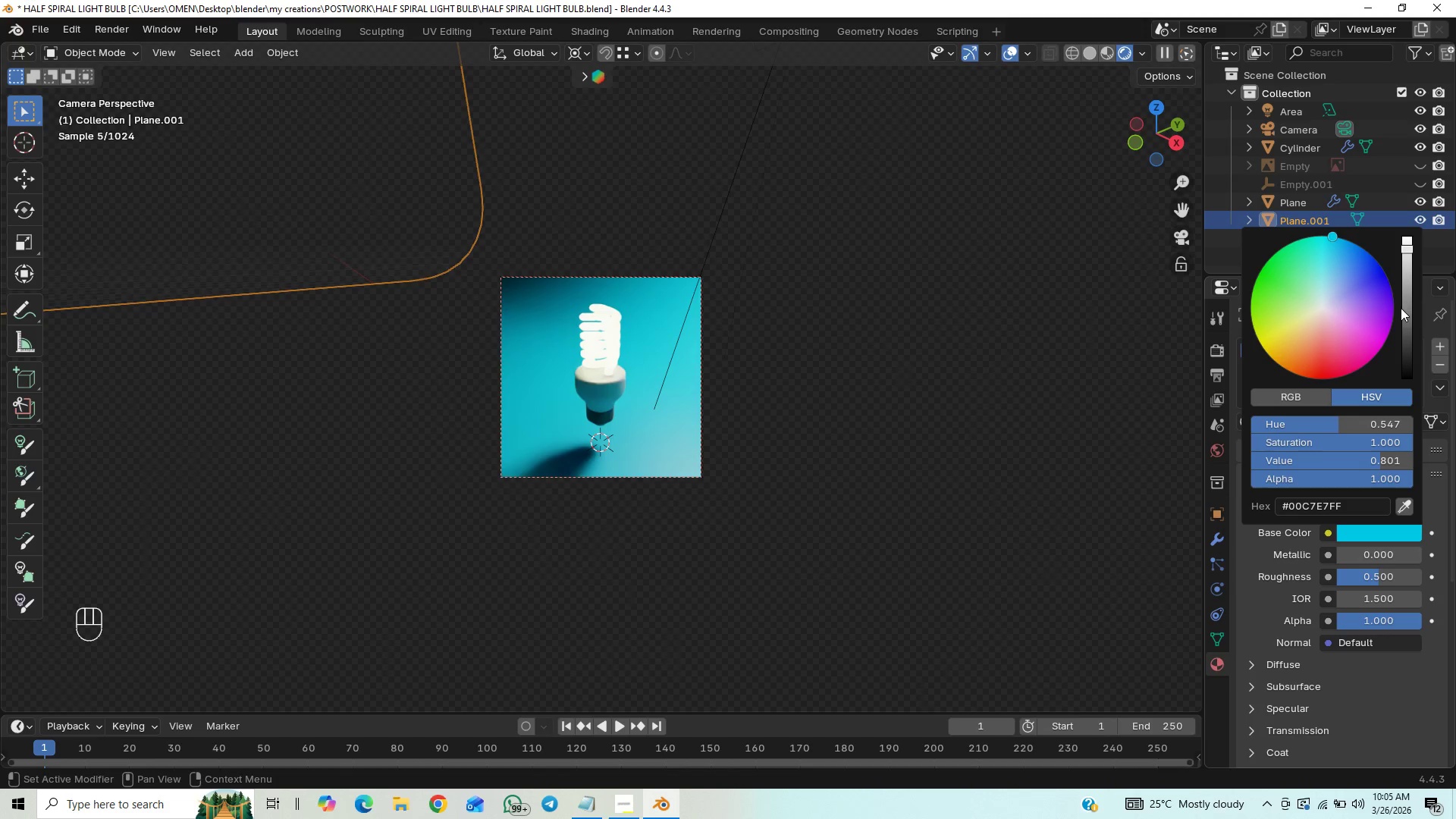 
left_click_drag(start_coordinate=[1405, 316], to_coordinate=[1407, 340])
 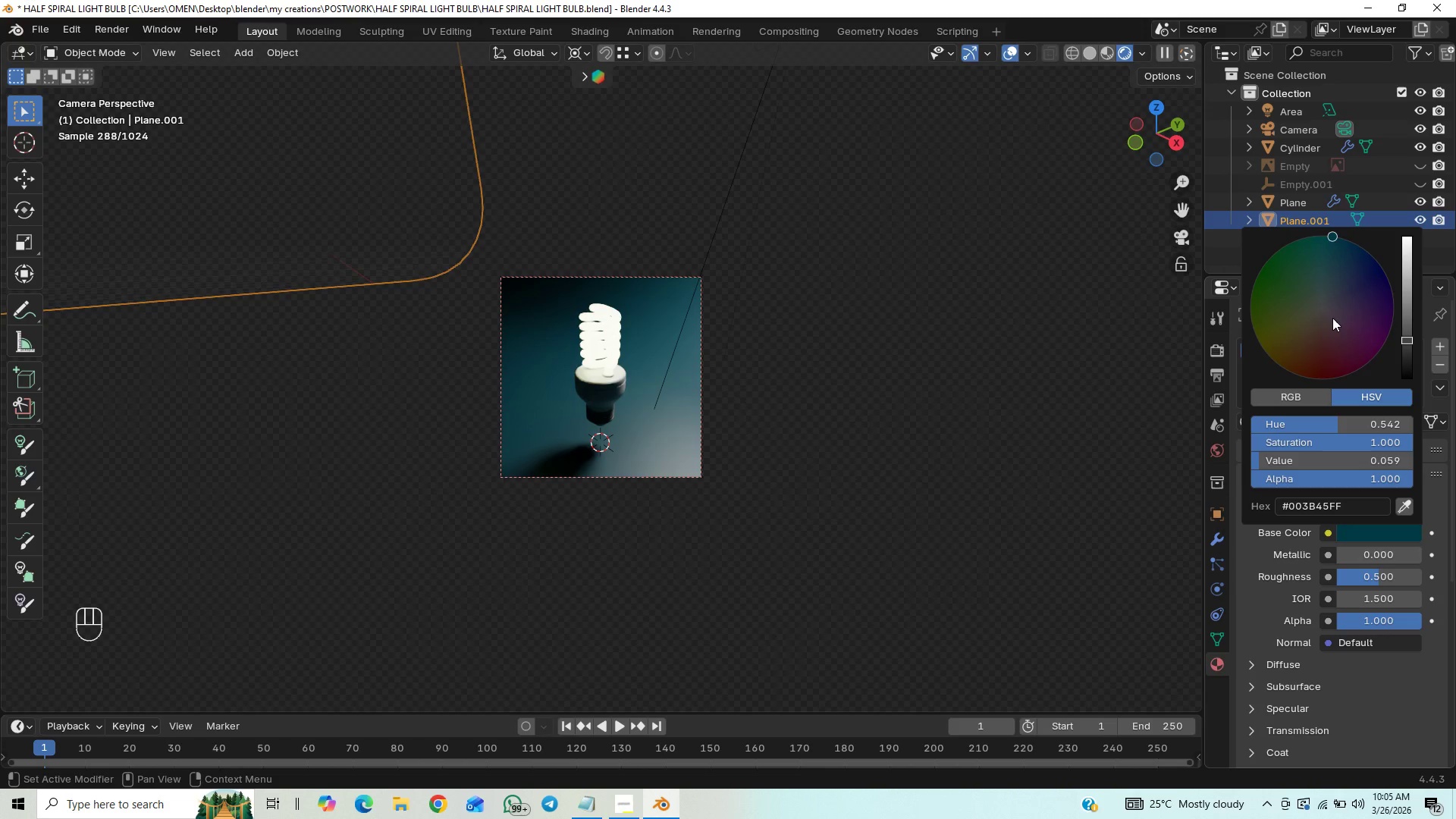 
left_click_drag(start_coordinate=[1324, 316], to_coordinate=[1301, 330])
 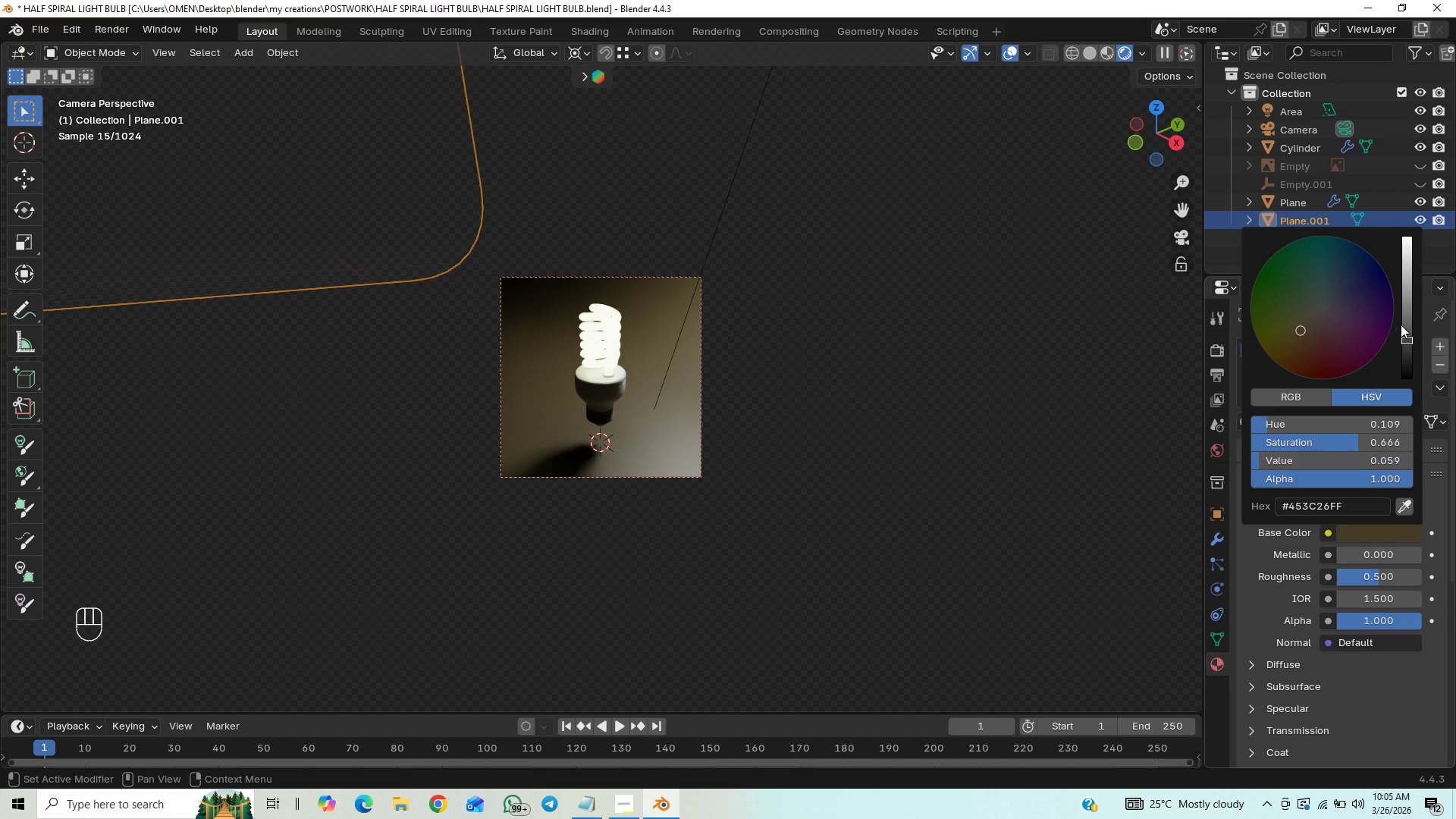 
left_click([1407, 324])
 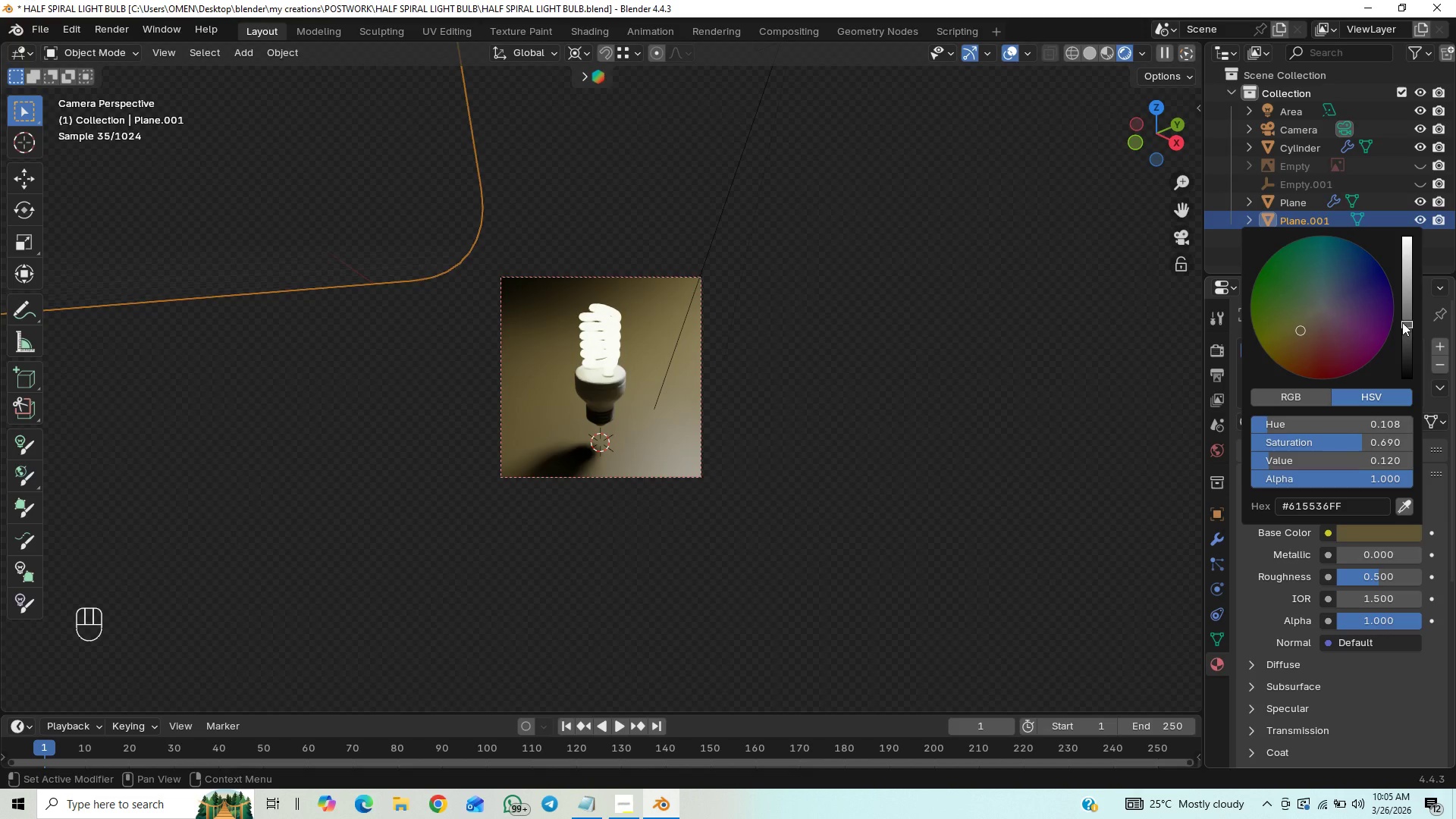 
key(Control+S)
 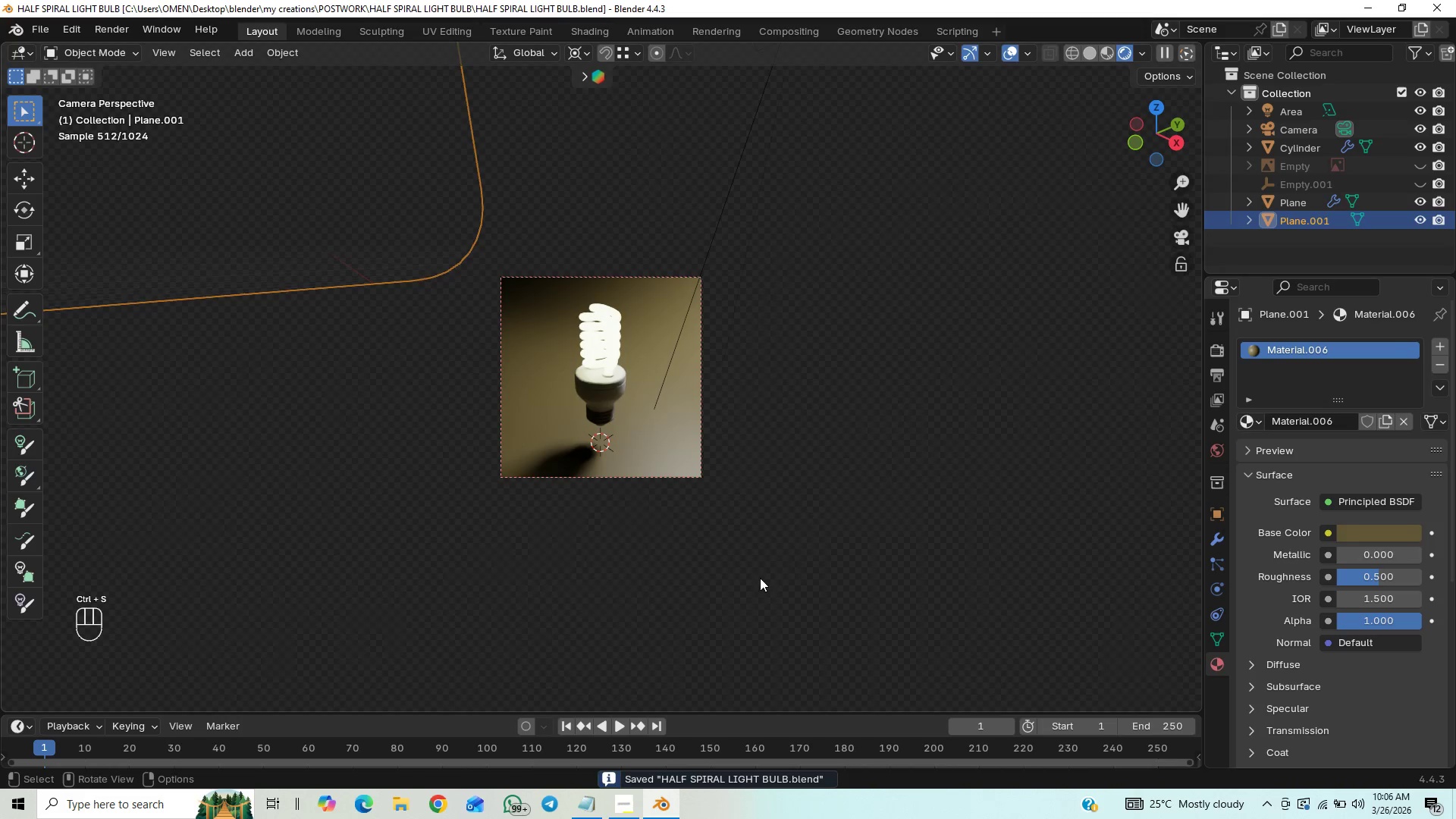 
scroll: coordinate [715, 550], scroll_direction: up, amount: 6.0
 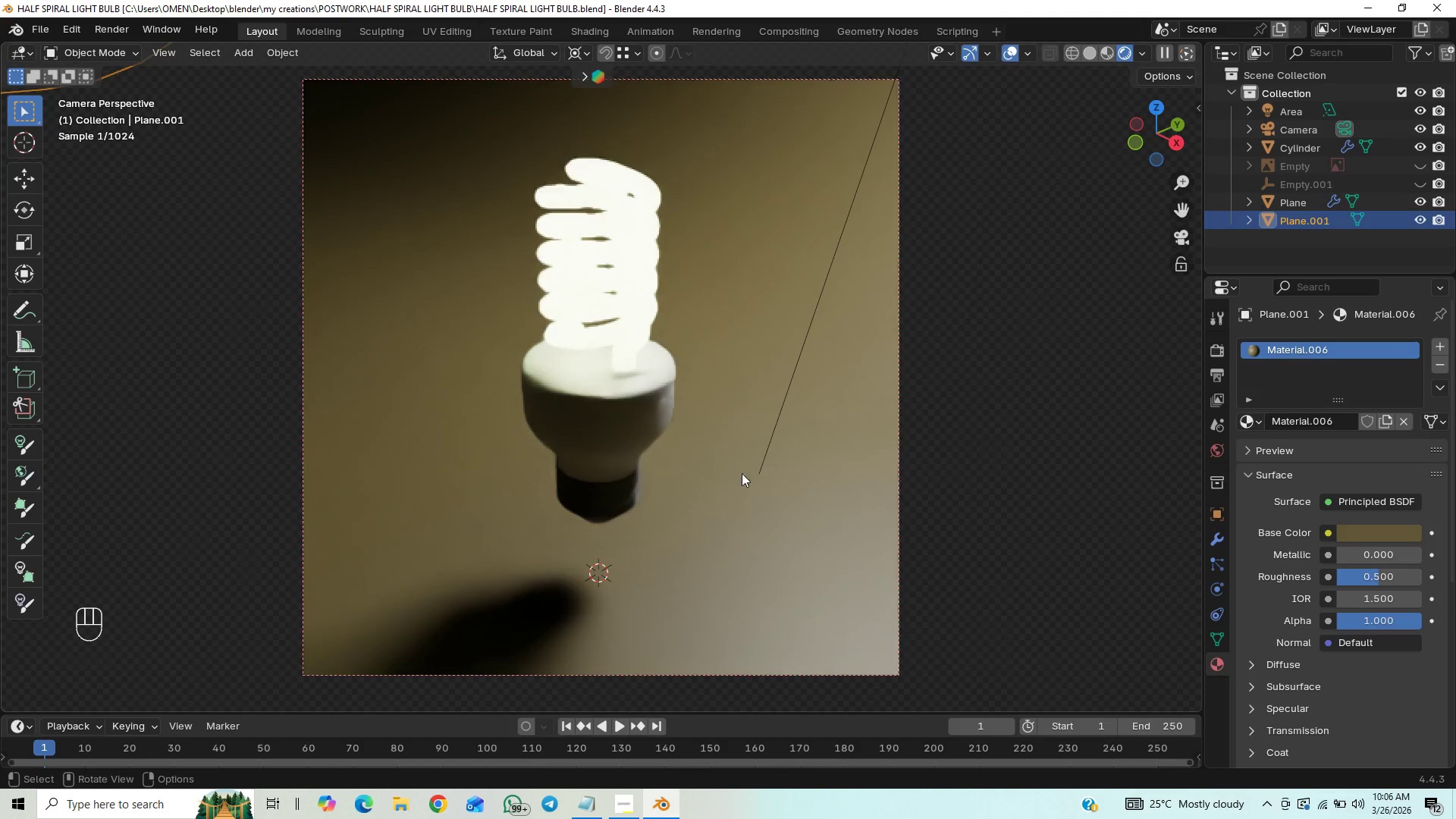 
hold_key(key=ShiftLeft, duration=0.59)
 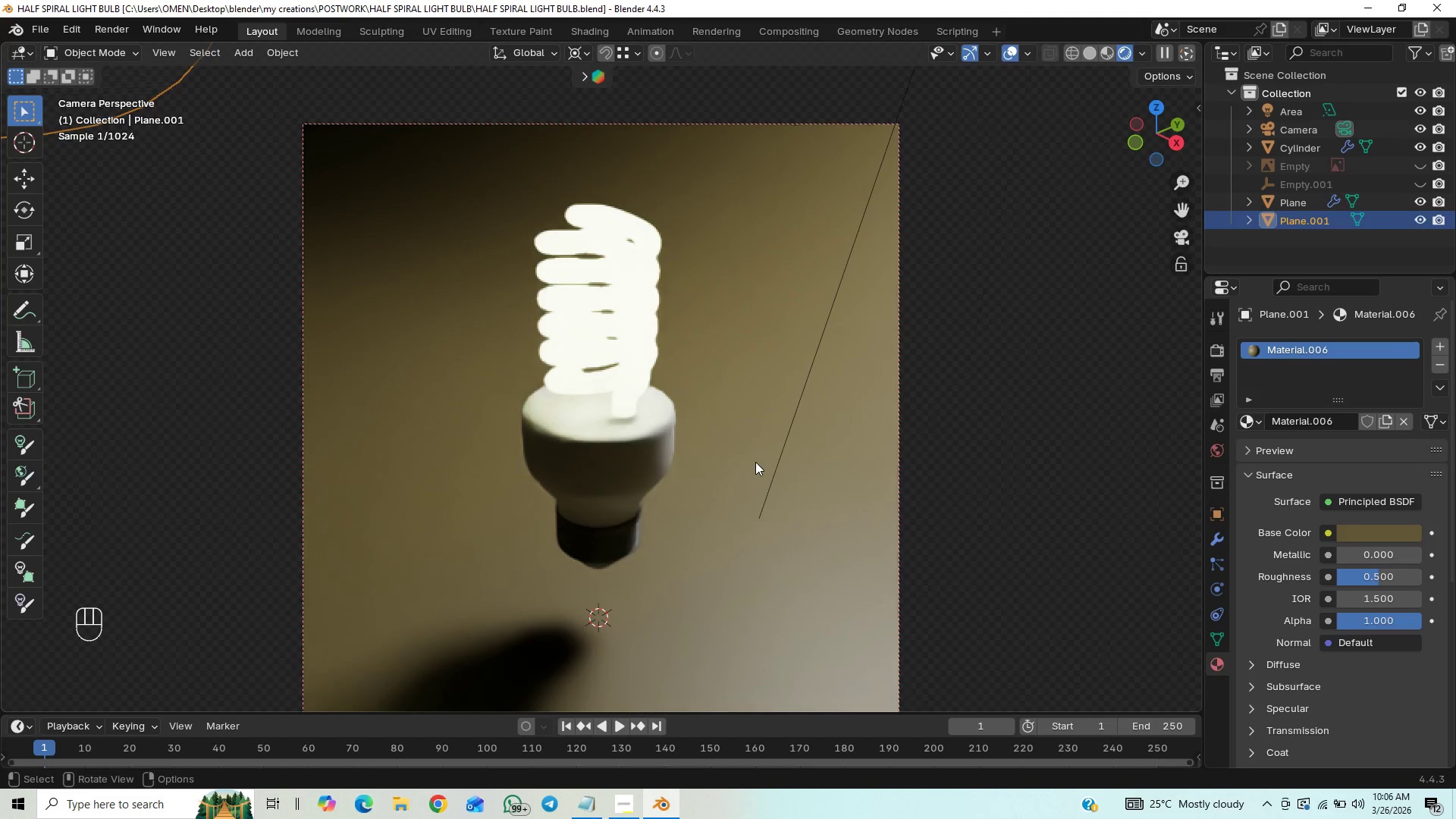 
hold_key(key=ControlLeft, duration=1.0)
 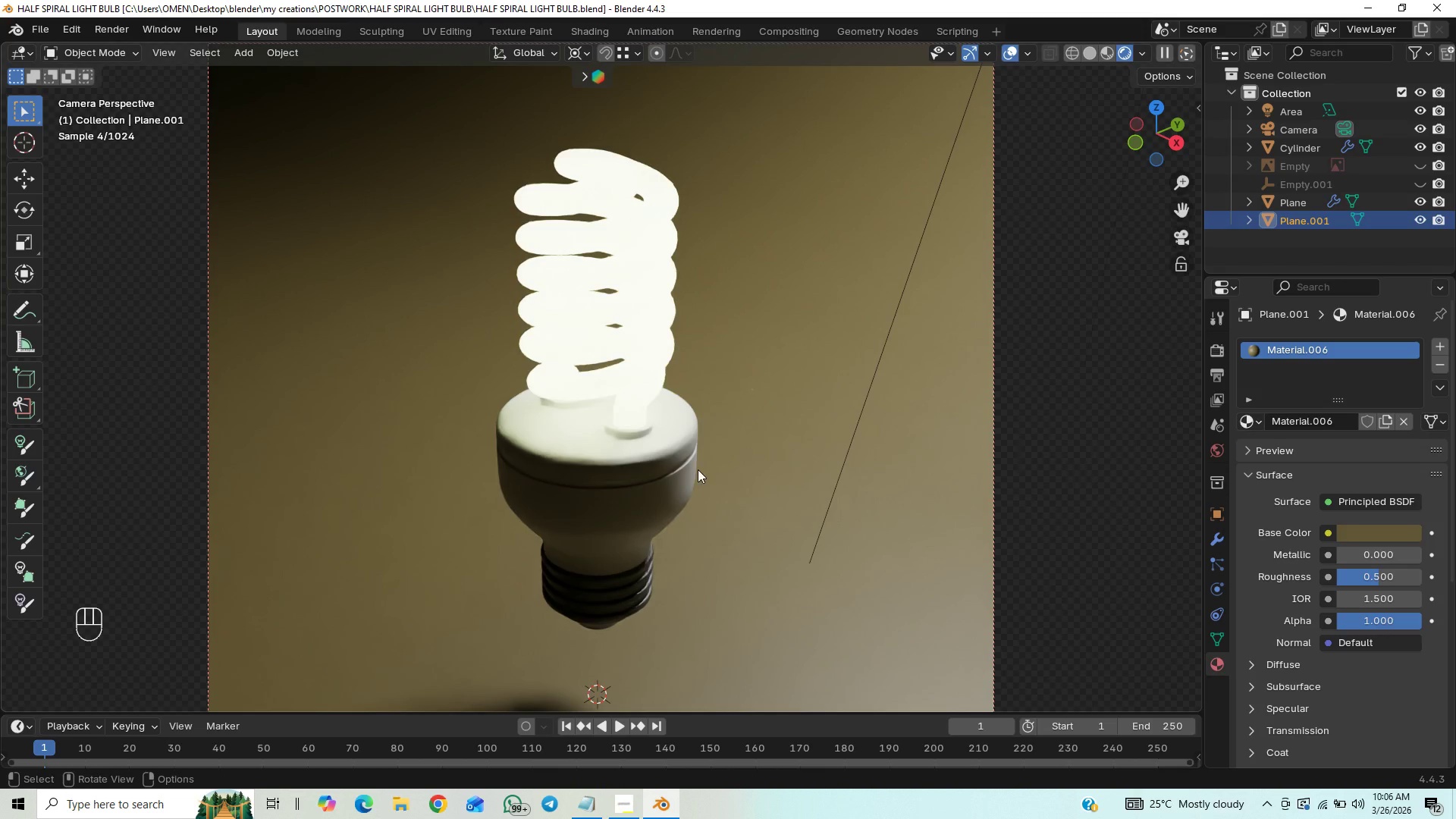 
left_click([670, 475])
 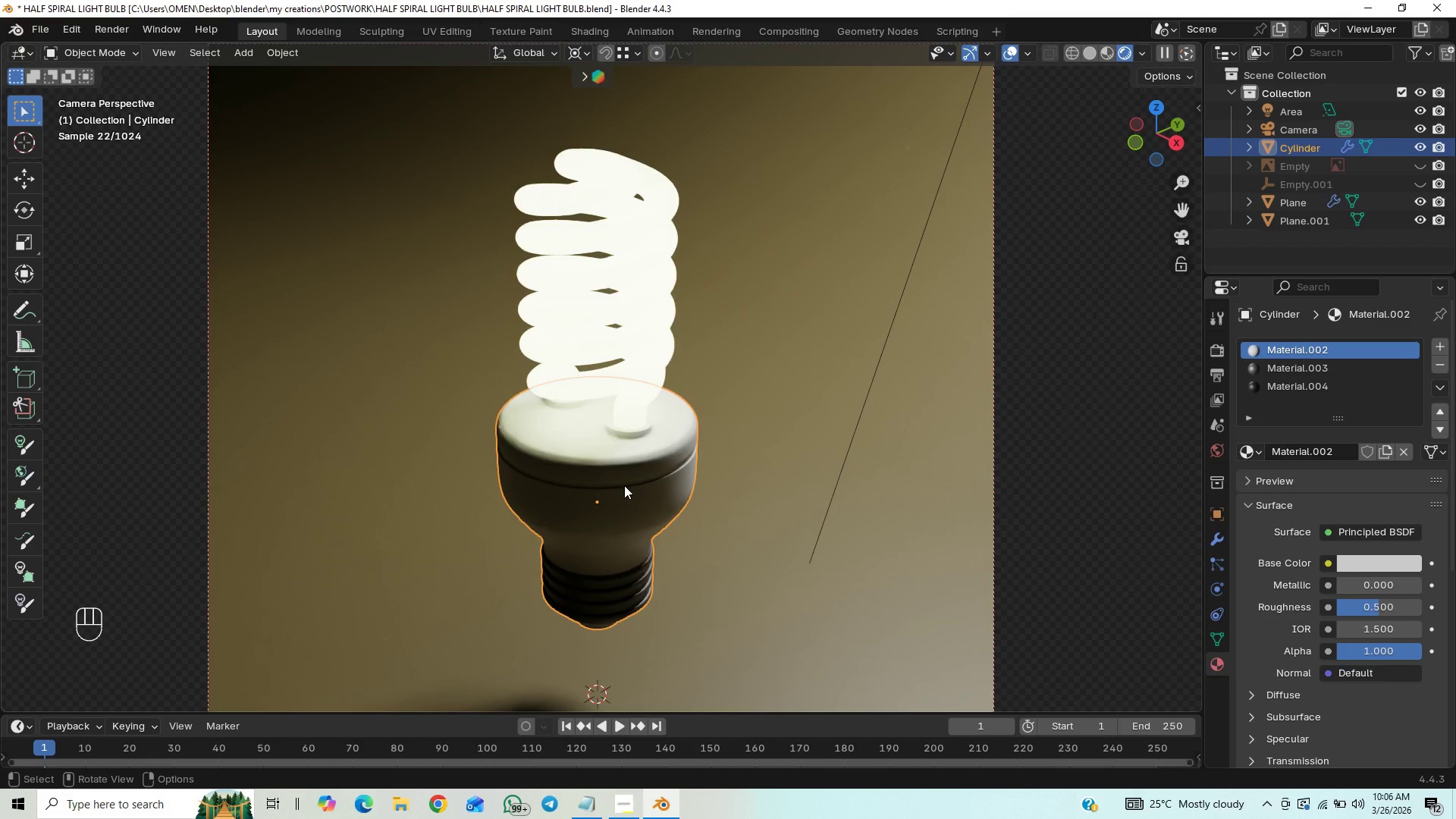 
wait(7.34)
 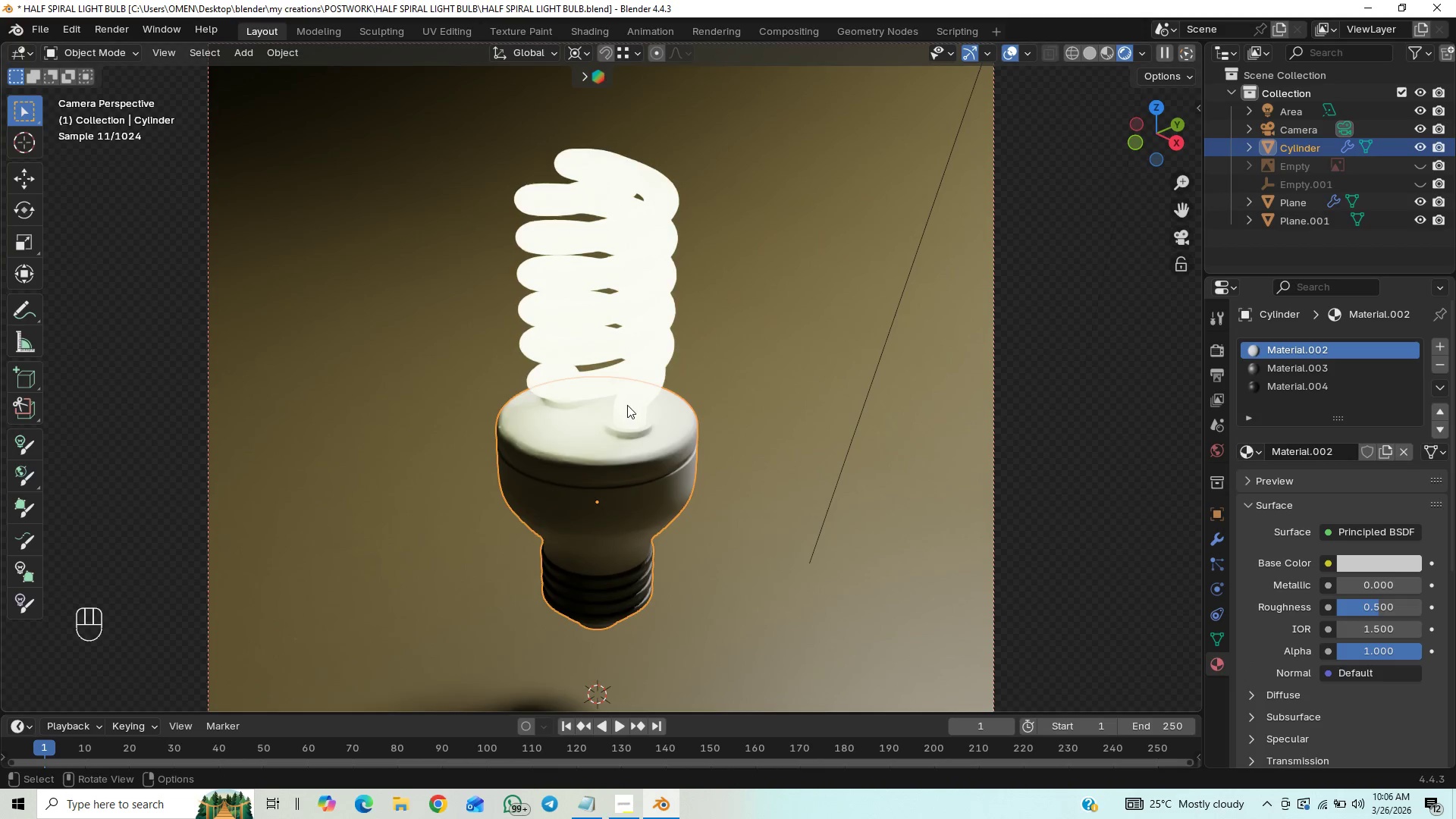 
left_click([1092, 55])
 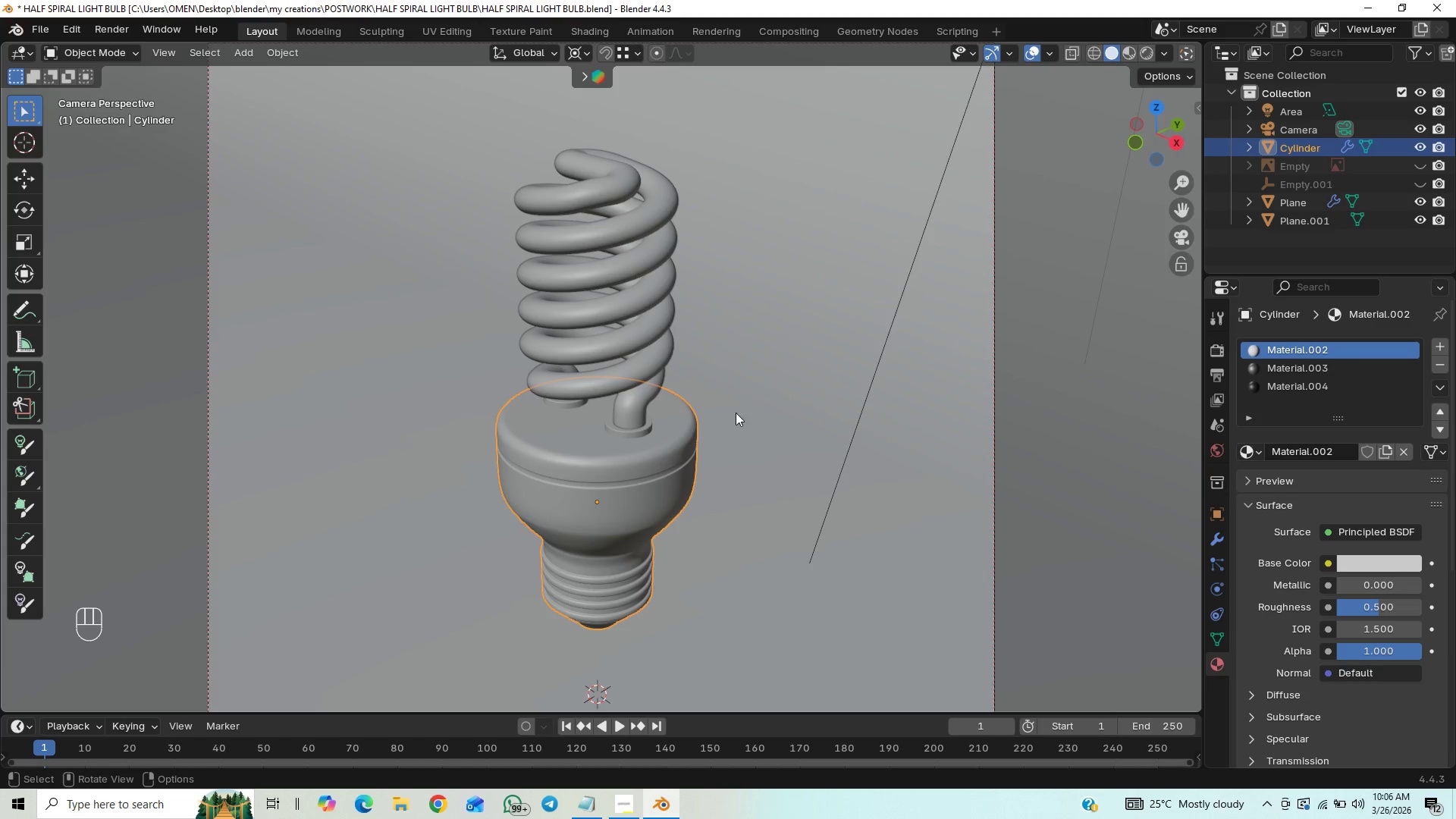 
key(Tab)
 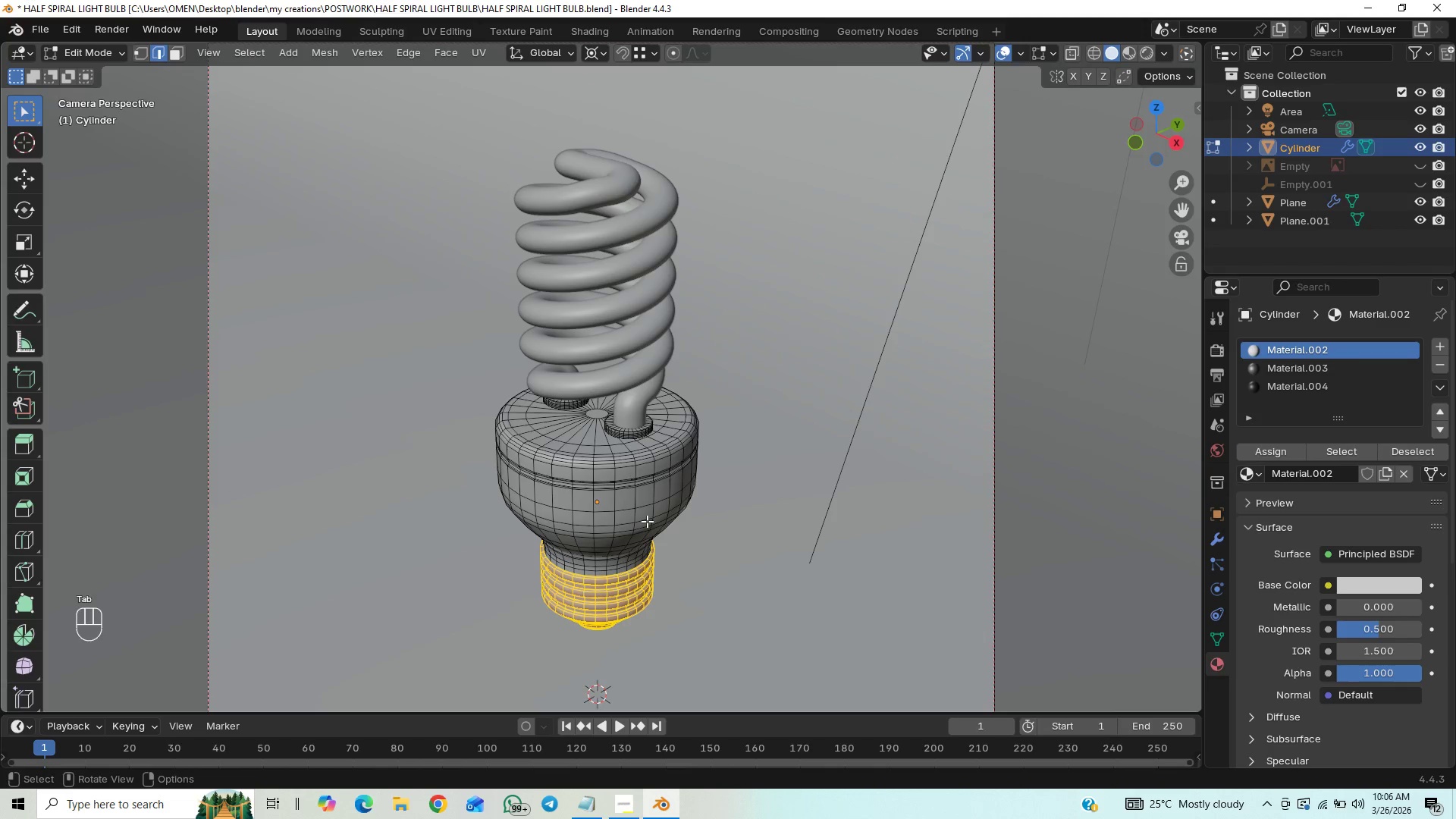 
double_click([649, 488])
 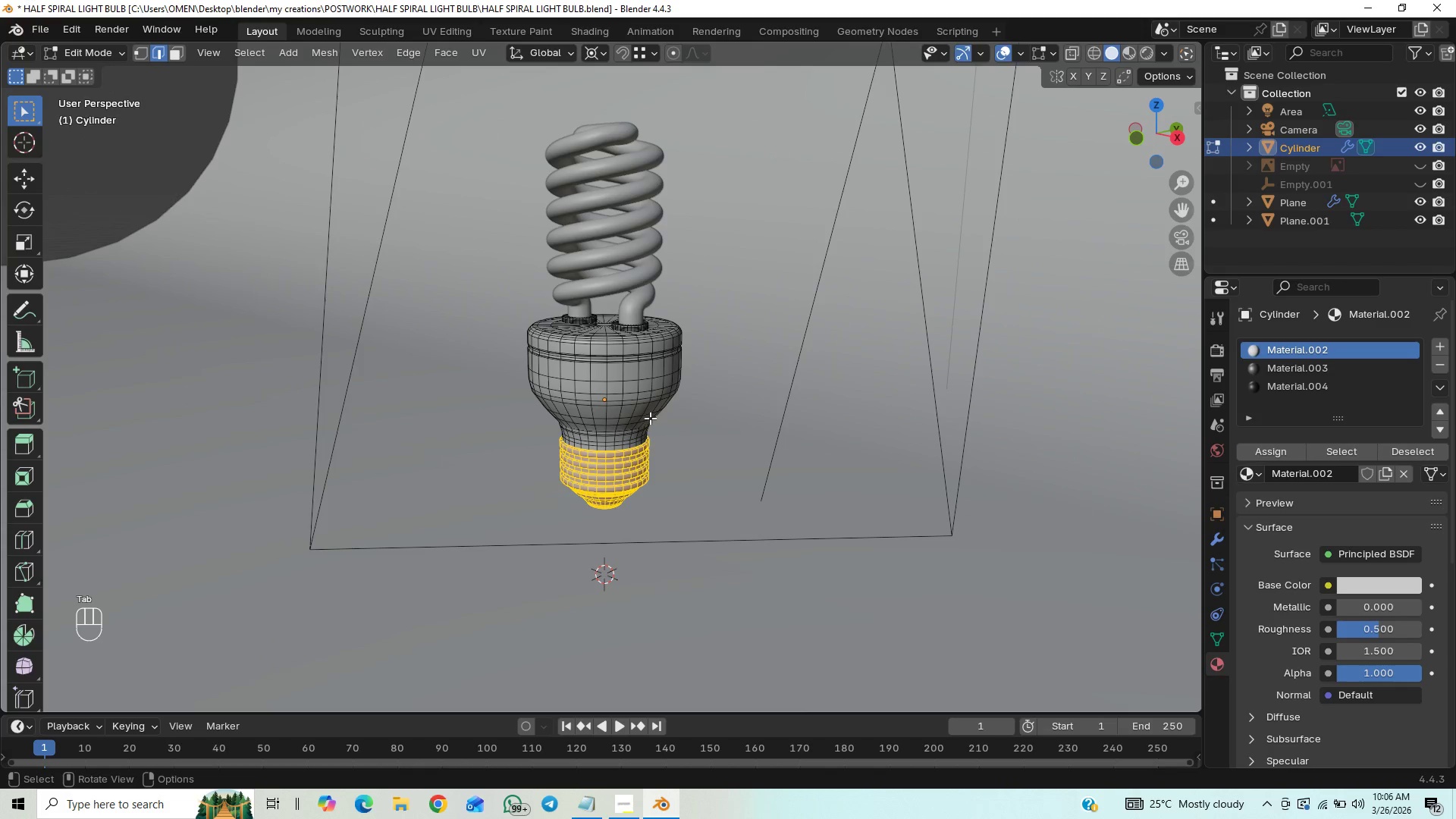 
scroll: coordinate [650, 418], scroll_direction: up, amount: 23.0
 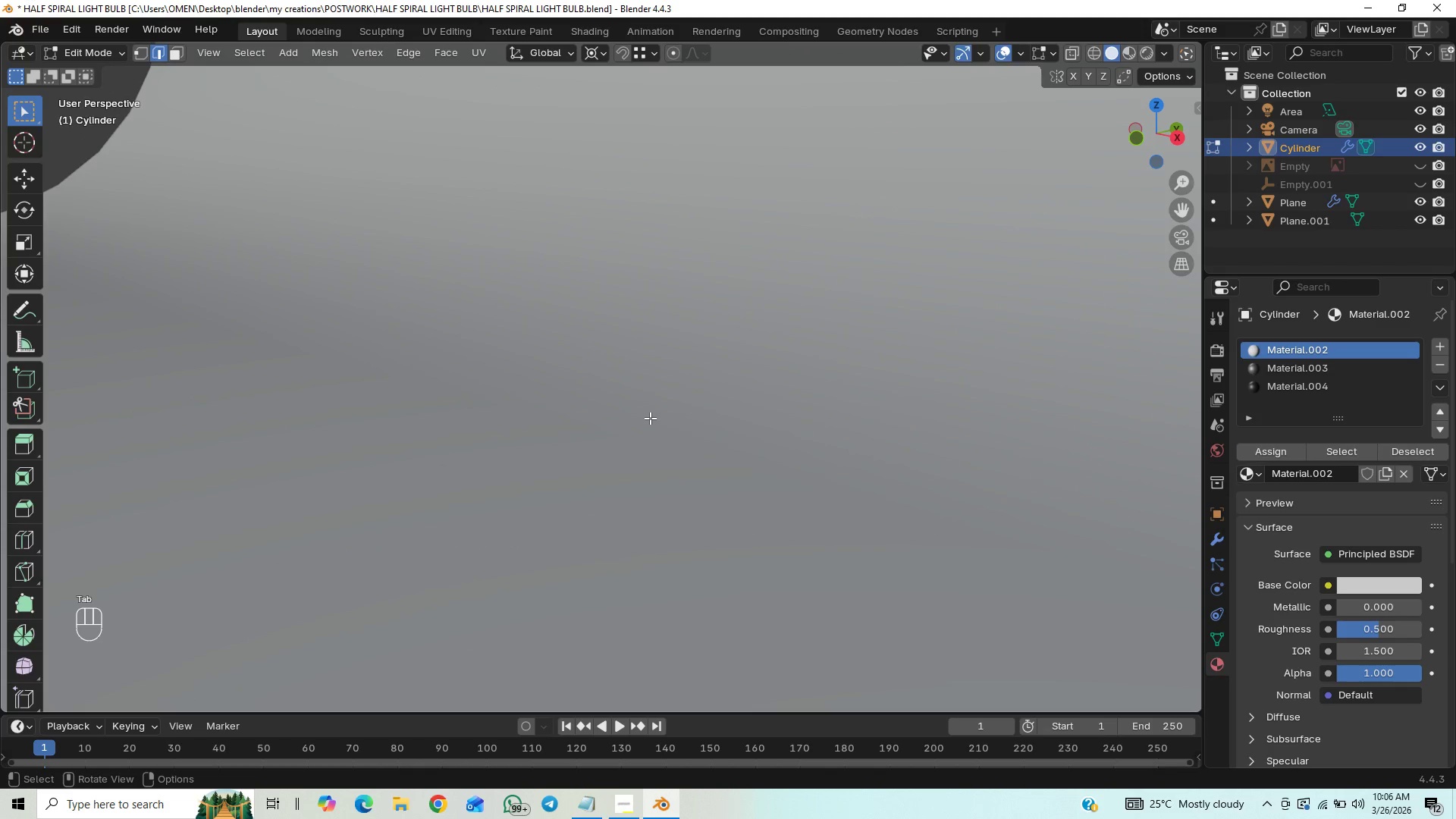 
scroll: coordinate [648, 424], scroll_direction: down, amount: 17.0
 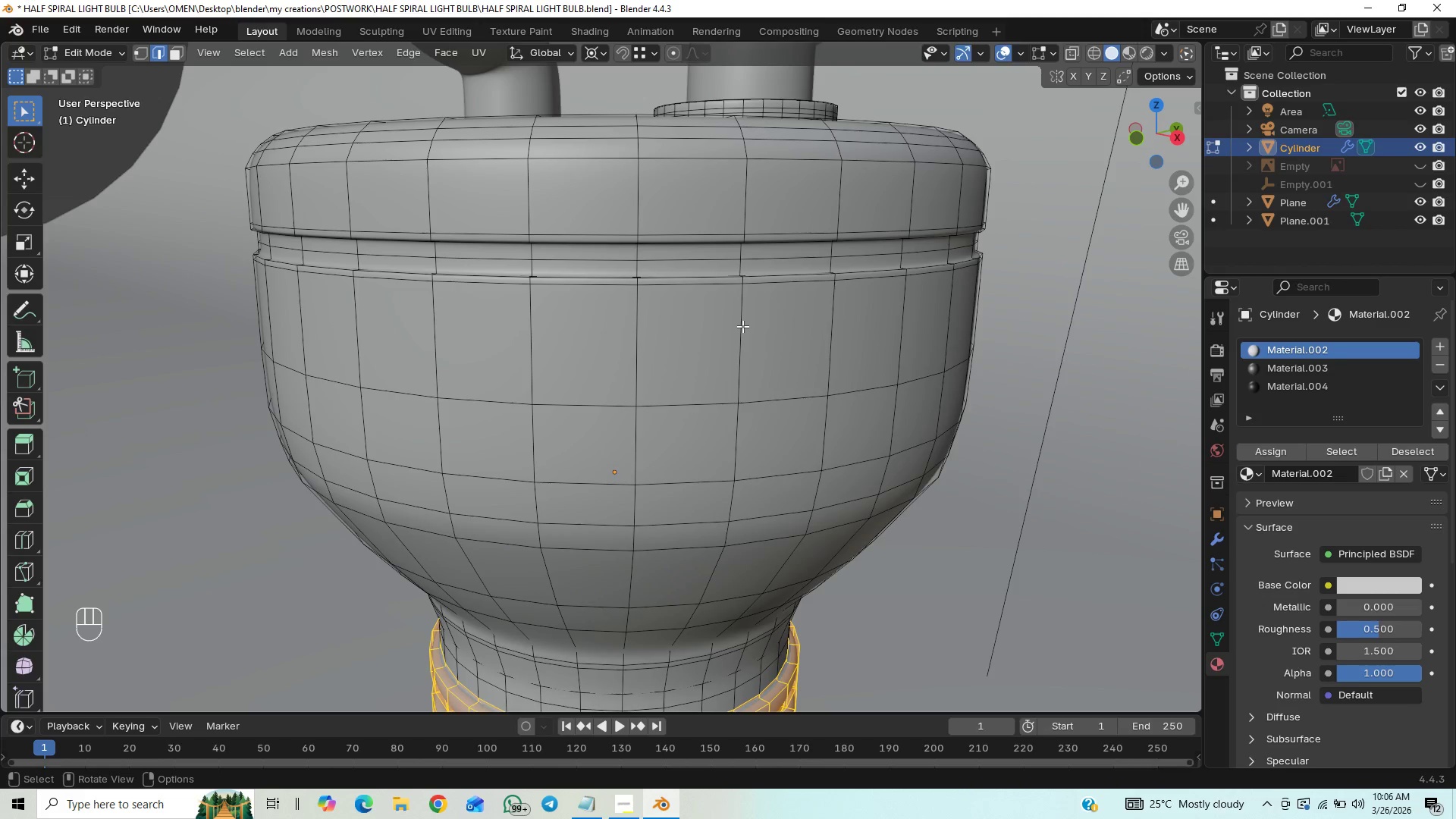 
hold_key(key=ShiftLeft, duration=1.5)
 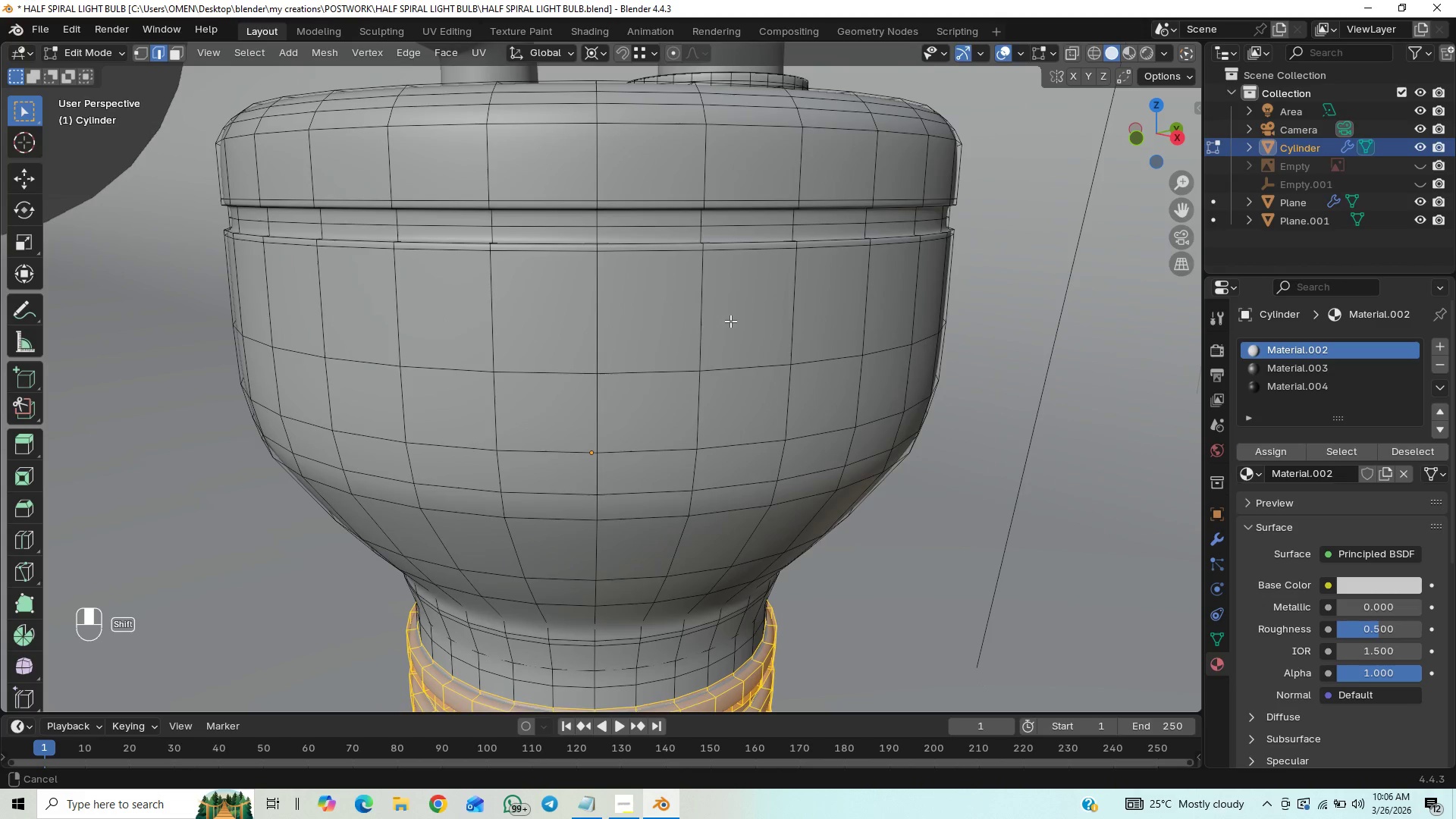 
key(Shift+ShiftLeft)
 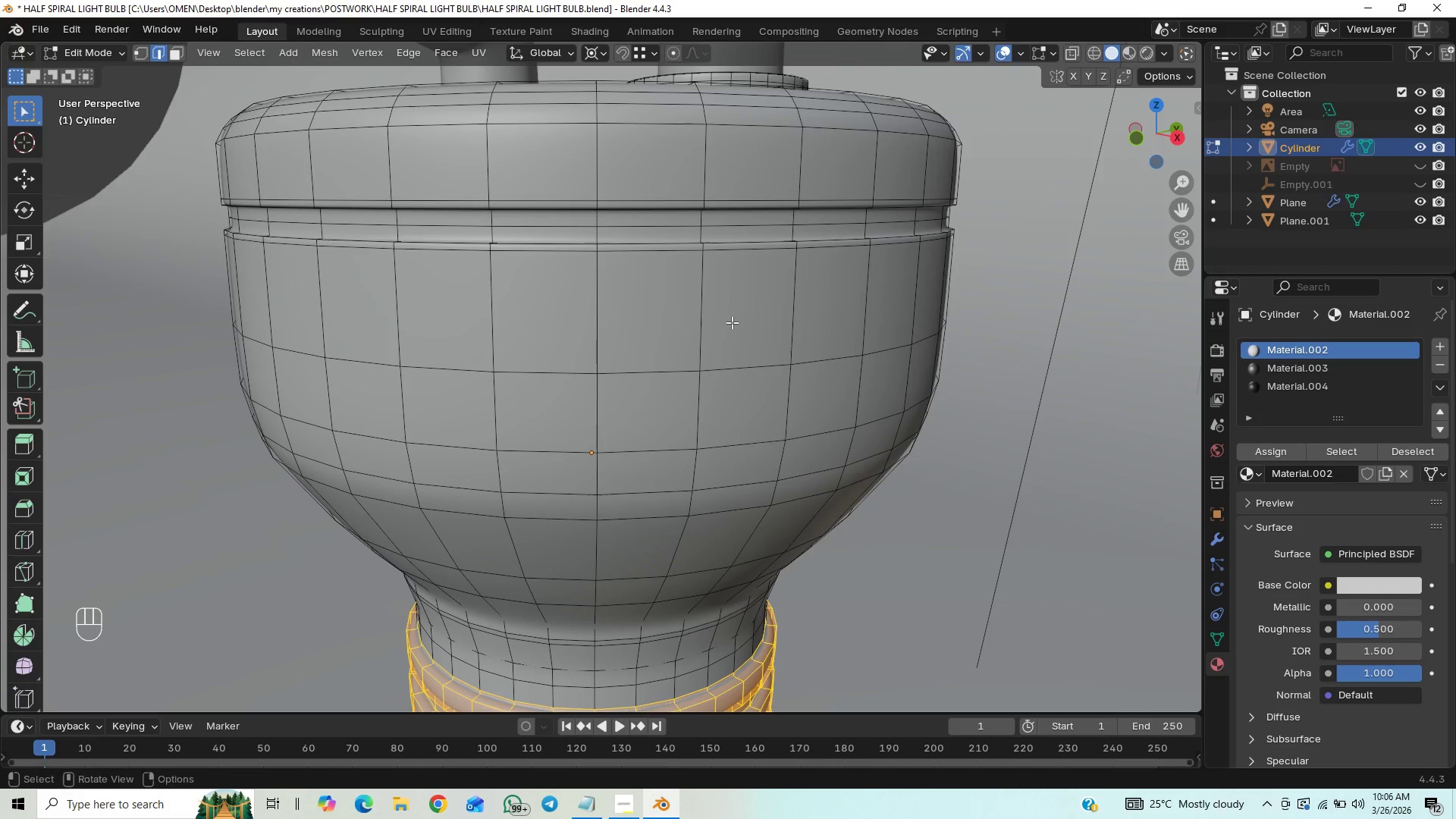 
hold_key(key=ControlLeft, duration=1.5)
 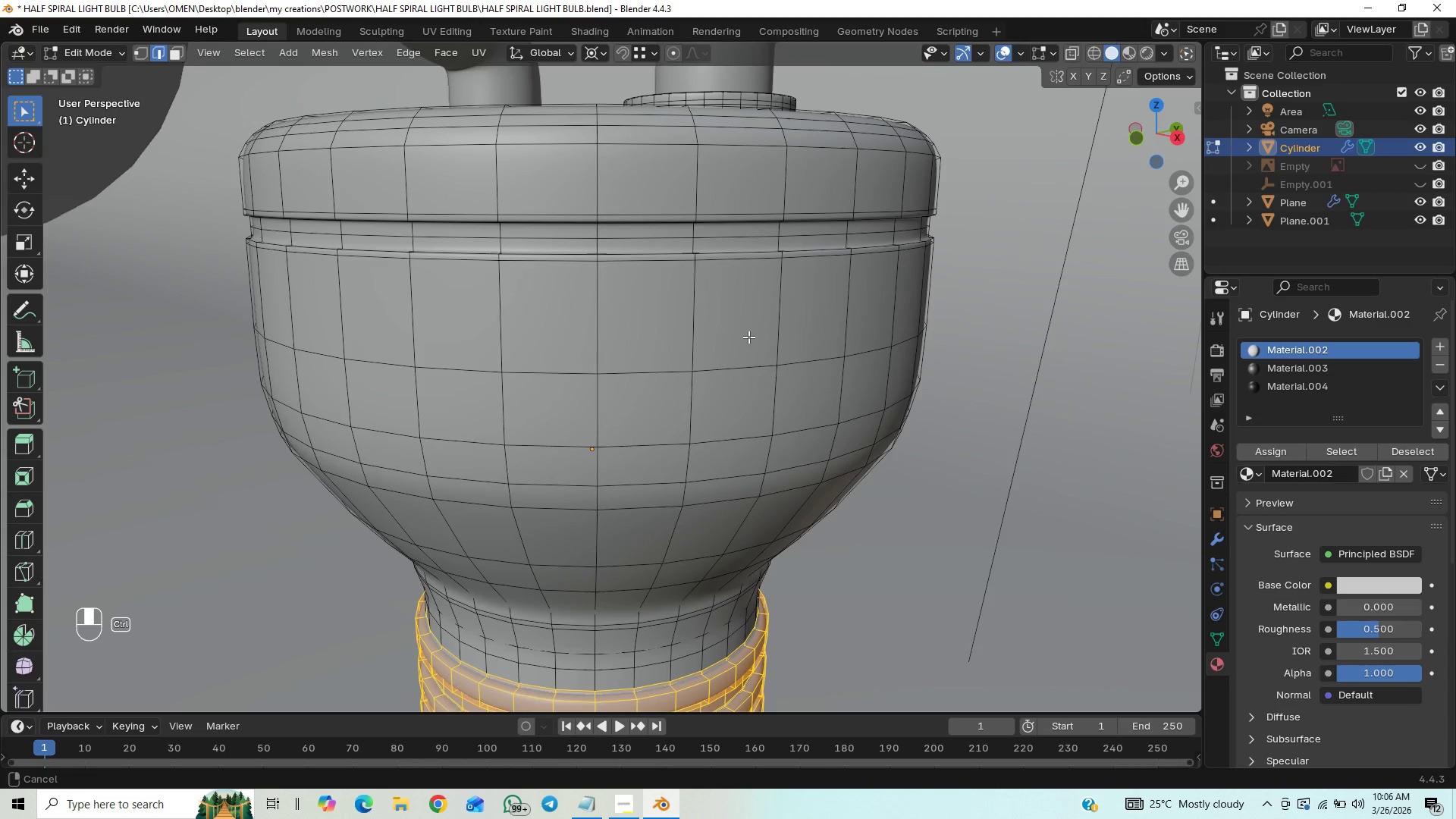 
key(Control+ControlLeft)
 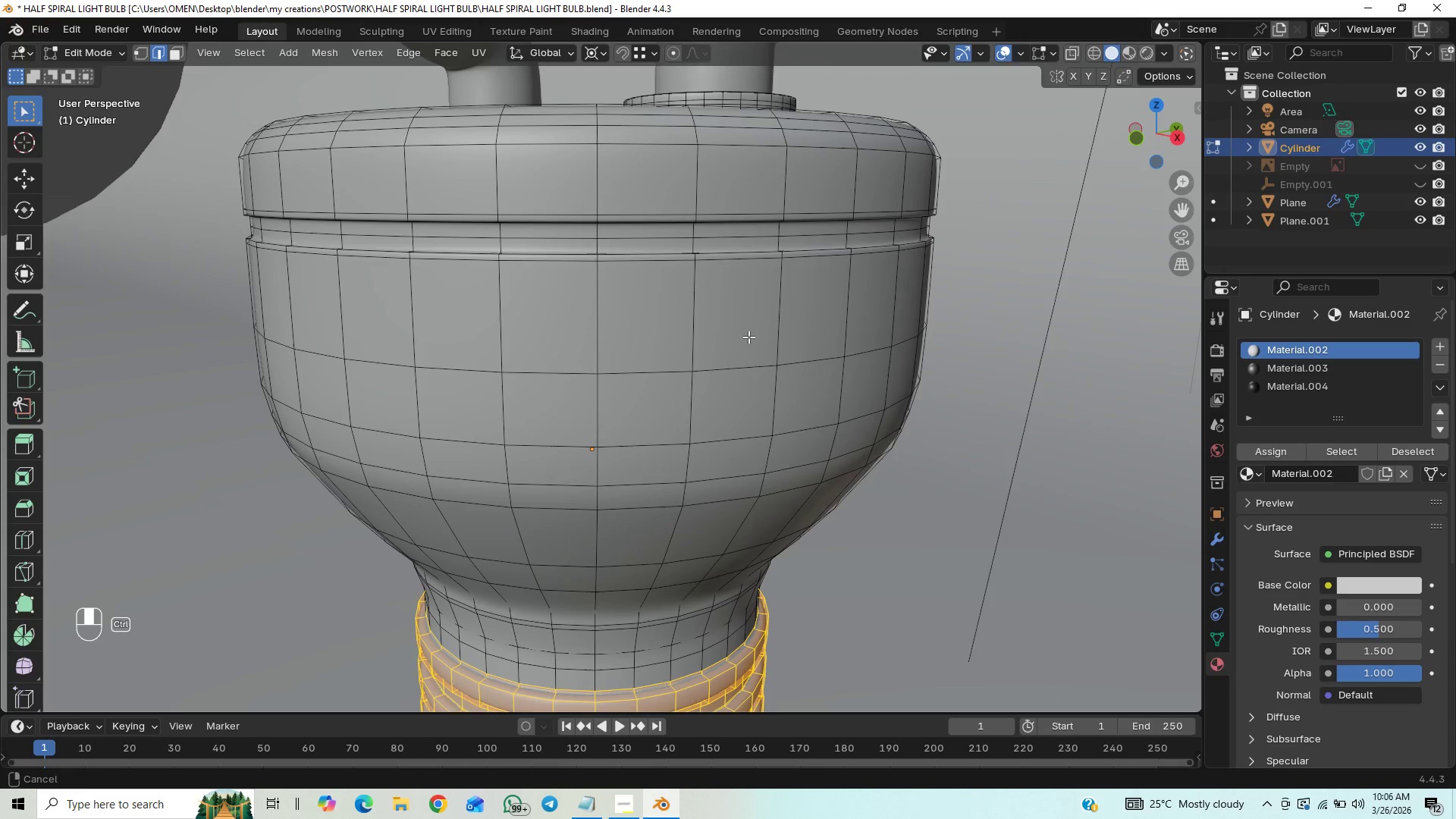 
hold_key(key=ControlLeft, duration=17.89)
left_click([757, 228])
 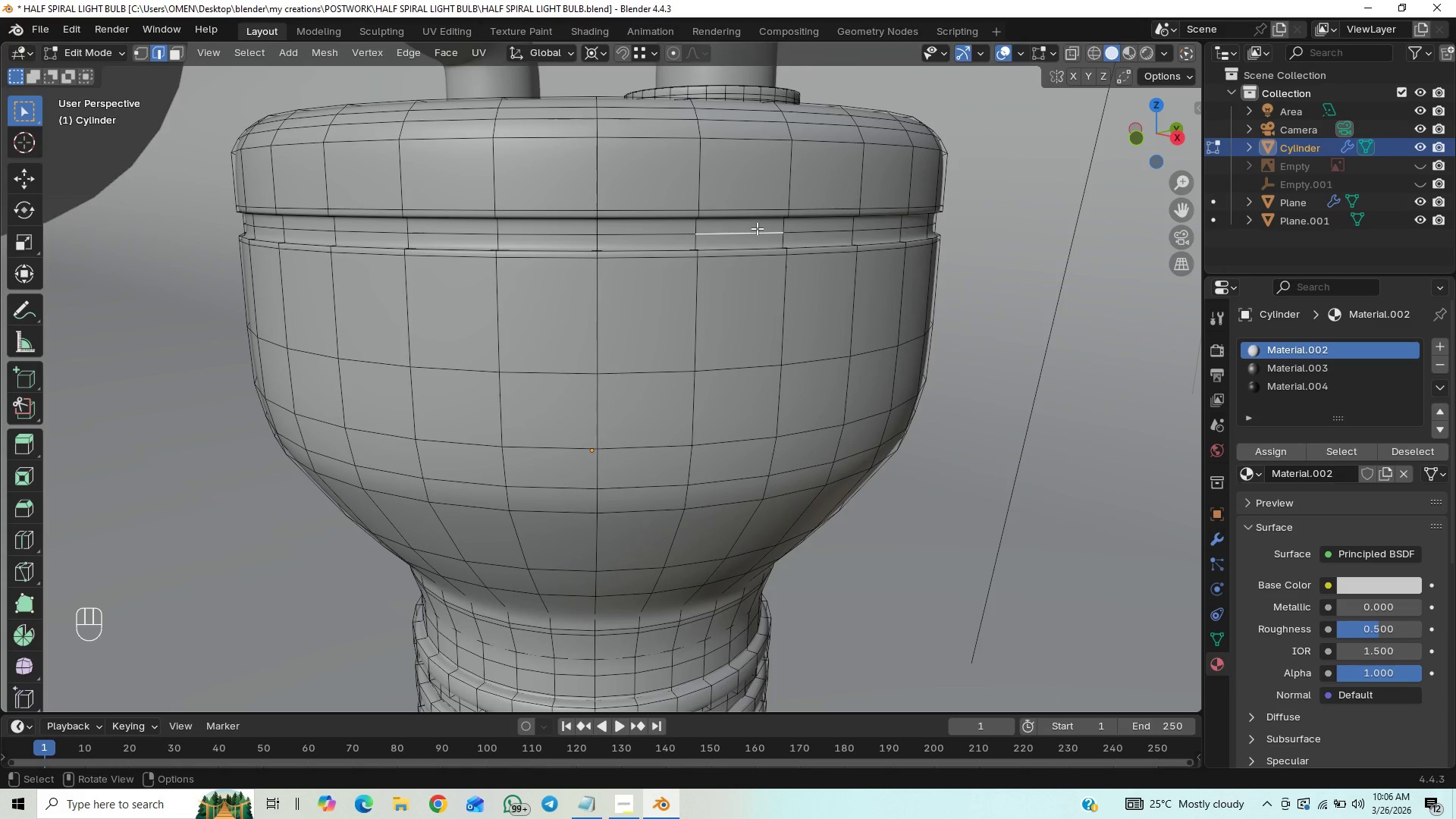 
key(3)
 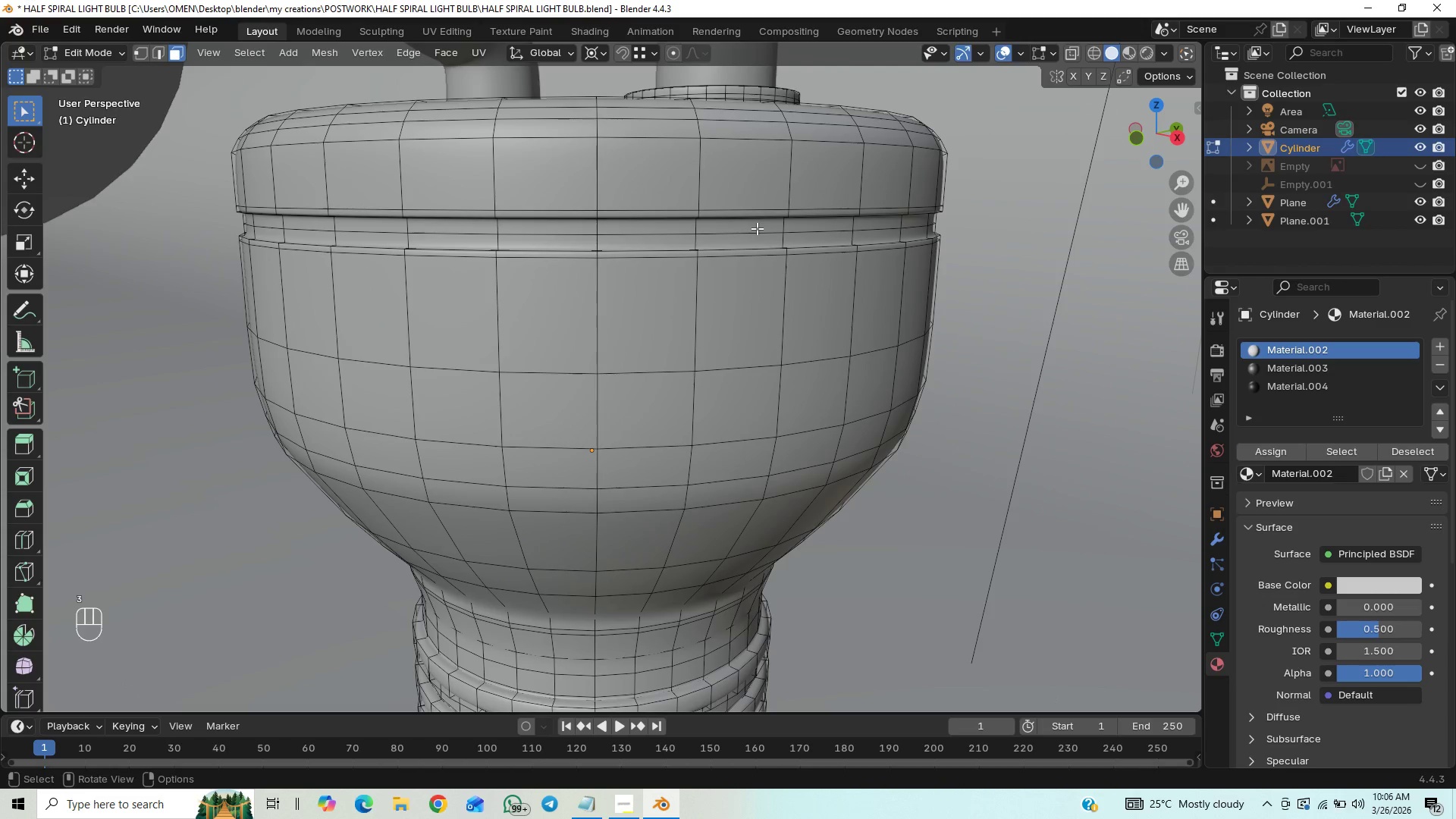 
left_click([757, 228])
 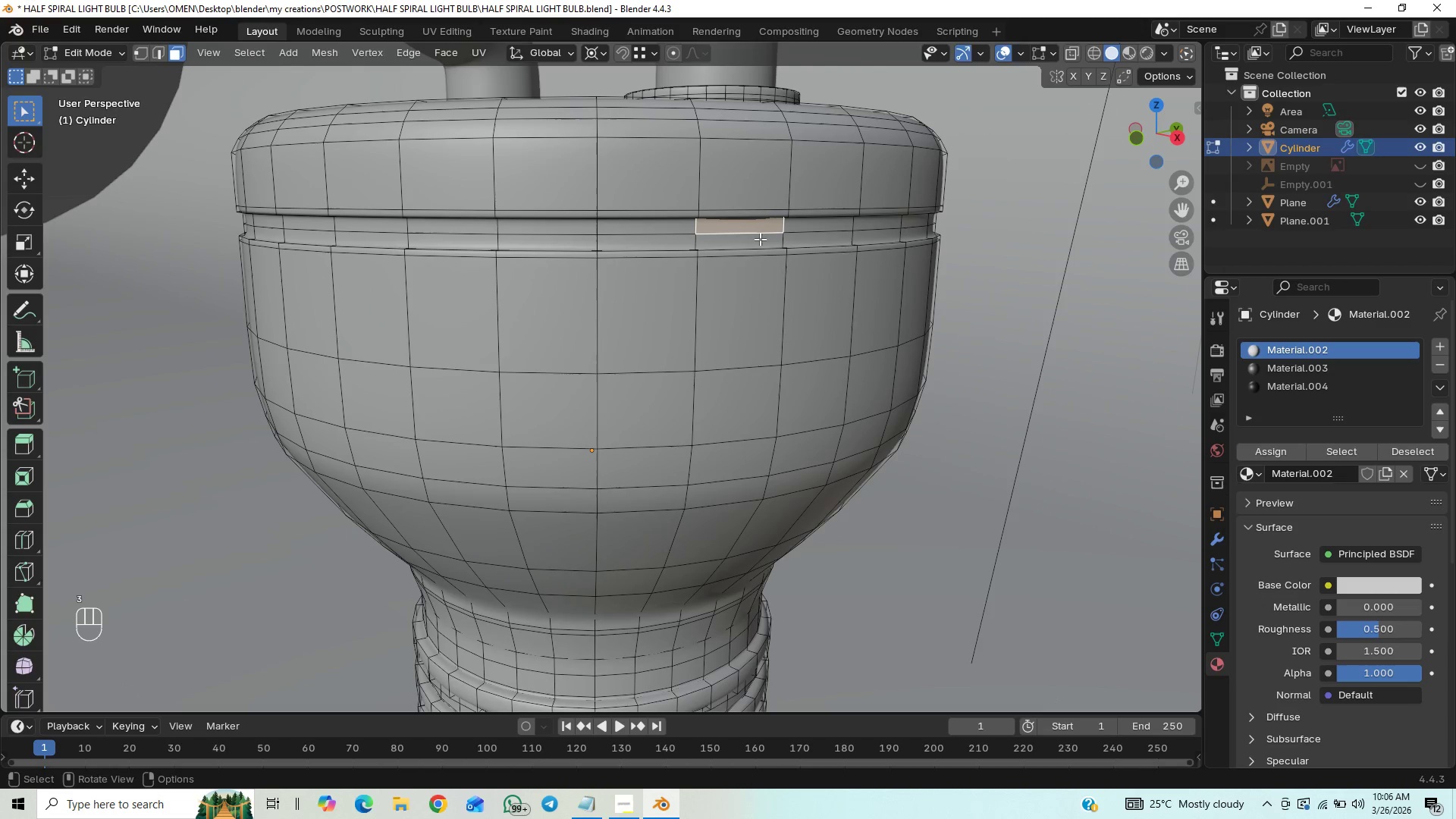 
hold_key(key=ShiftLeft, duration=0.77)
left_click([760, 239])
 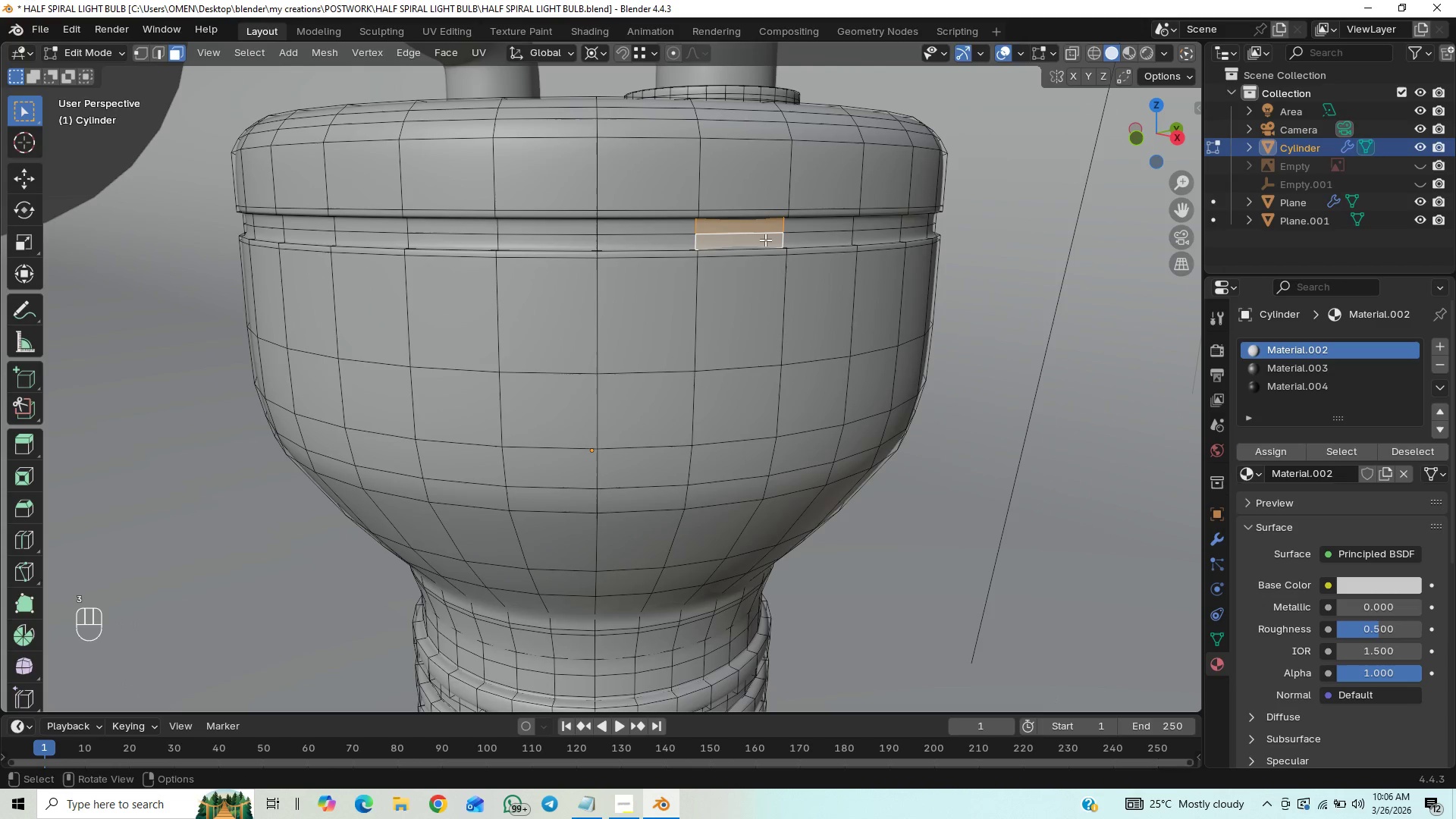 
hold_key(key=AltLeft, duration=1.52)
left_click([784, 224])
 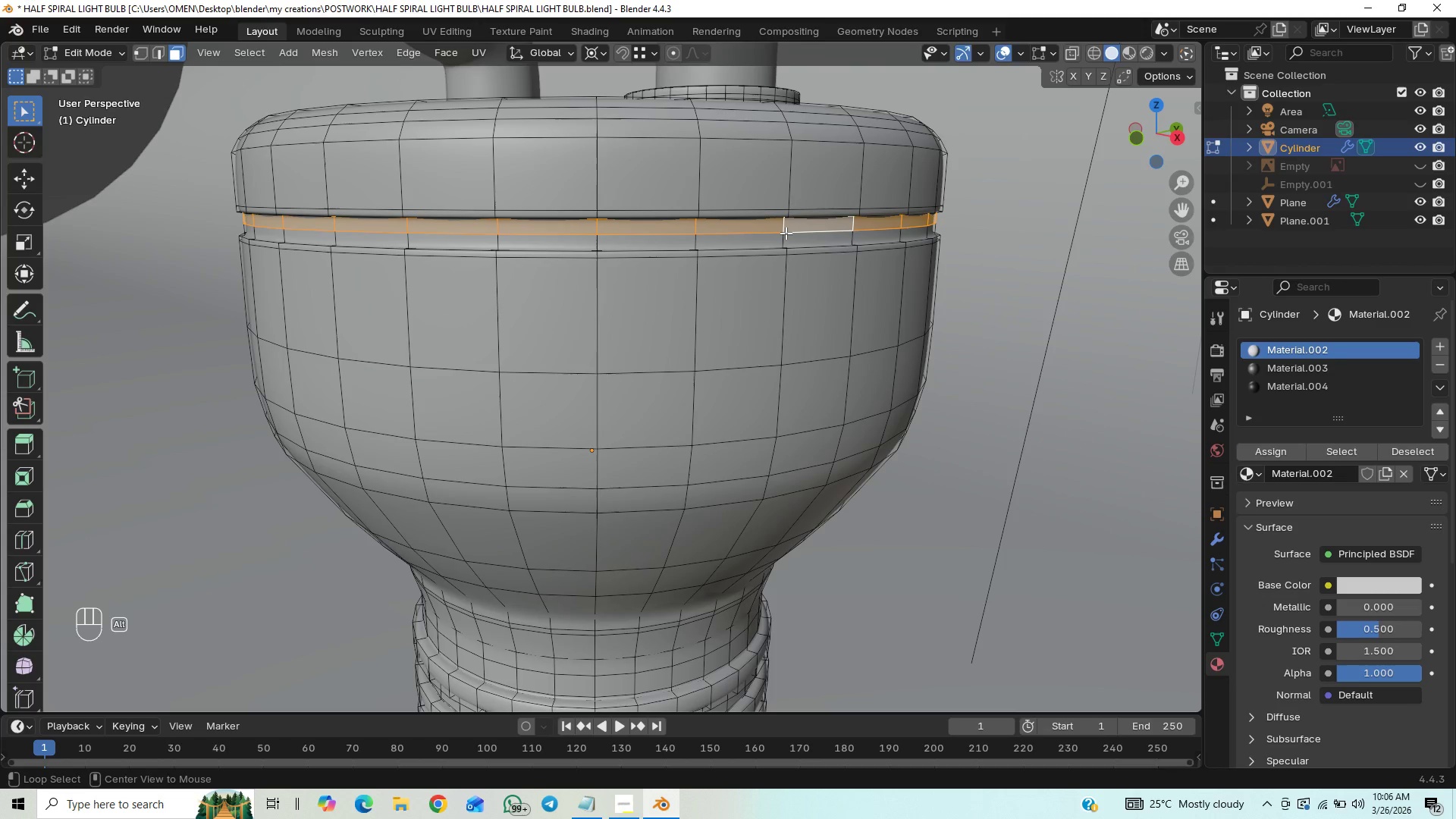 
hold_key(key=AltLeft, duration=2.23)
hold_key(key=ShiftLeft, duration=1.51)
left_click([780, 237])
 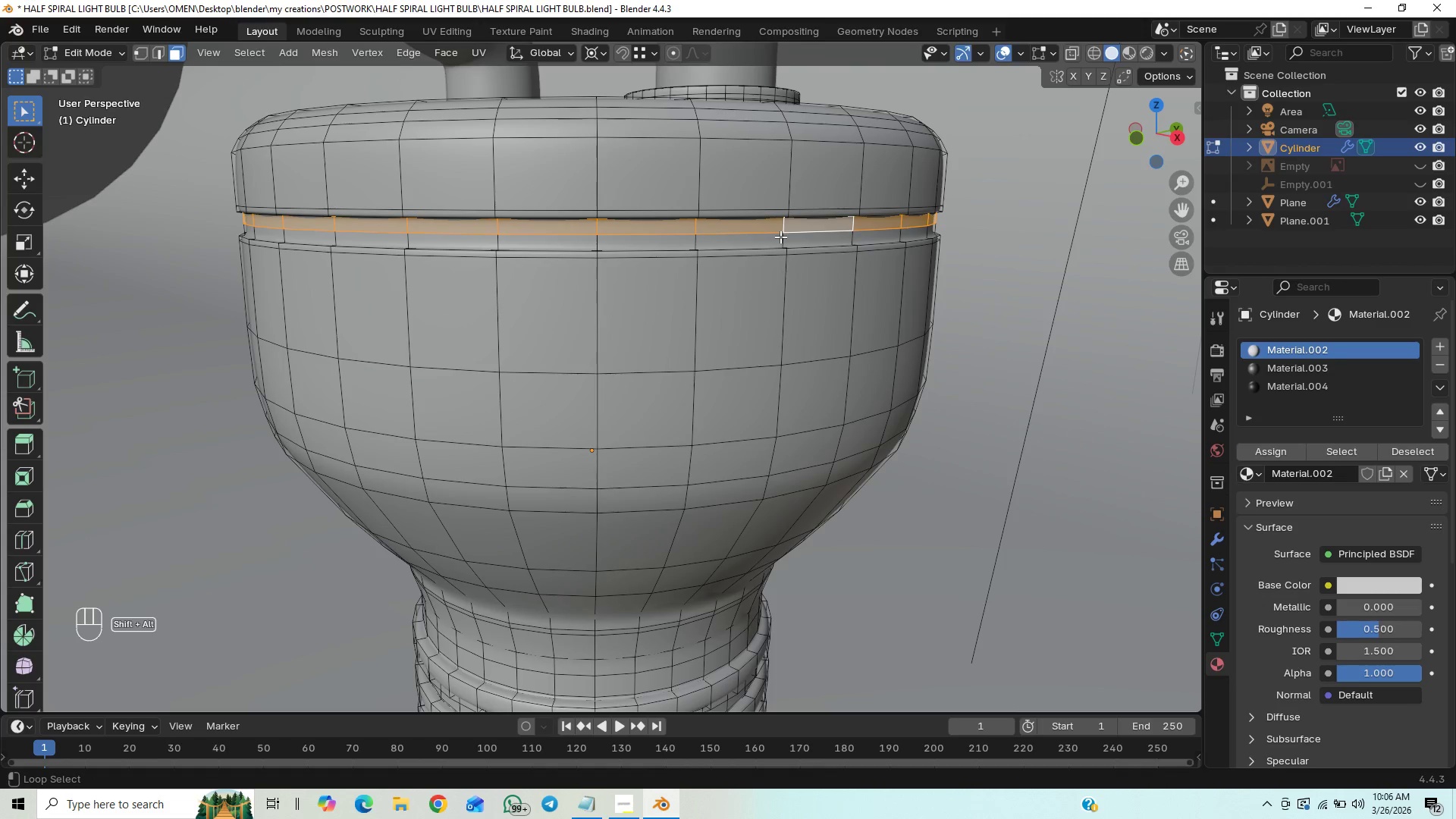 
hold_key(key=ShiftLeft, duration=0.58)
 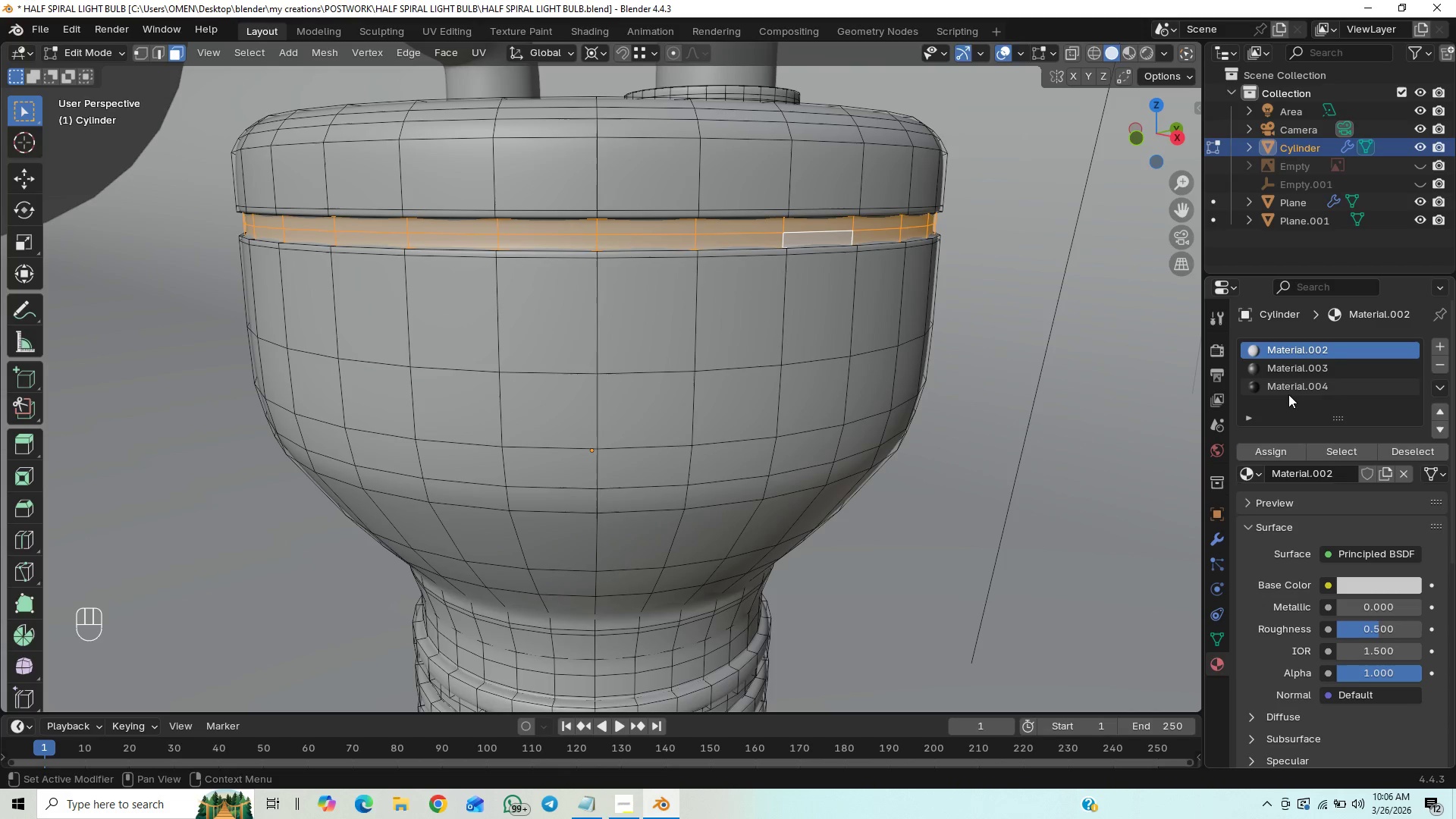 
left_click([1288, 388])
 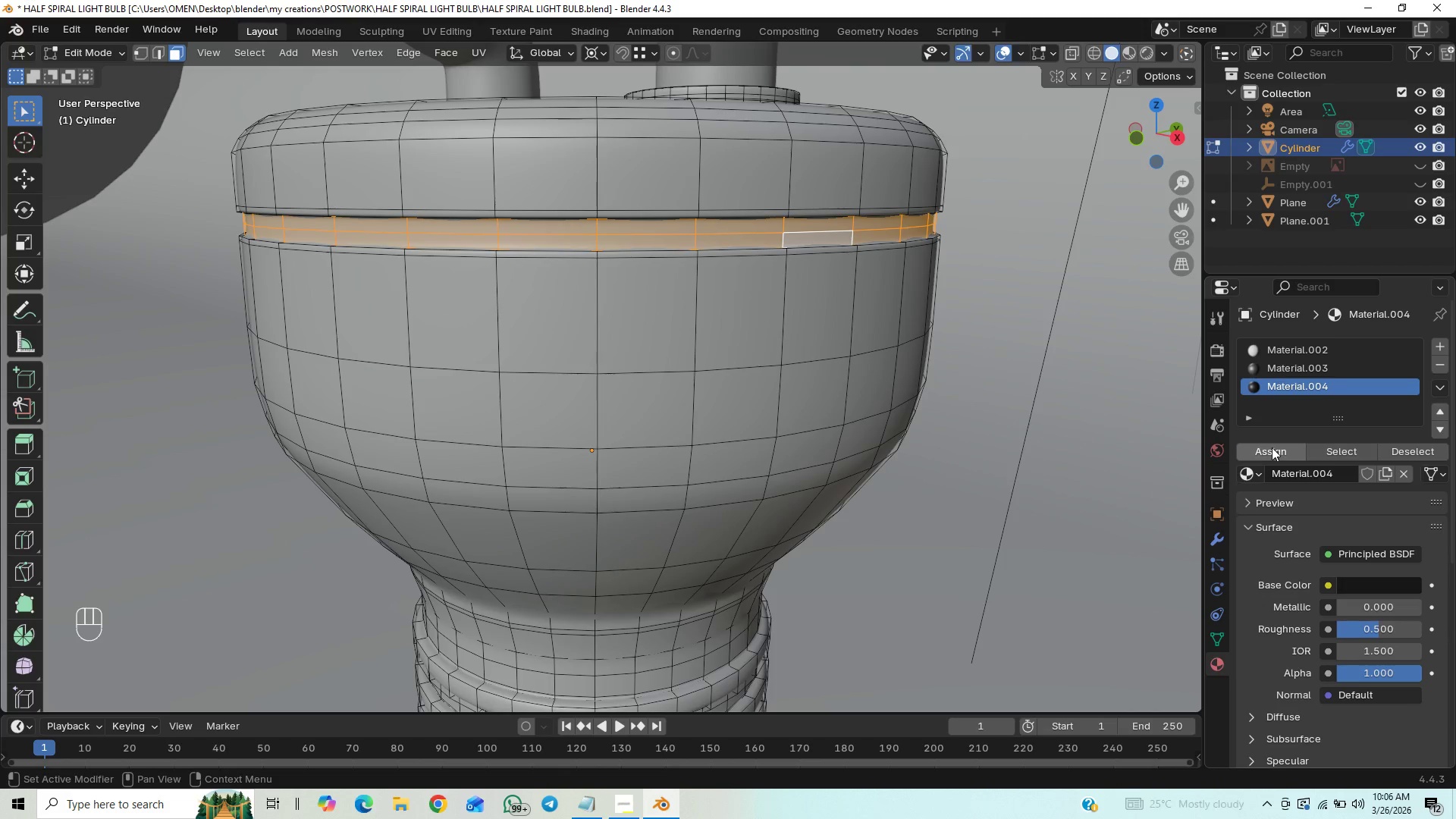 
double_click([1271, 447])
 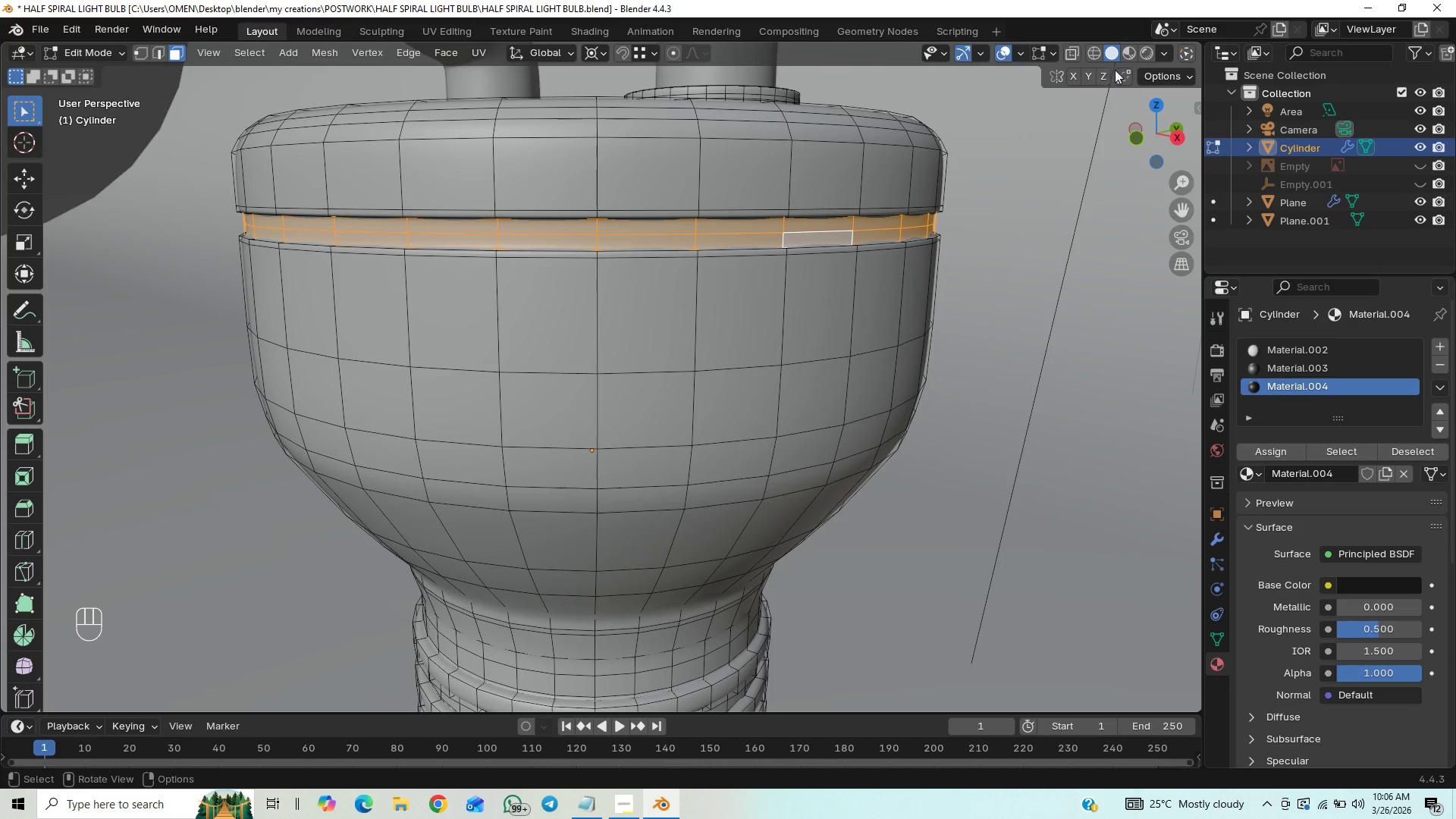 
left_click([1148, 52])
 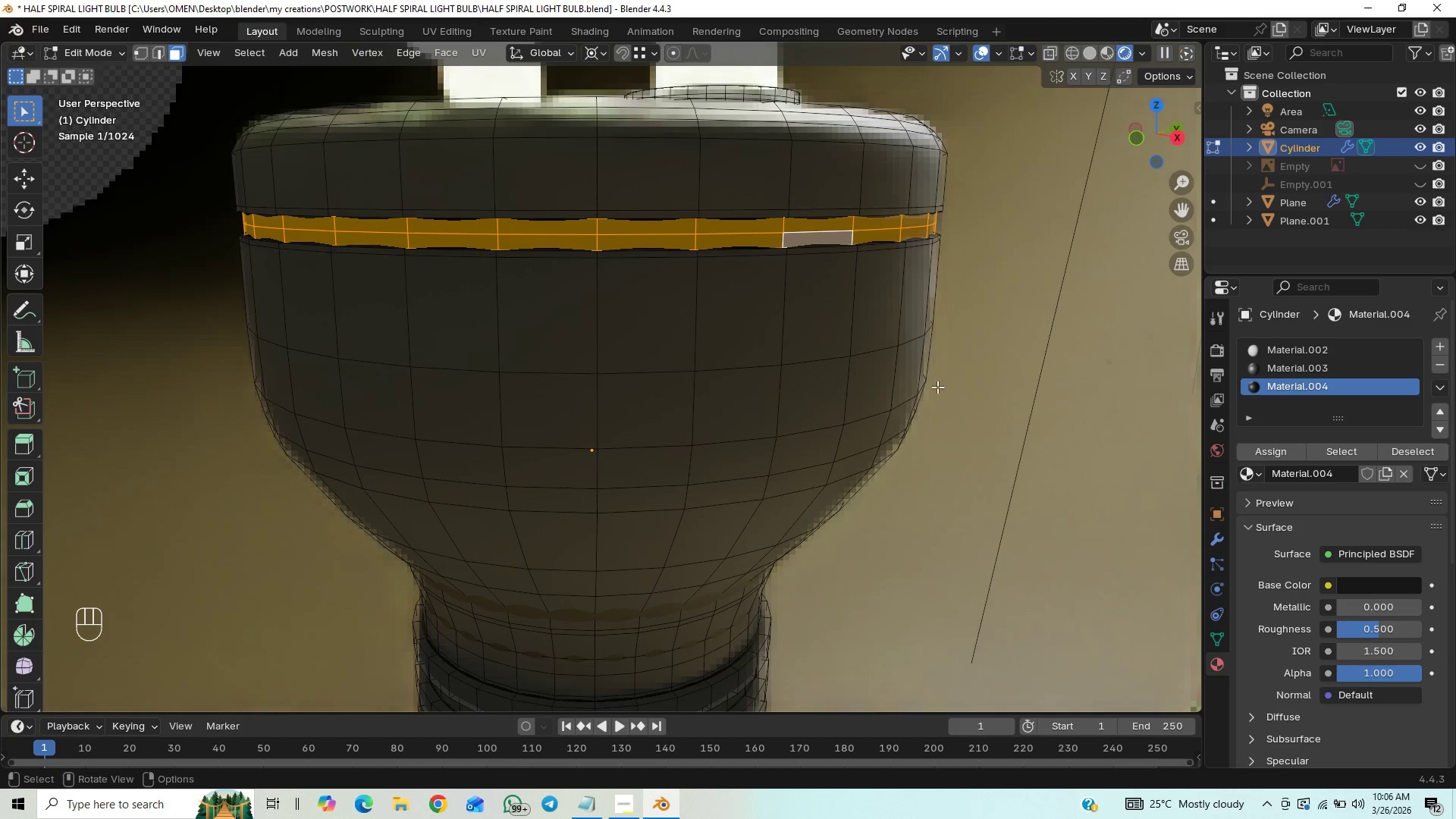 
left_click([981, 369])
 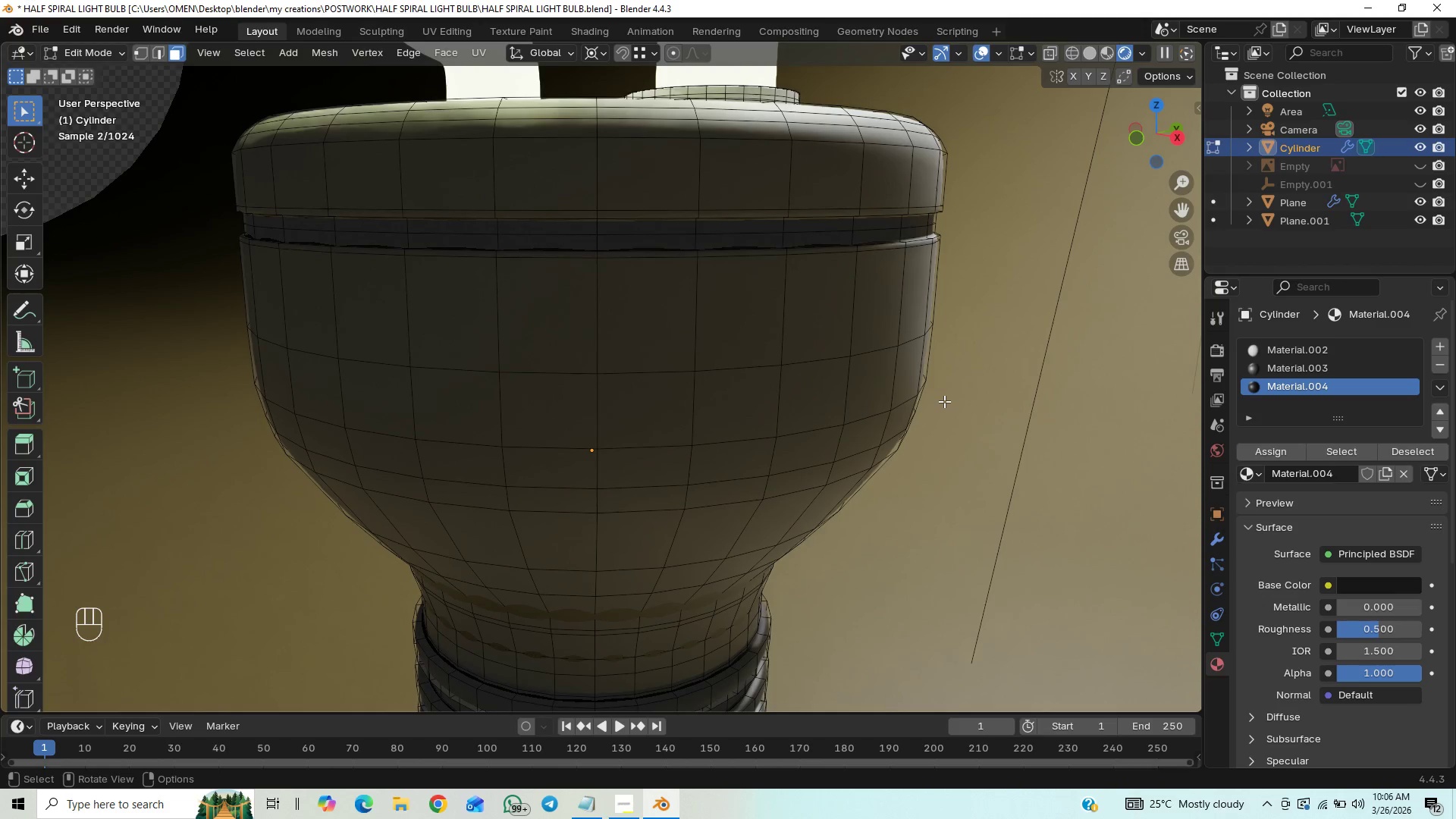 
key(Control+S)
 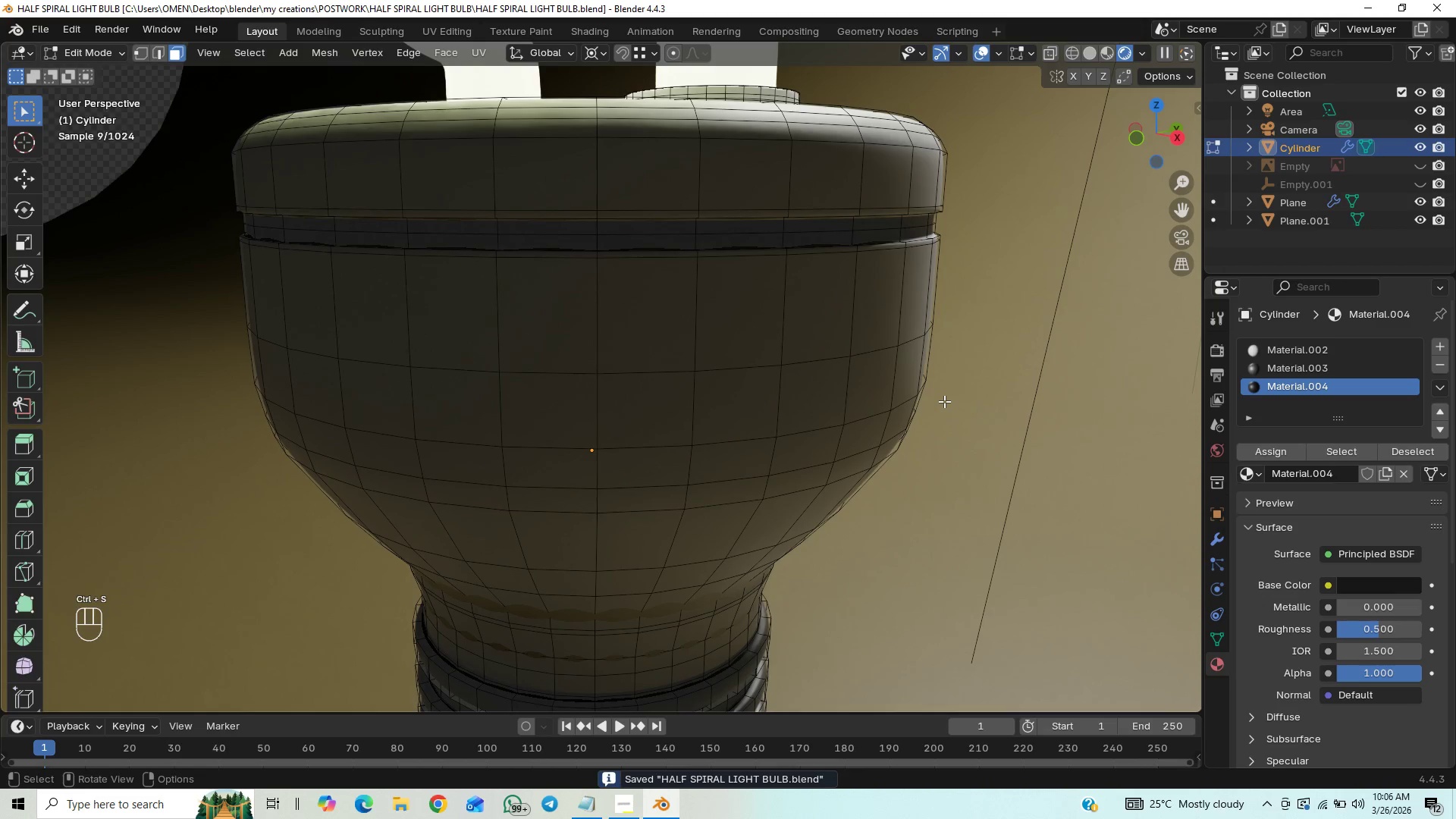 
left_click([1288, 349])
 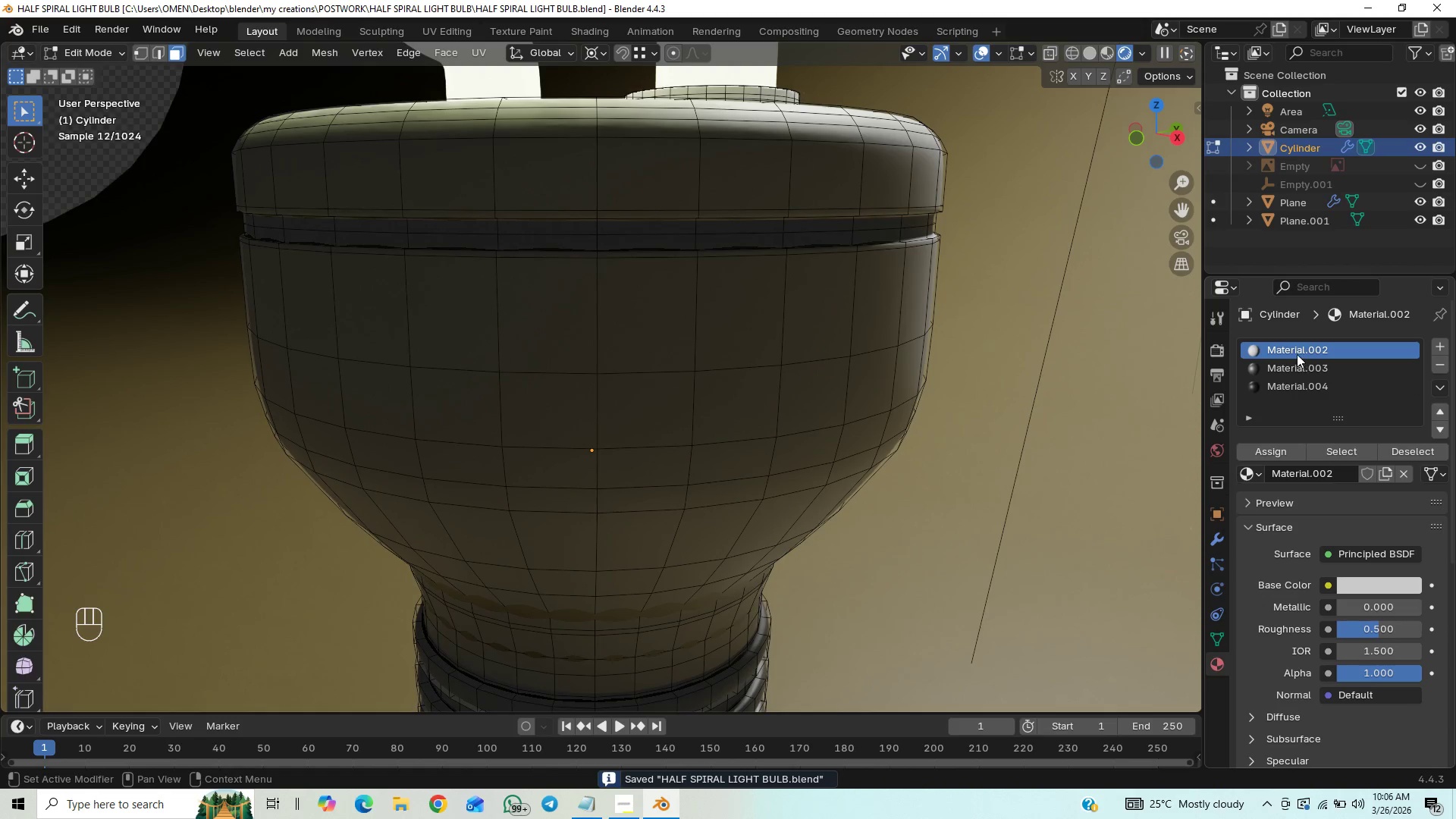 
double_click([1297, 354])
 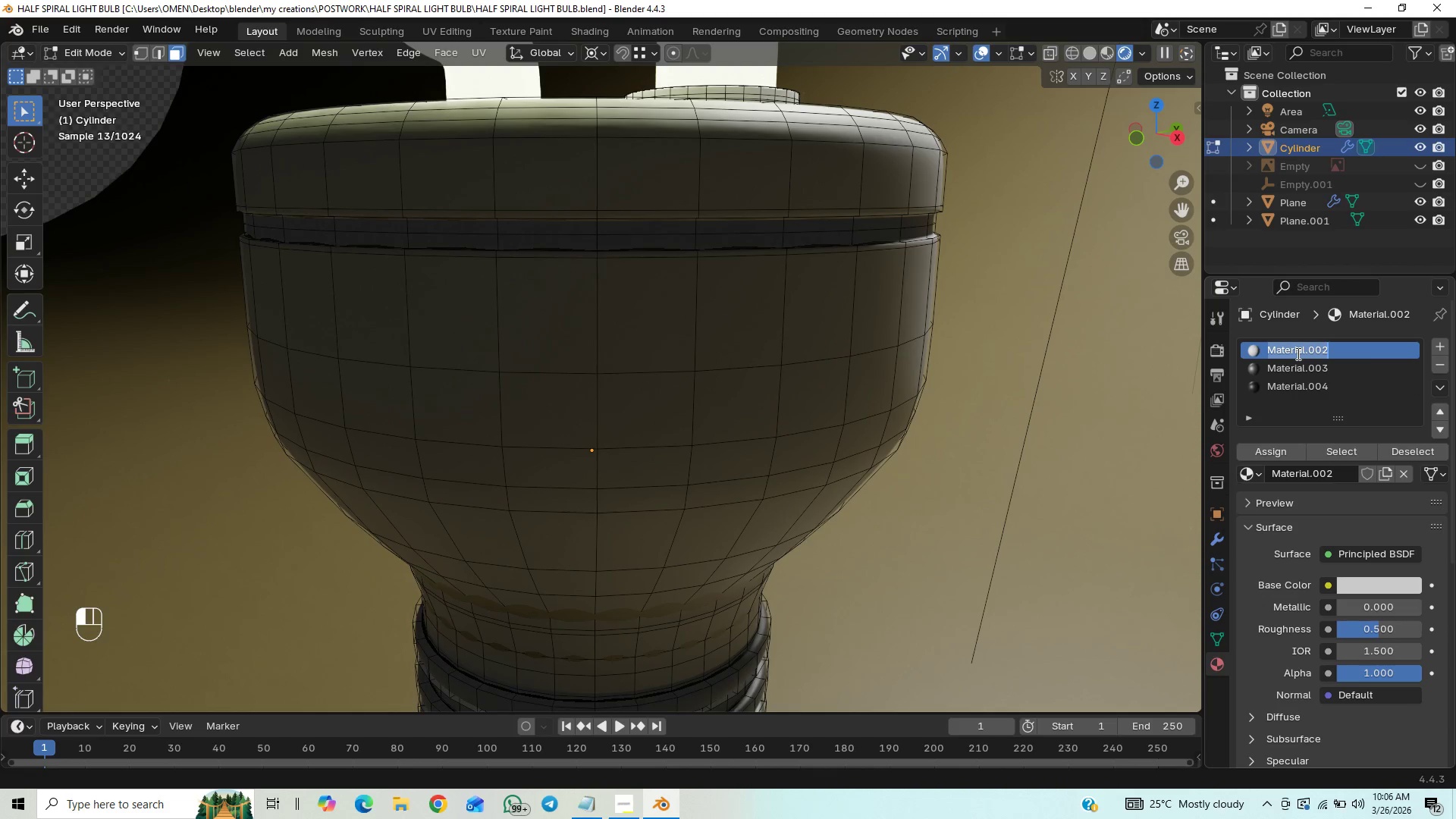 
type(white)
 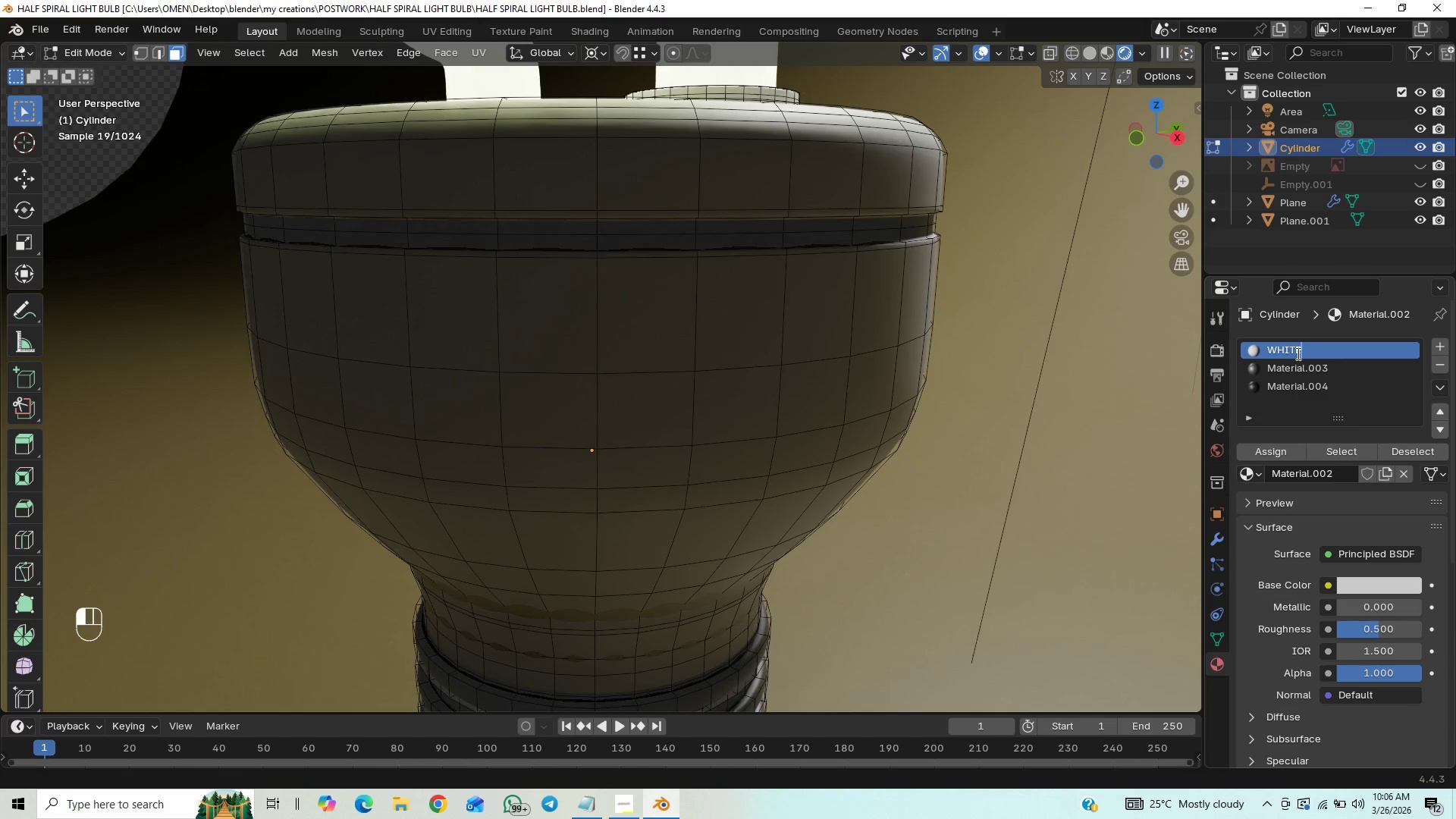 
key(Enter)
 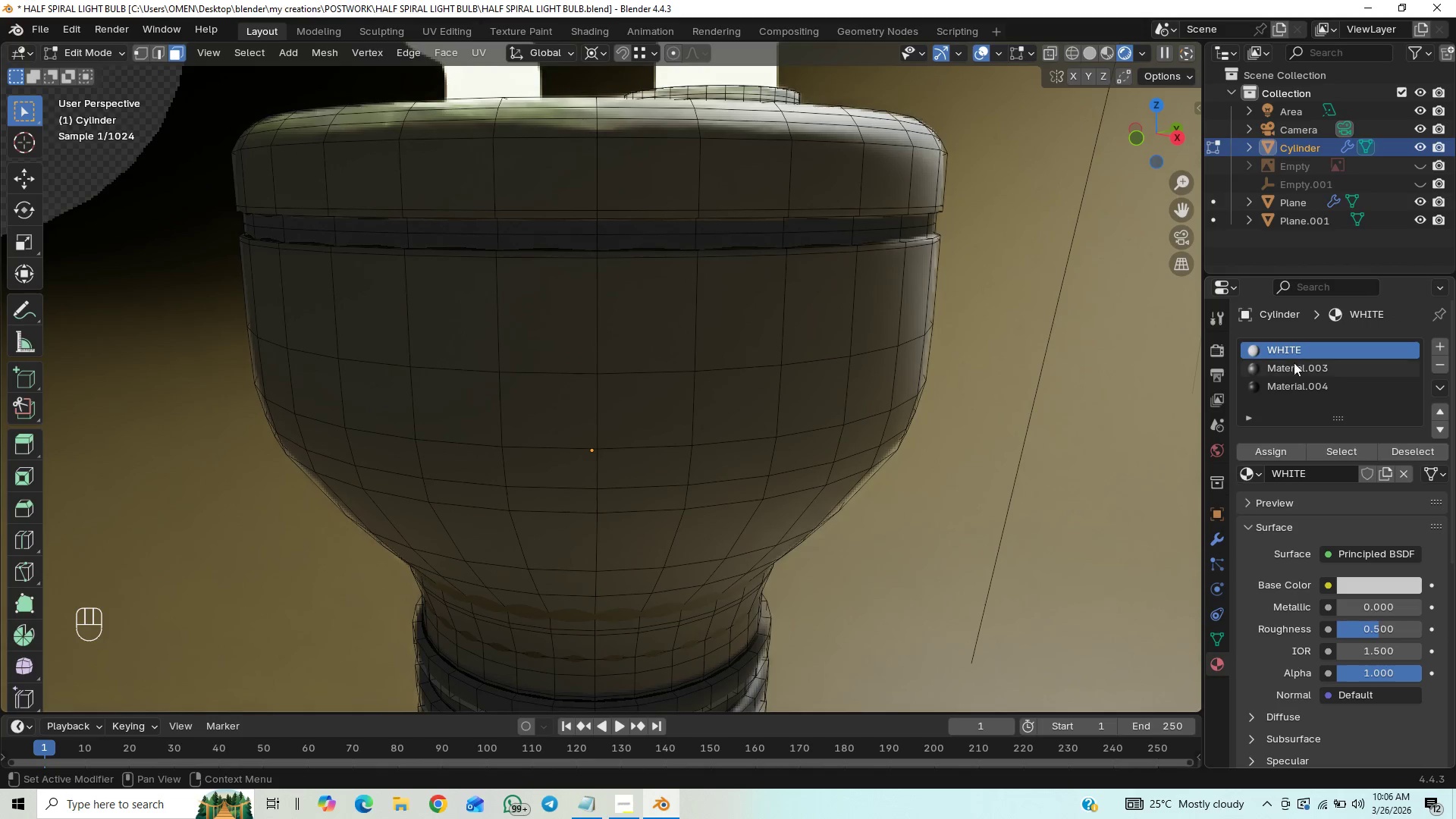 
left_click([1294, 366])
 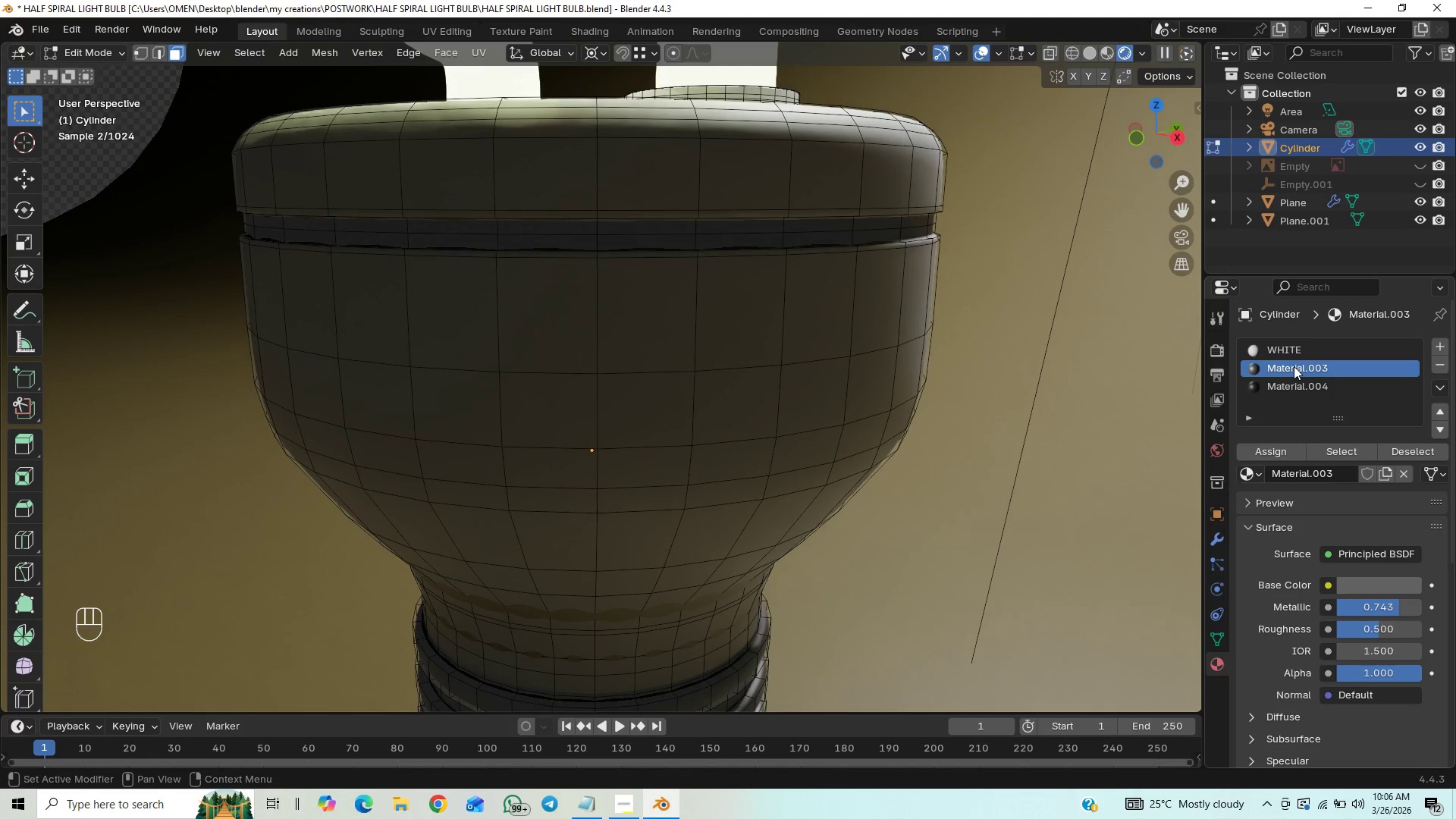 
double_click([1294, 366])
 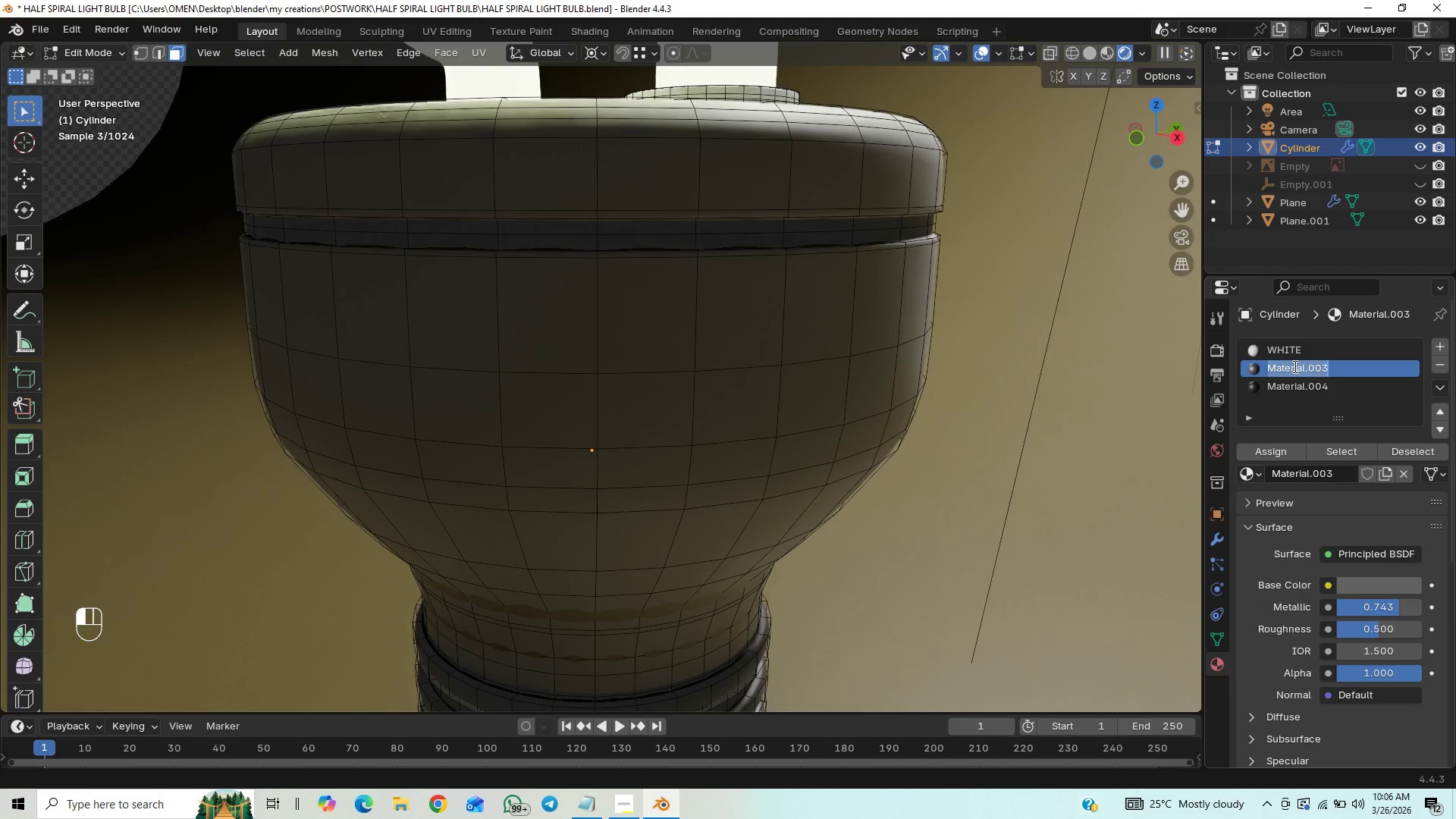 
type(metalic )
key(Backspace)
key(Backspace)
key(Backspace)
 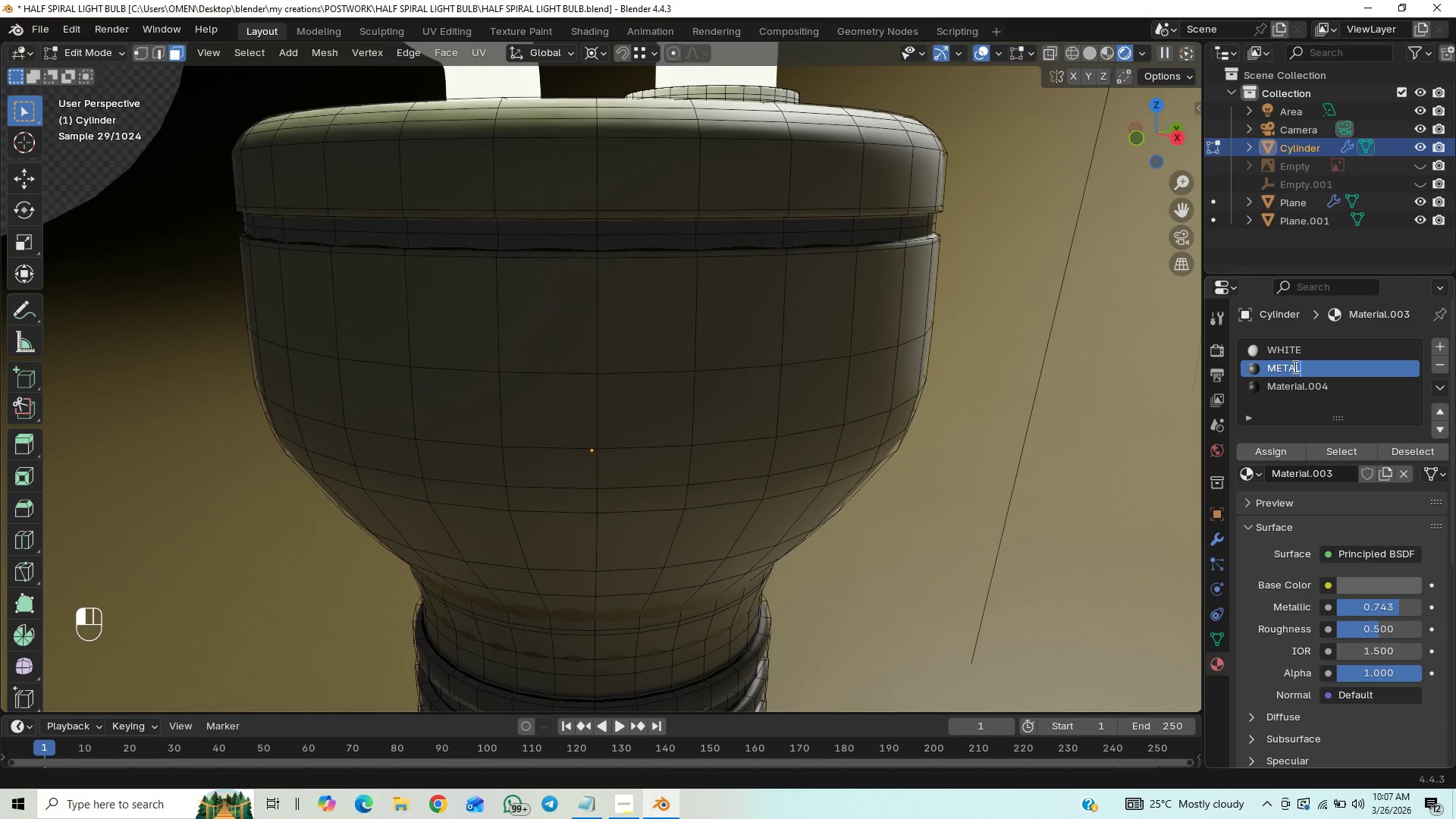 
wait(7.8)
 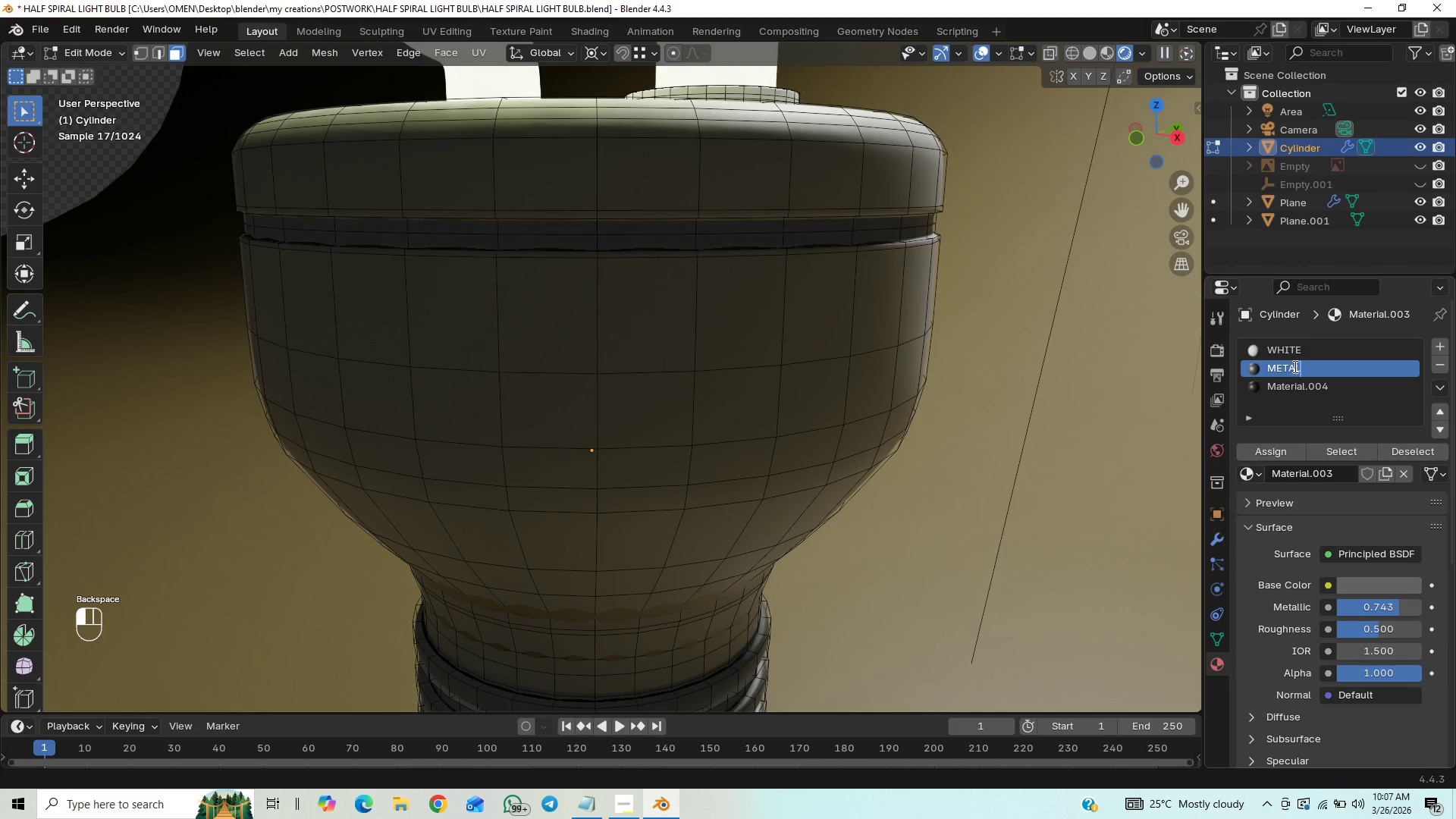 
type(ic)
key(Backspace)
key(Backspace)
key(Backspace)
key(Backspace)
key(Backspace)
key(Backspace)
type(heta)
key(Backspace)
key(Backspace)
key(Backspace)
key(Backspace)
type(ethalic sliver)
 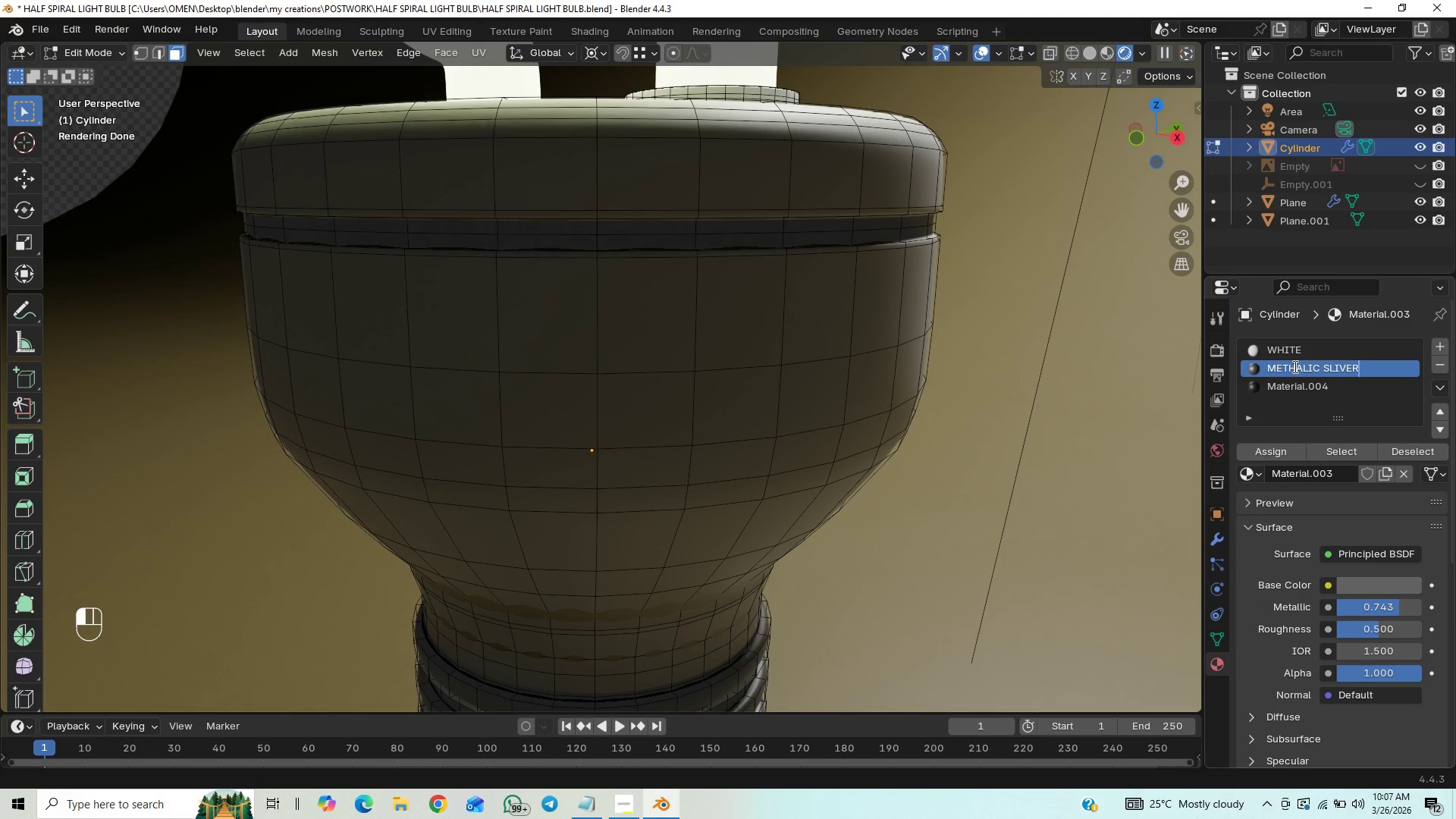 
key(Enter)
 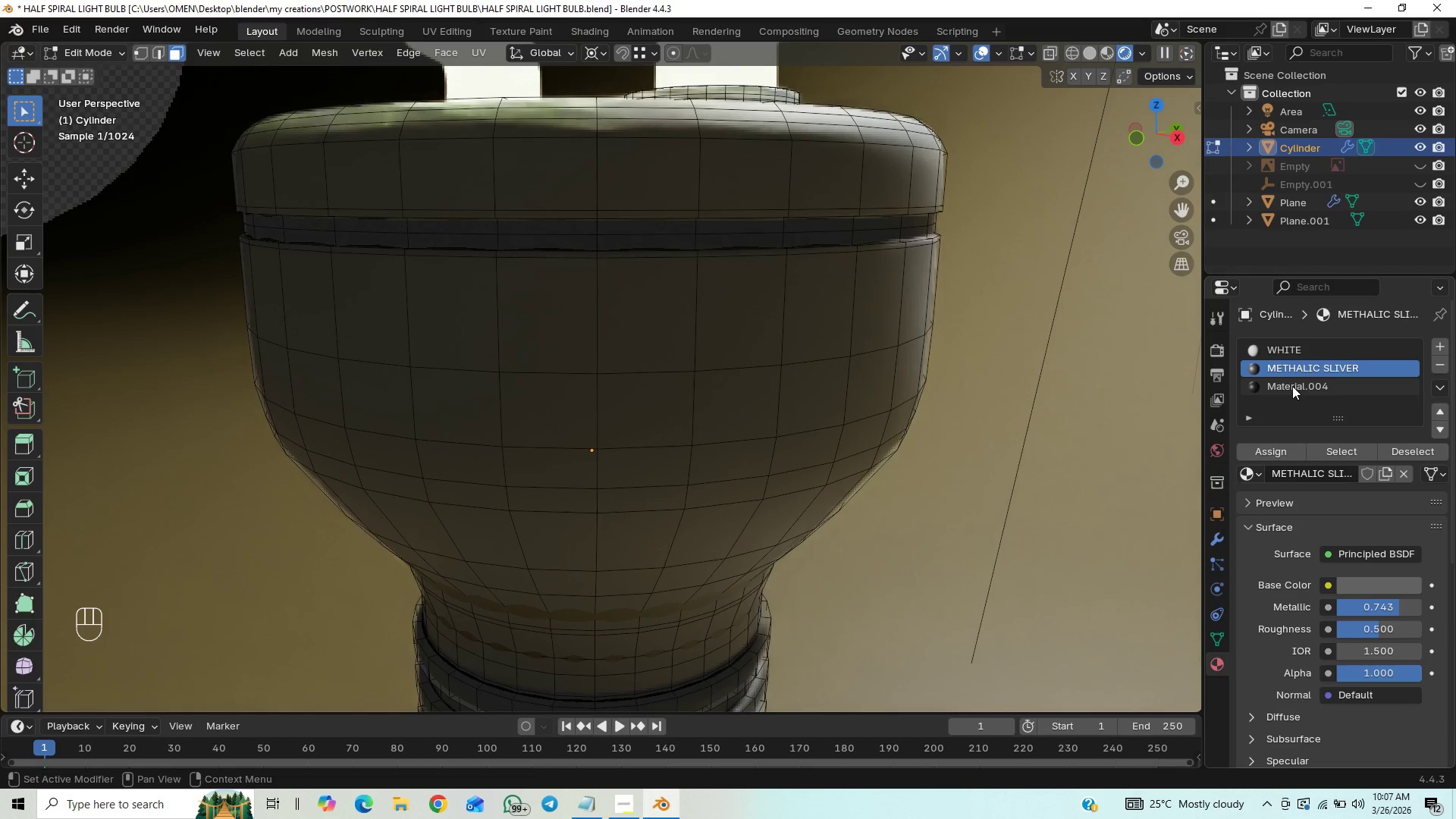 
double_click([1291, 388])
 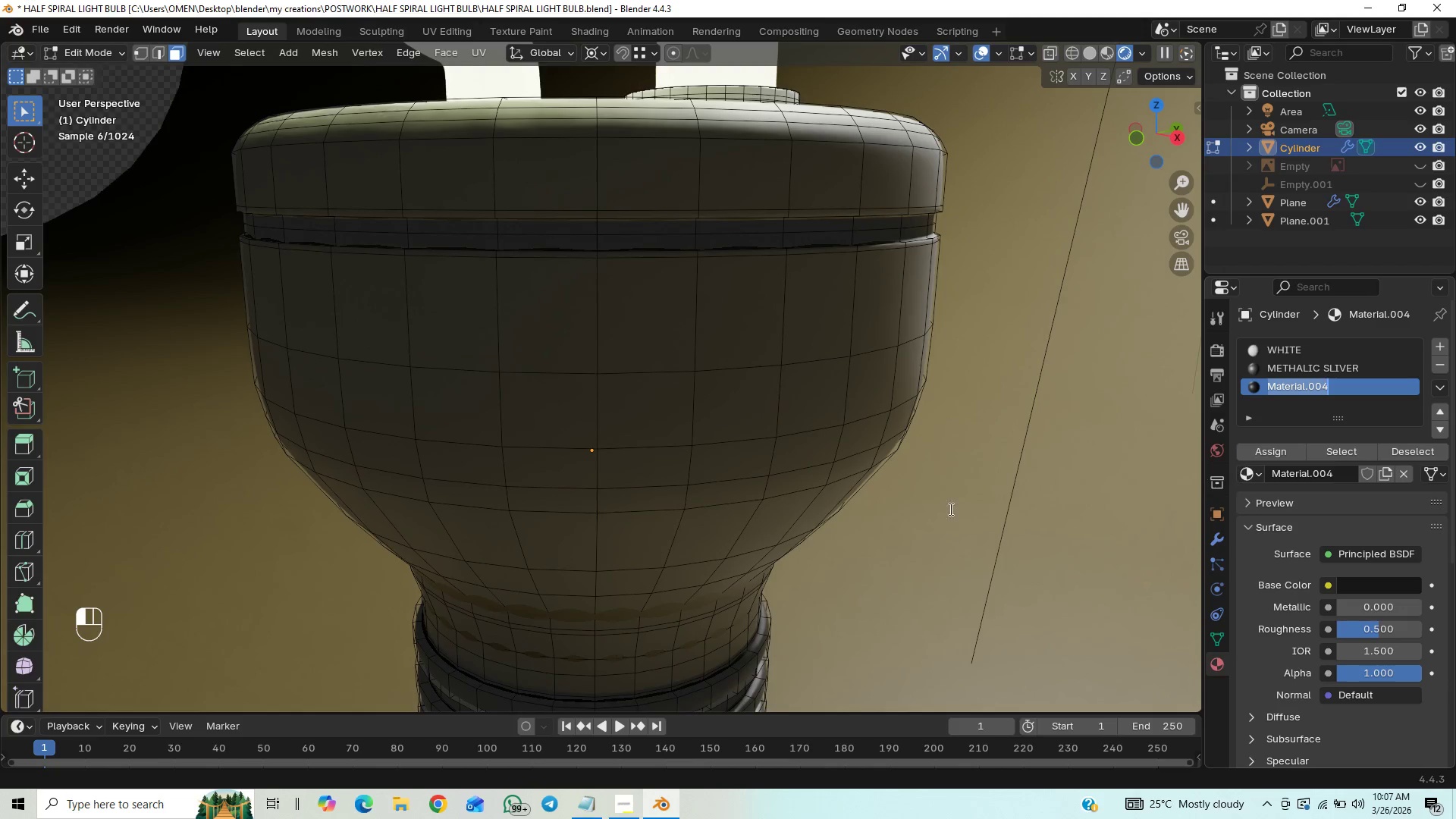 
hold_key(key=ShiftLeft, duration=0.73)
 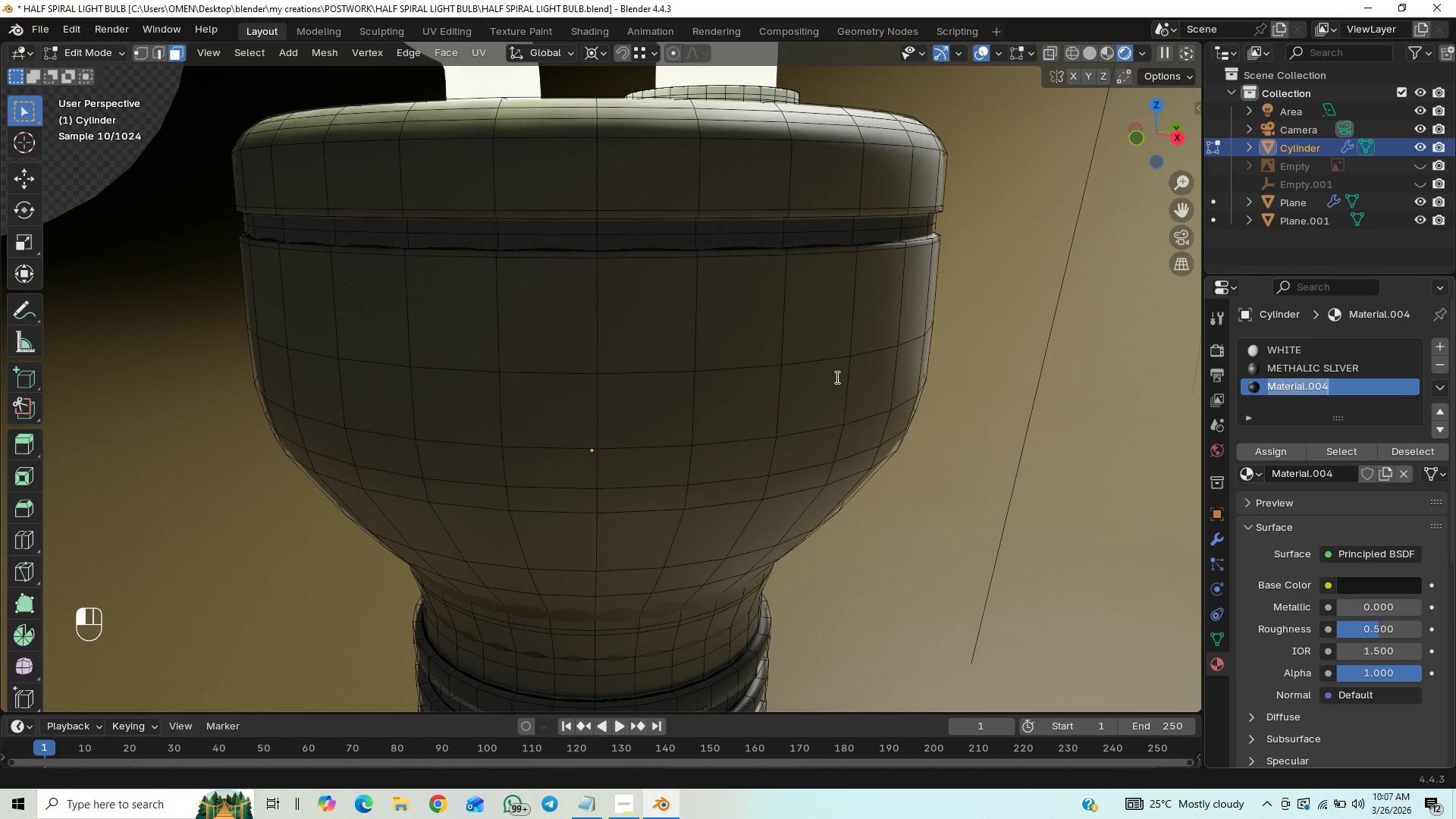 
scroll: coordinate [836, 380], scroll_direction: down, amount: 7.0
 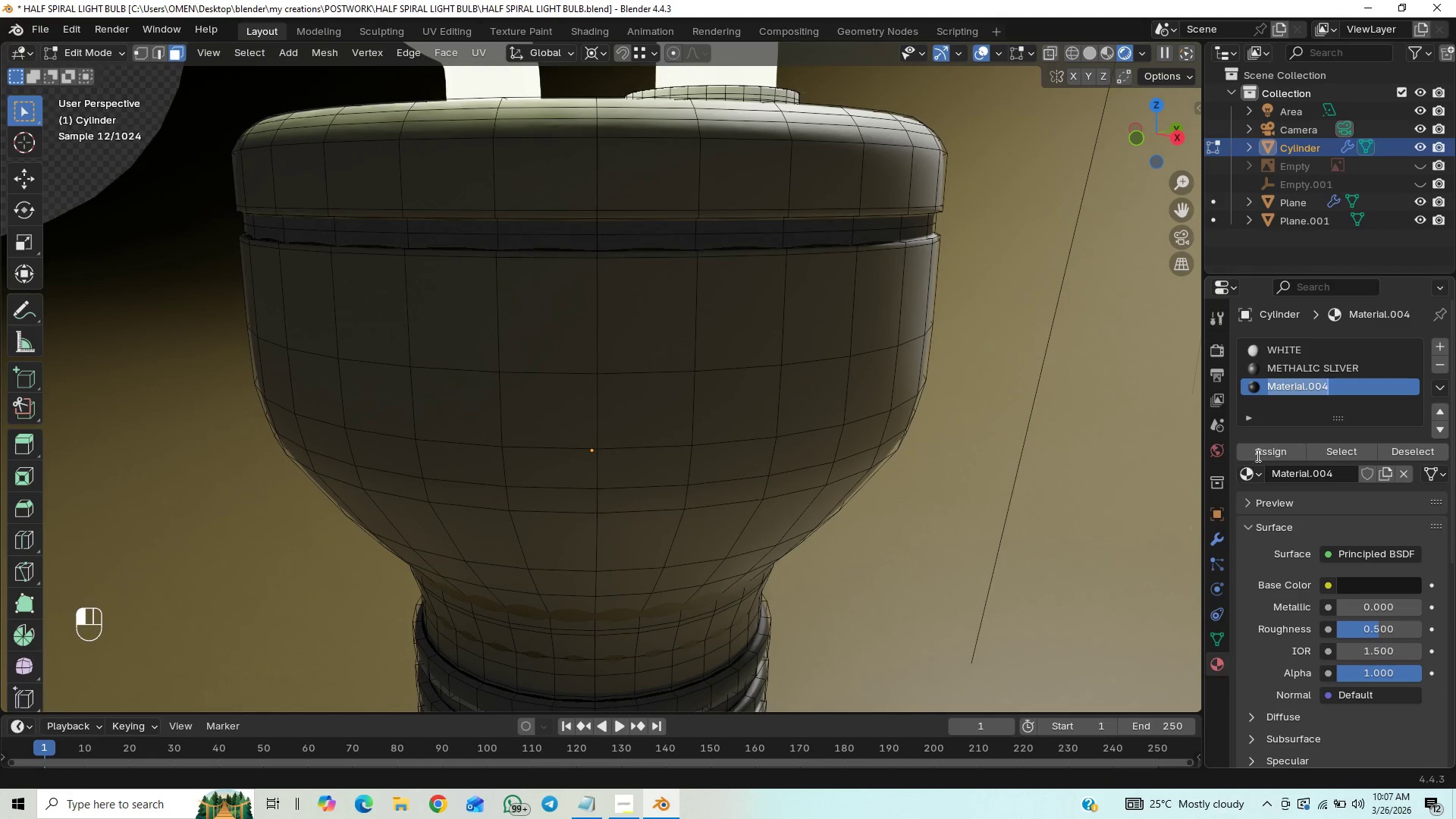 
left_click([1300, 425])
 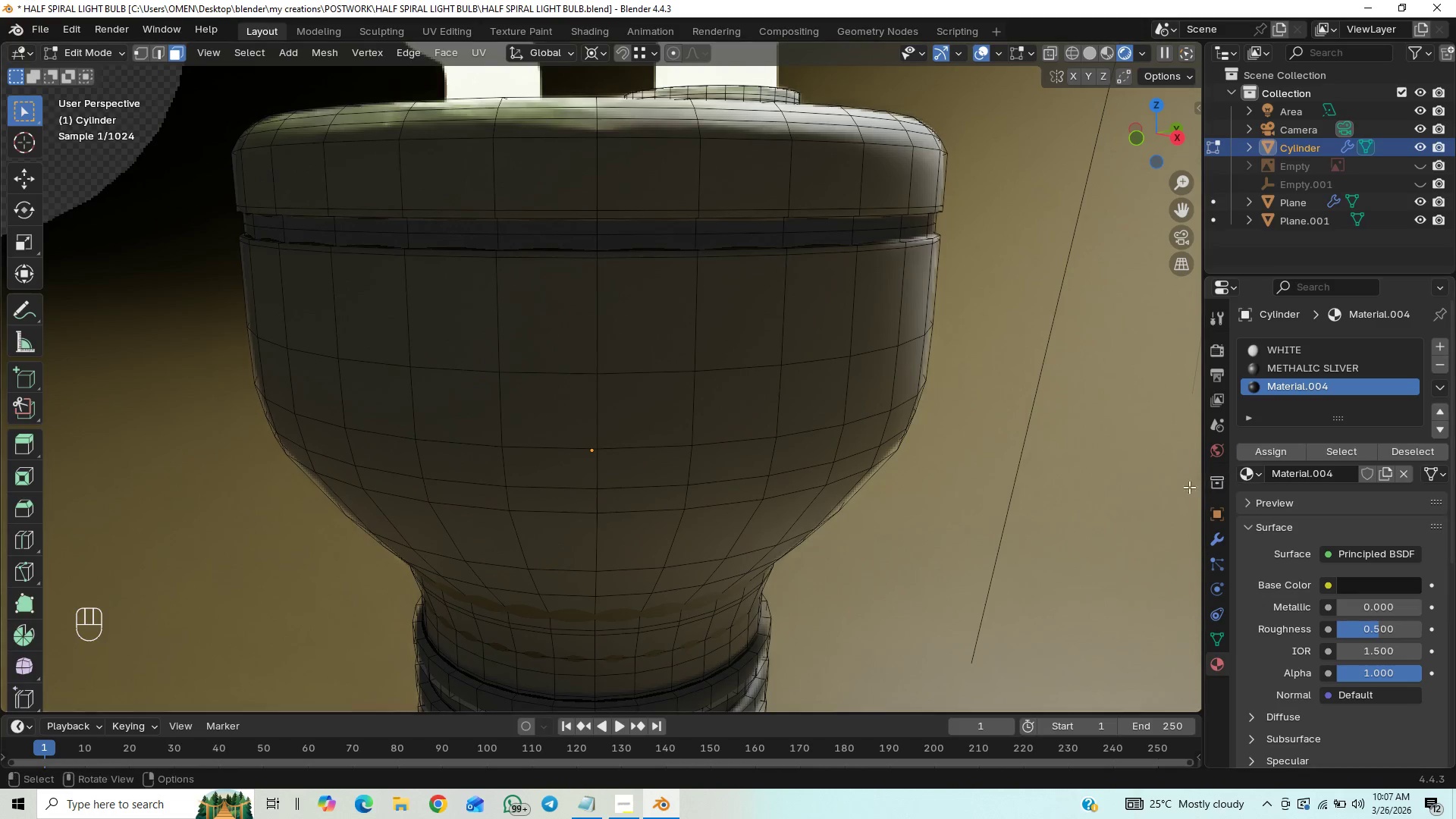 
hold_key(key=ShiftLeft, duration=0.78)
 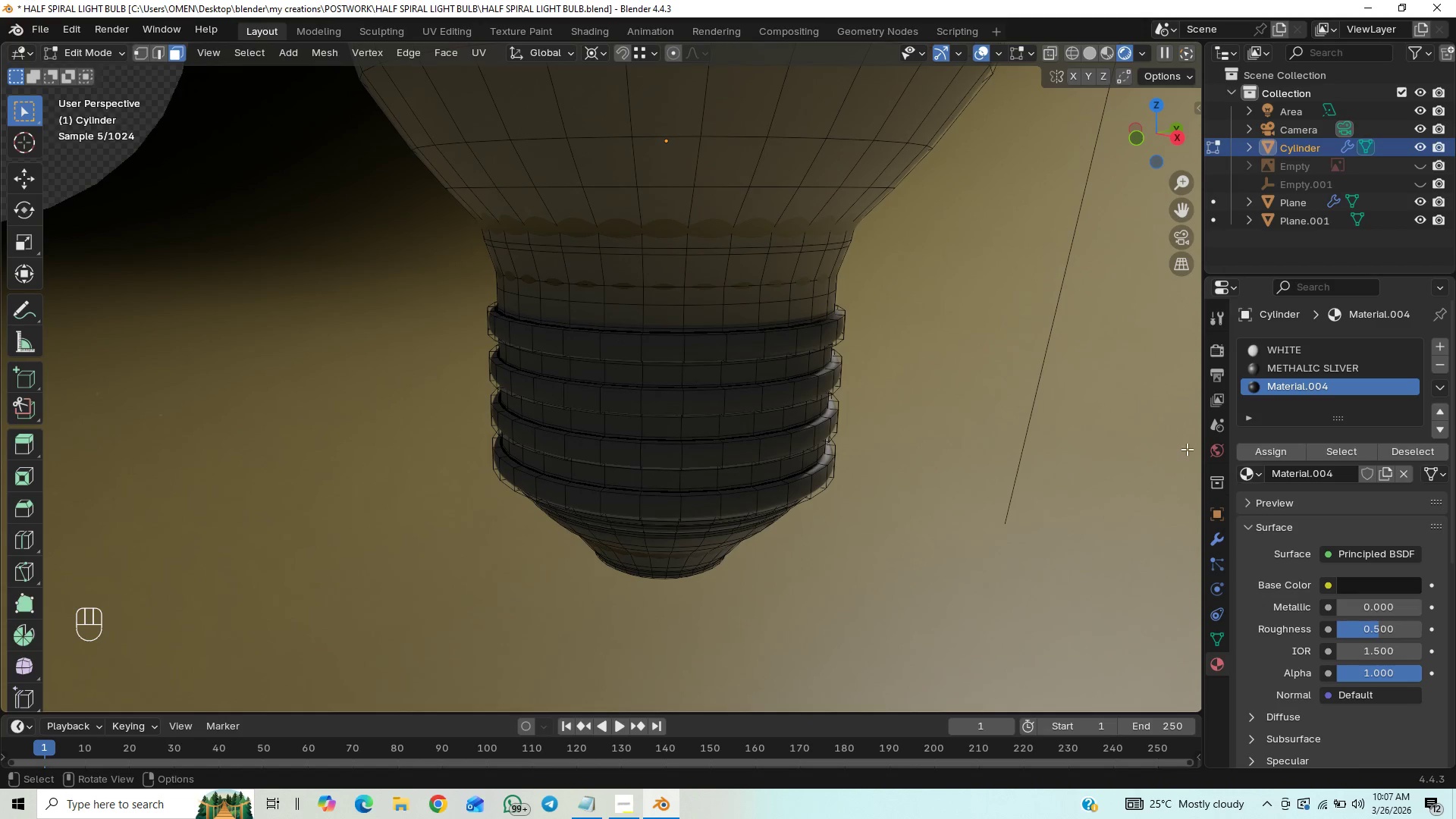 
left_click_drag(start_coordinate=[1354, 607], to_coordinate=[285, 587])
 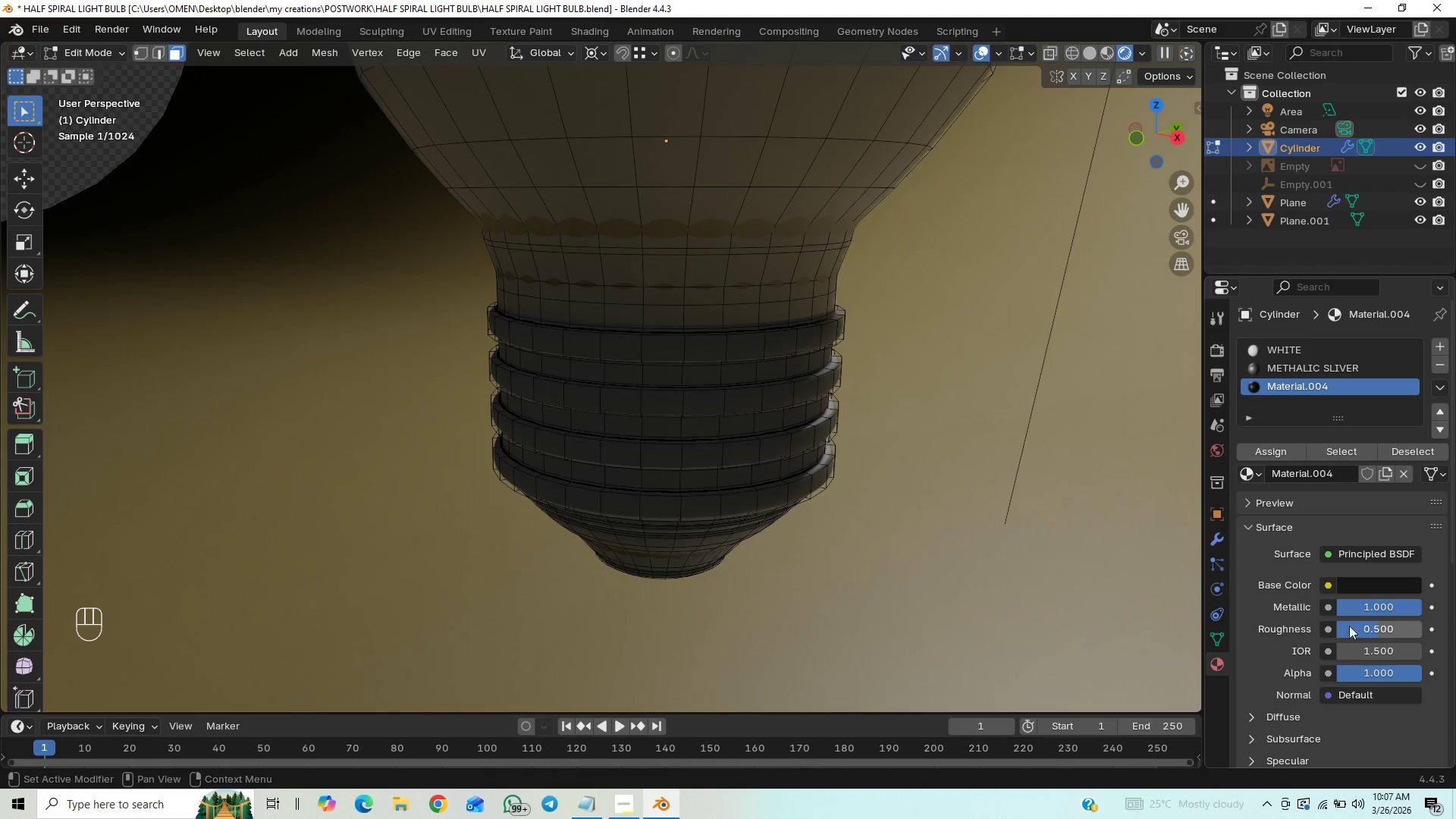 
scroll: coordinate [973, 536], scroll_direction: down, amount: 1.0
 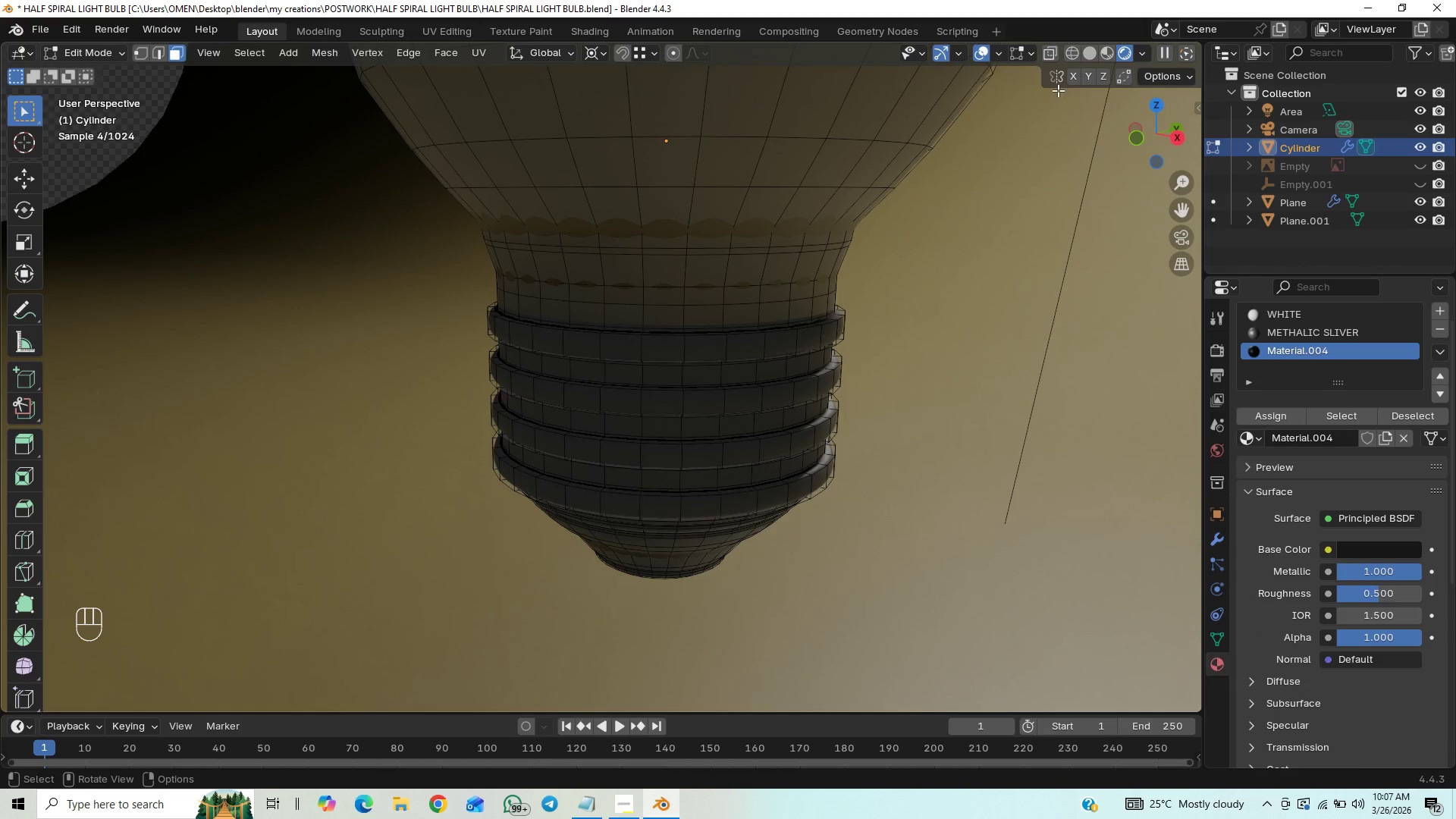 
left_click([1112, 46])
 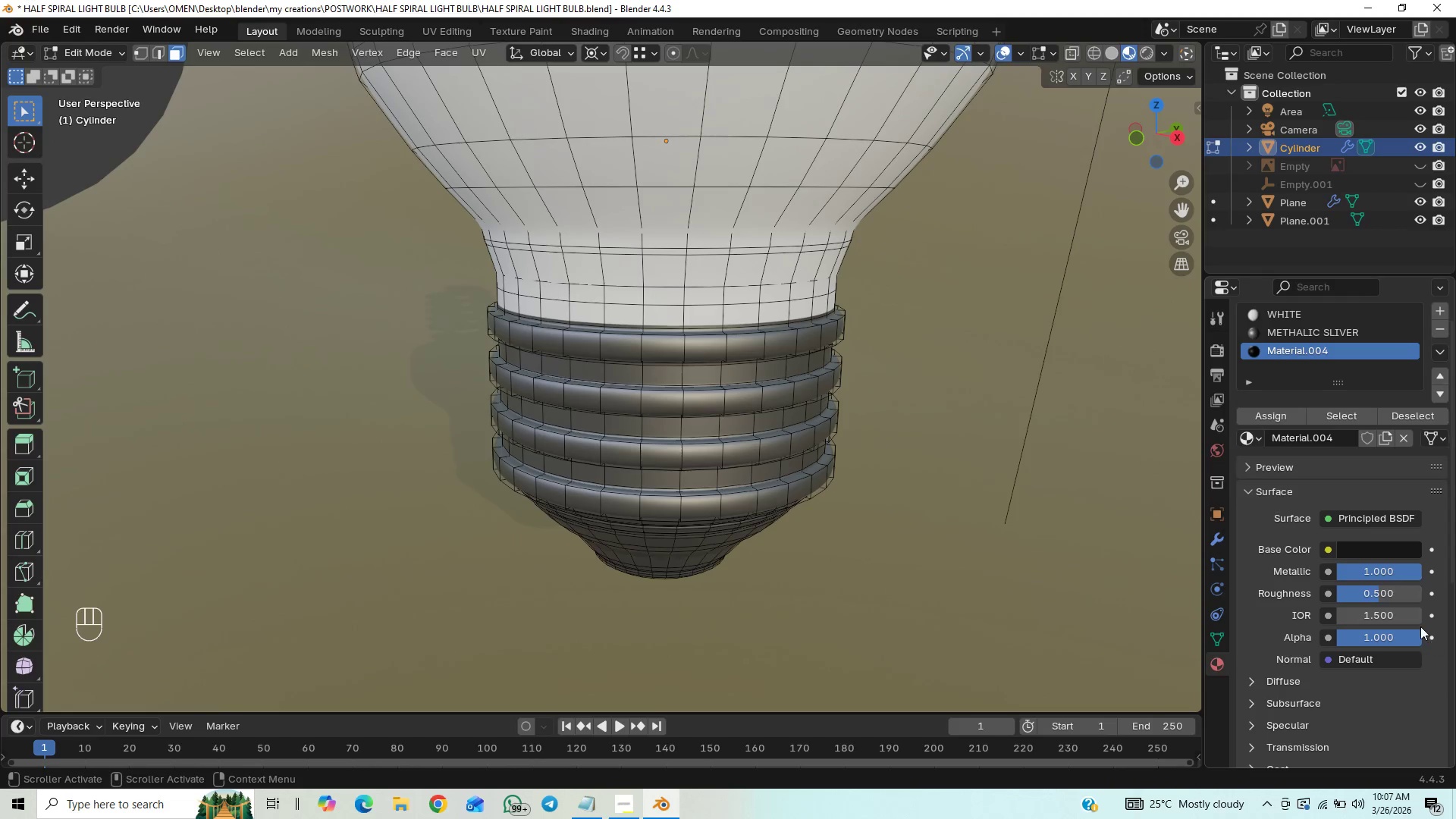 
left_click([1381, 551])
 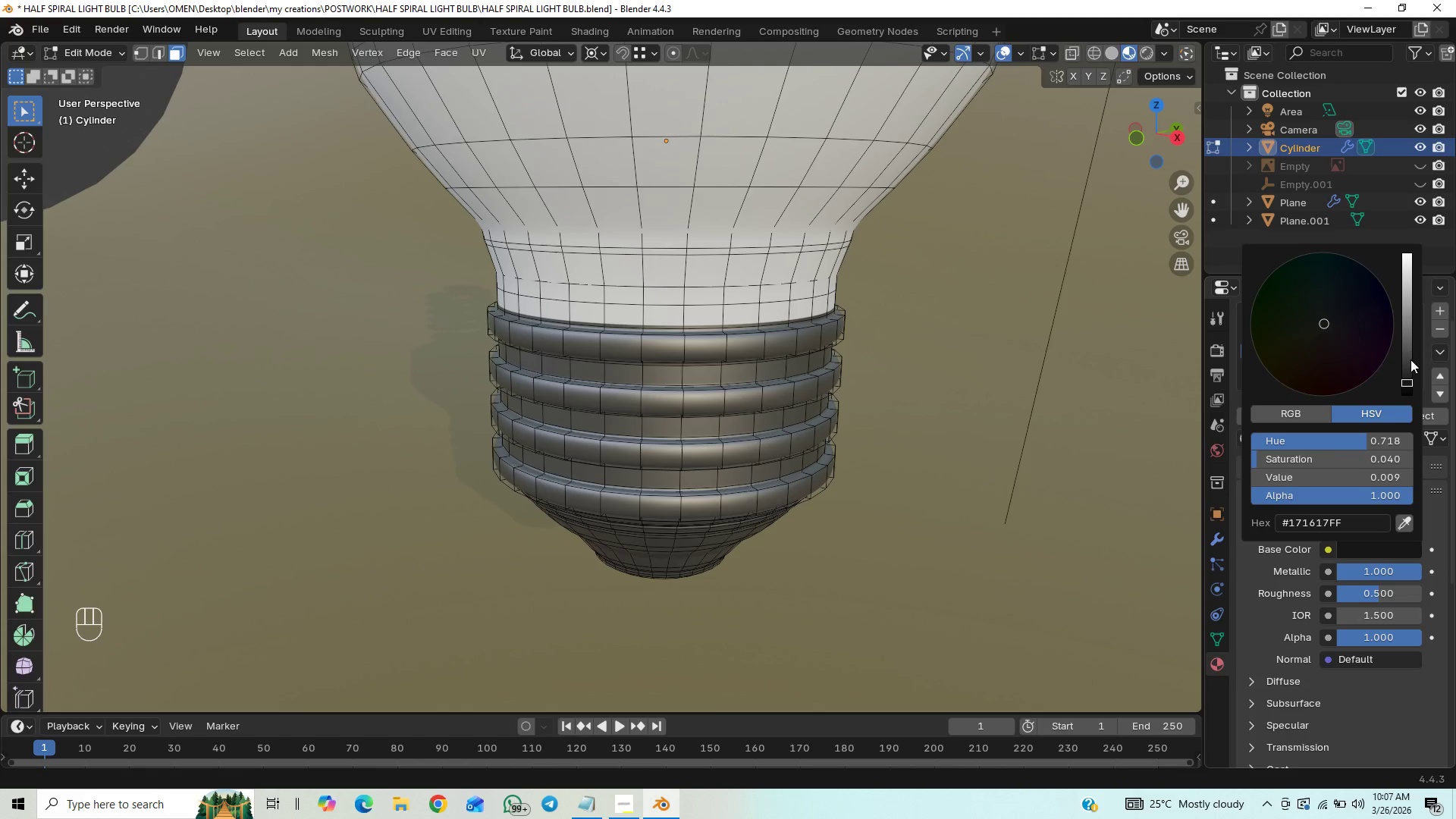 
left_click_drag(start_coordinate=[1410, 368], to_coordinate=[1405, 359])
 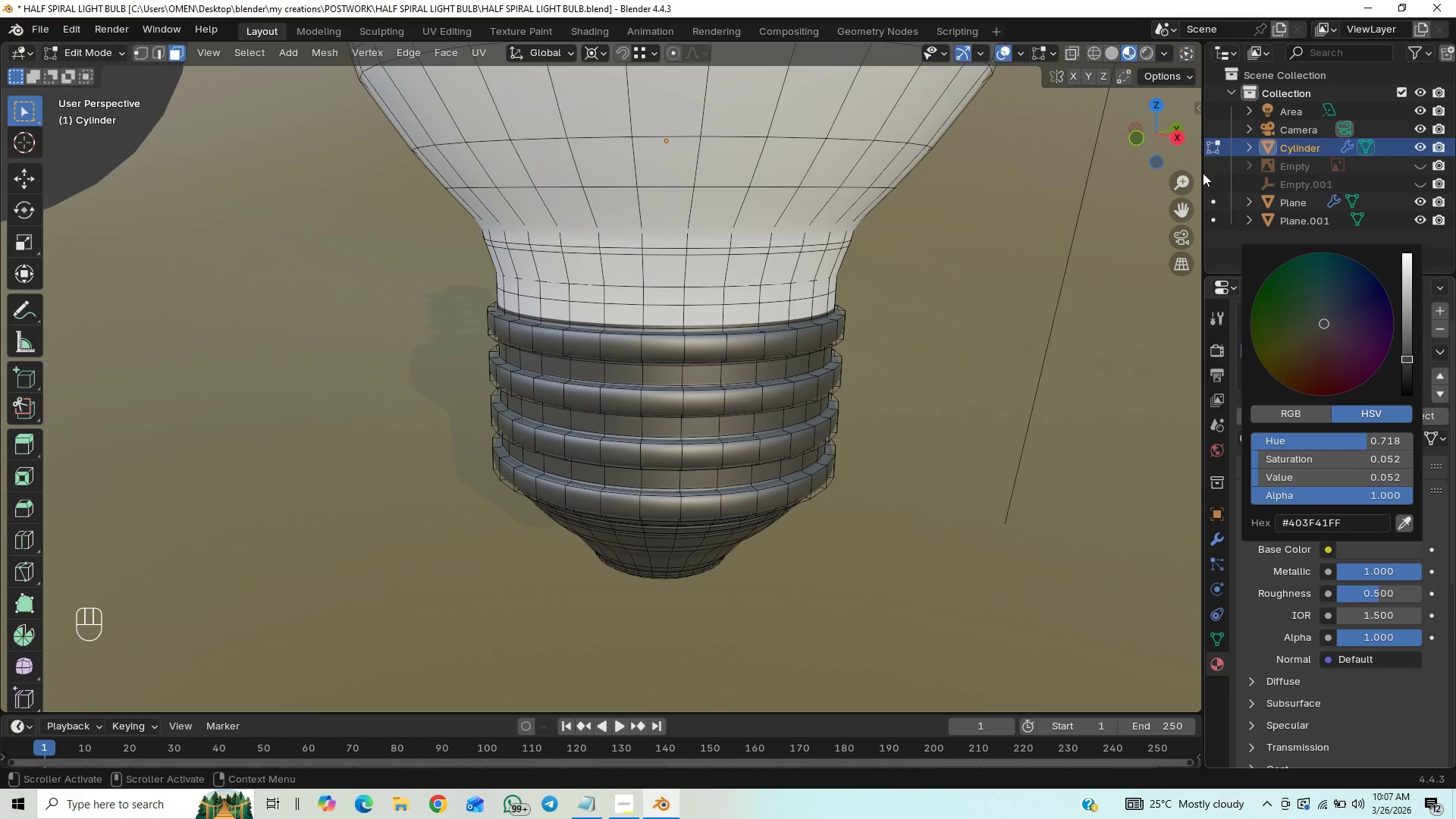 
left_click([1150, 53])
 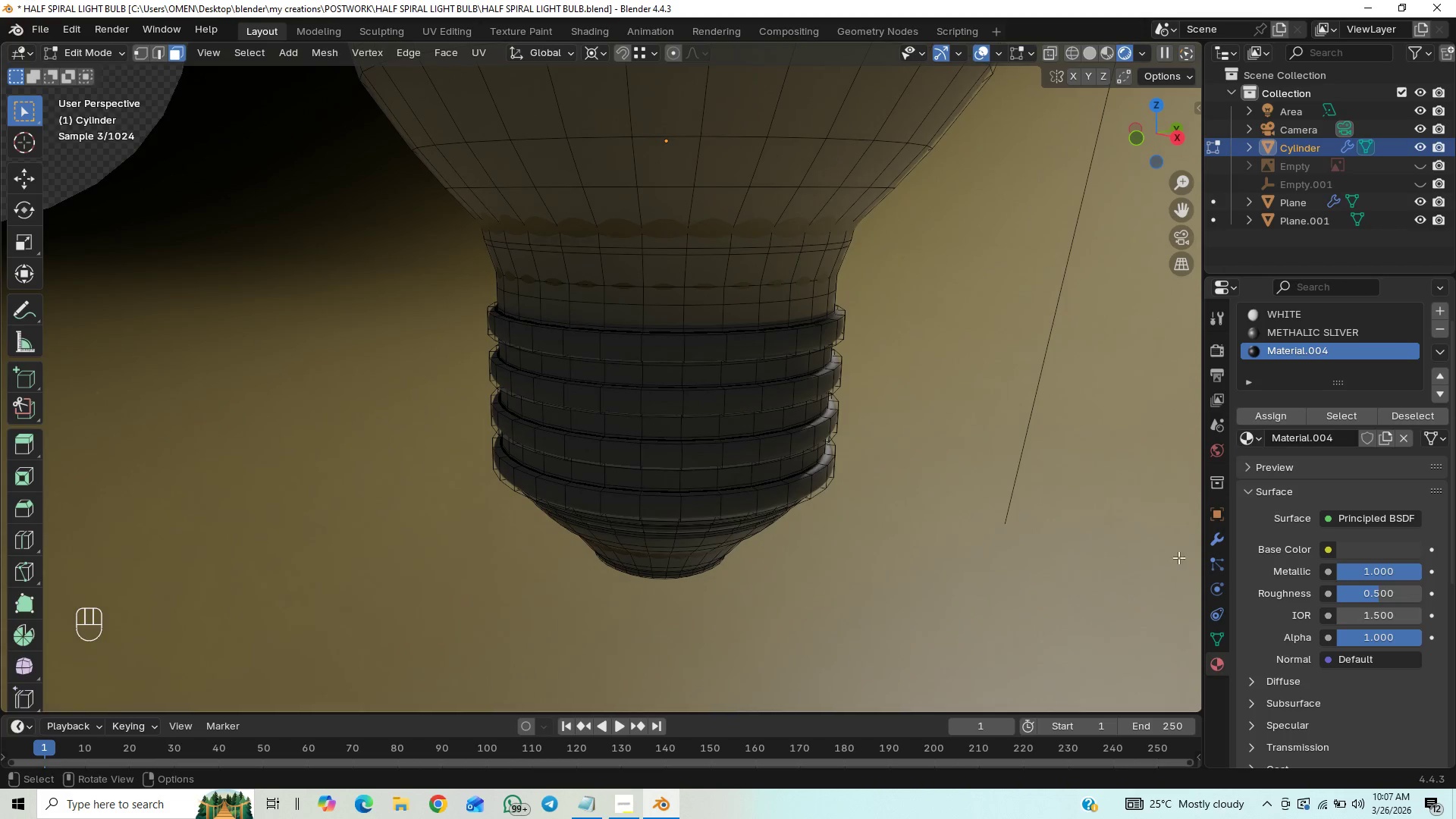 
left_click_drag(start_coordinate=[1376, 591], to_coordinate=[190, 606])
 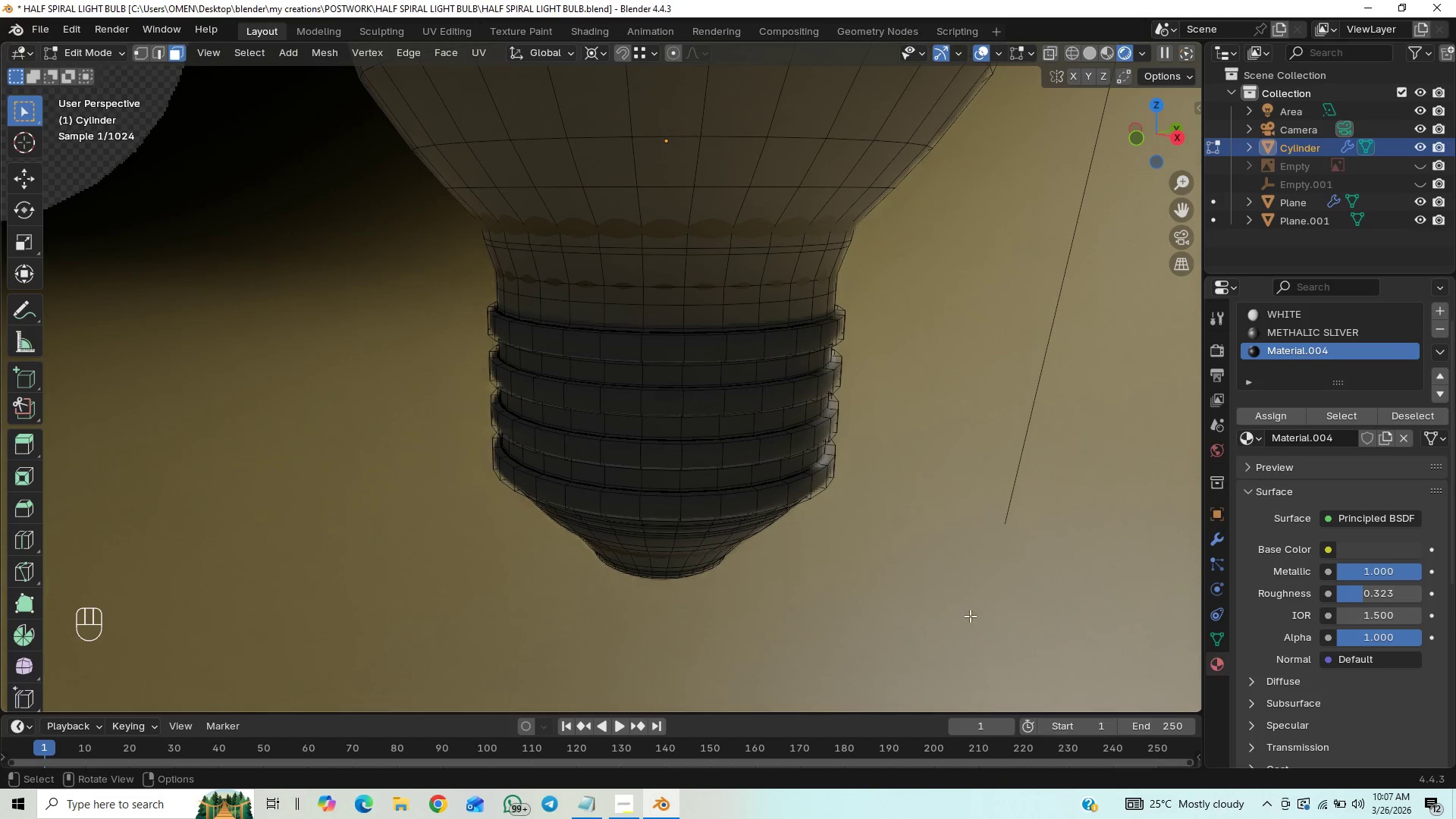 
key(Control+S)
 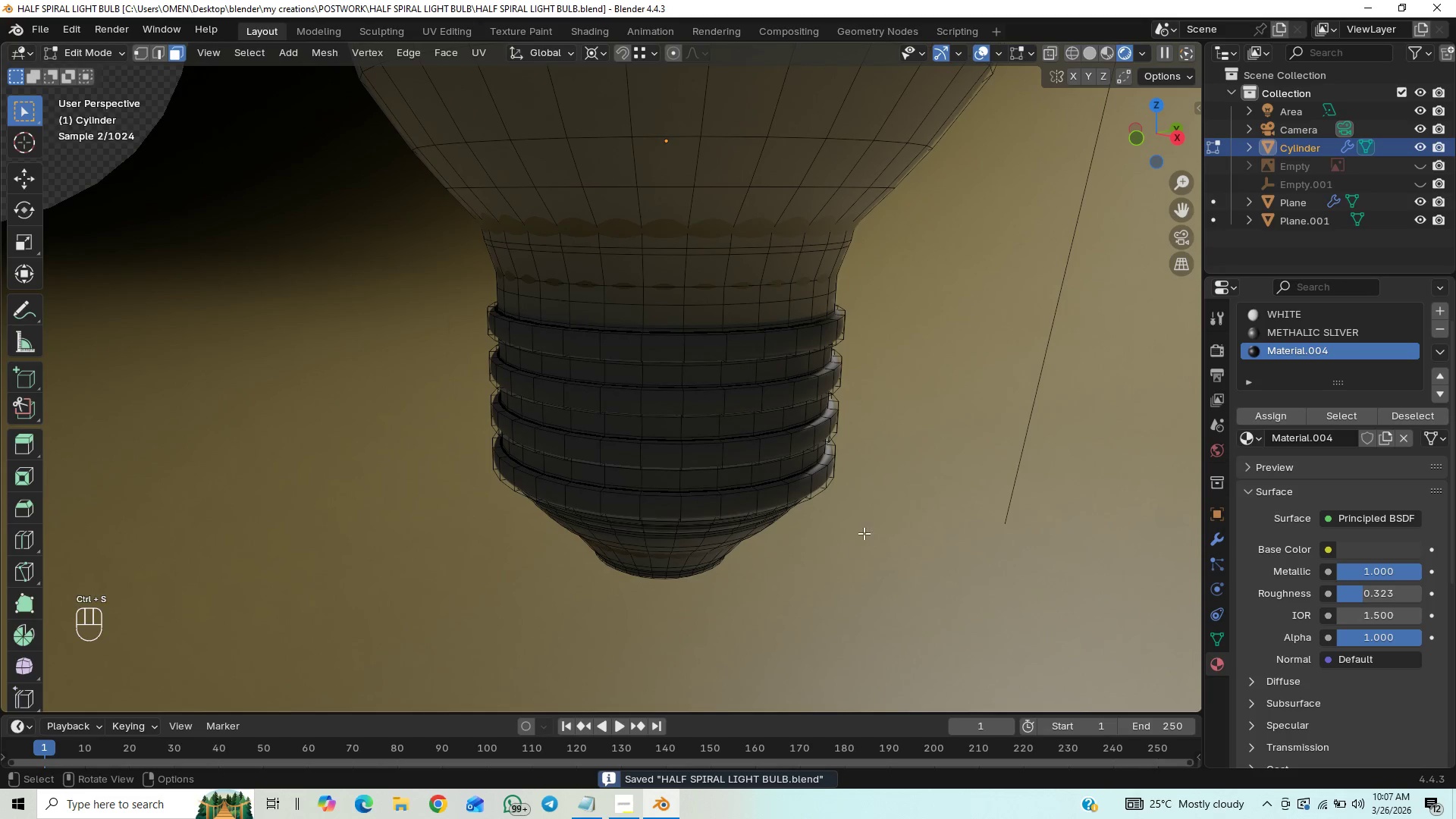 
scroll: coordinate [880, 532], scroll_direction: down, amount: 3.0
 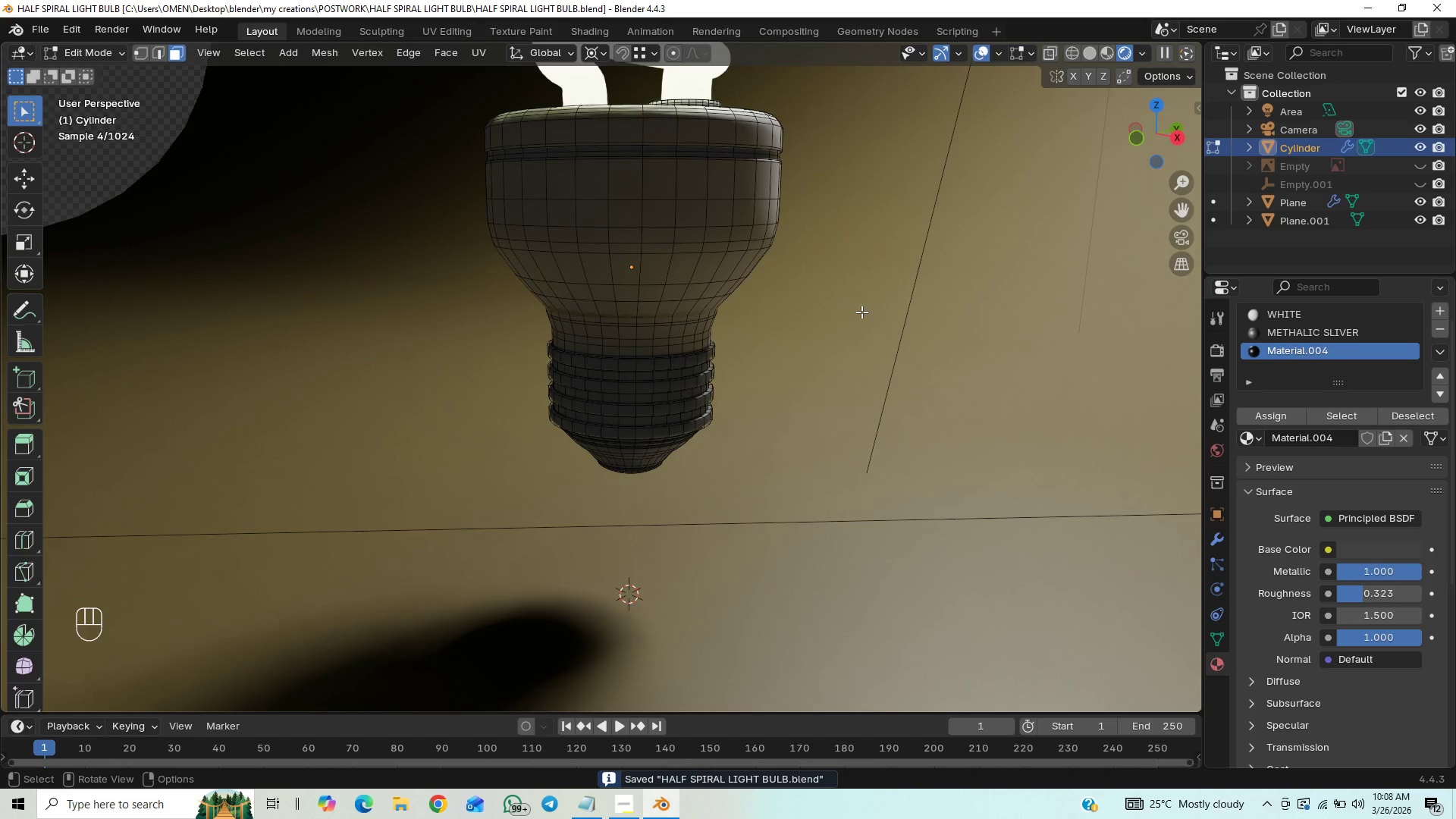 
wait(5.21)
 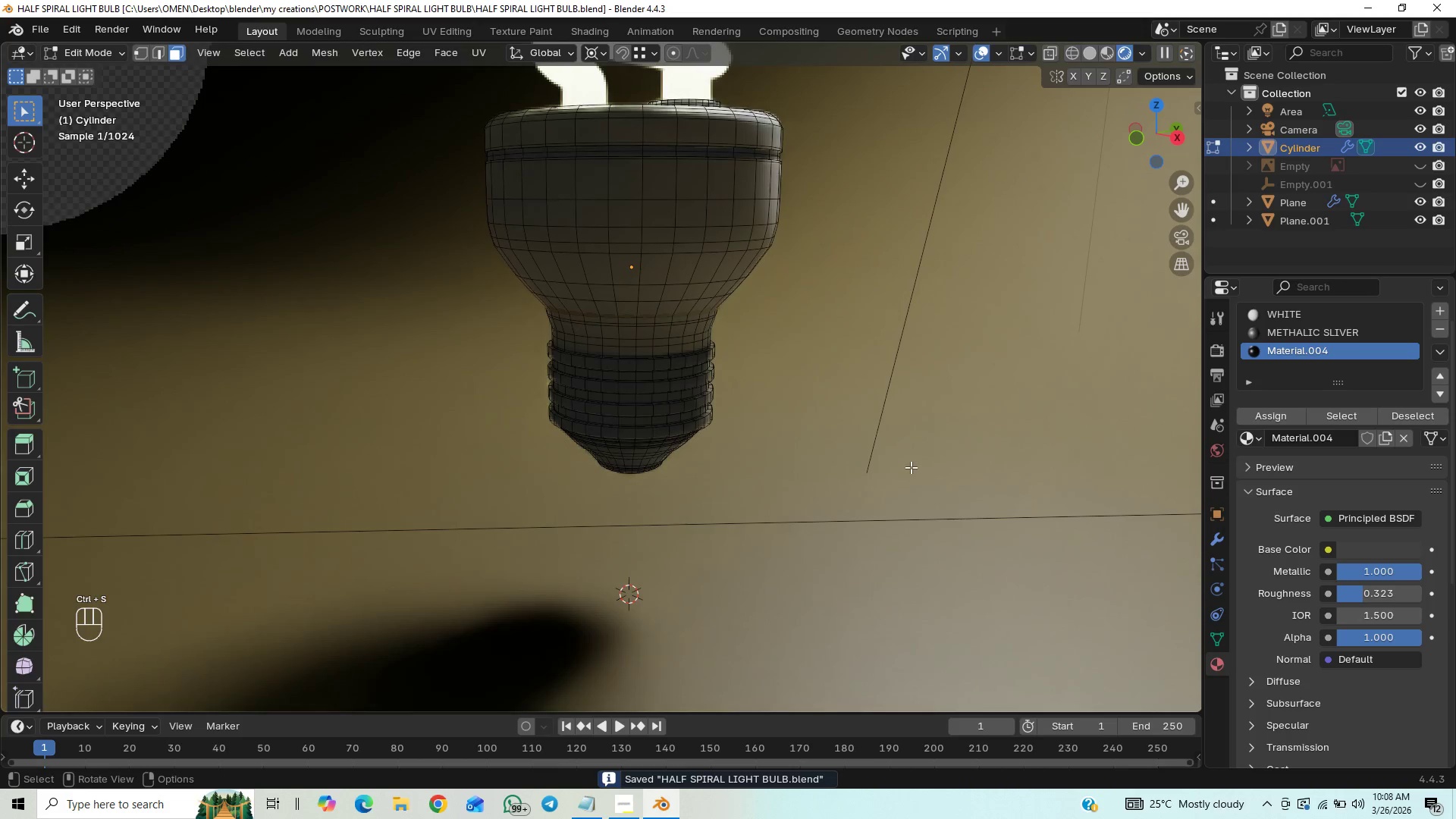 
key(Control+S)
 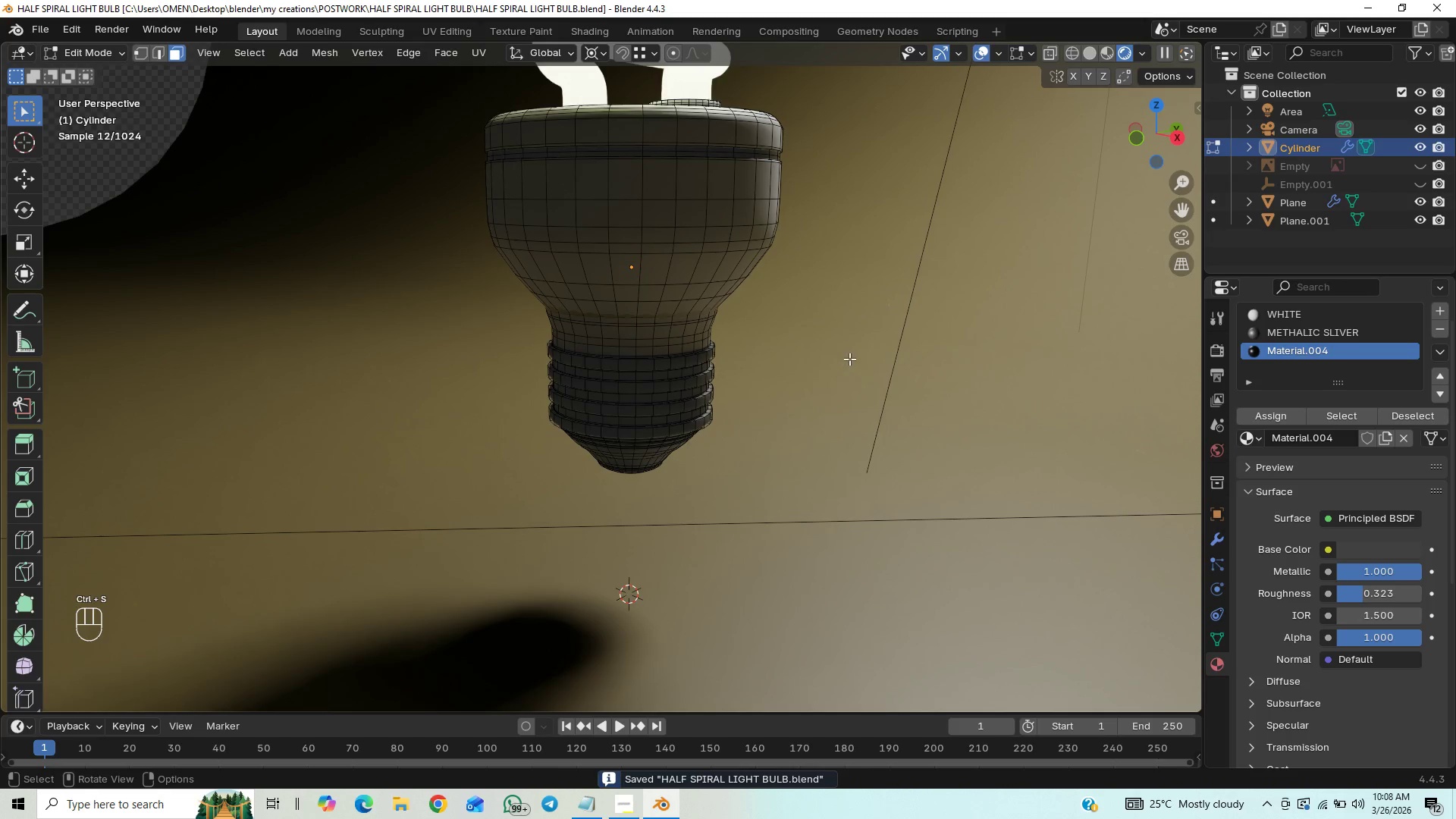 
hold_key(key=ShiftLeft, duration=1.36)
 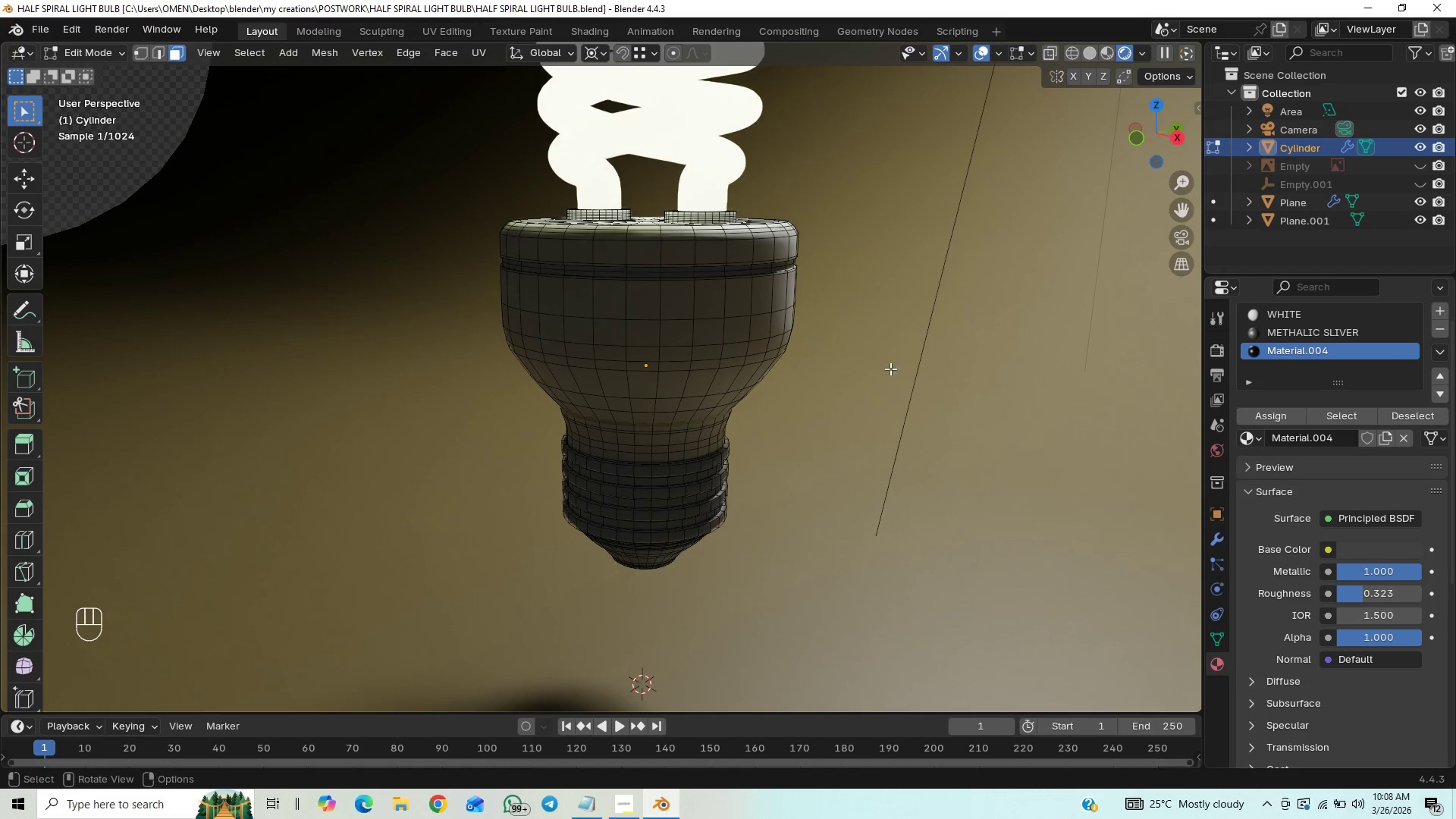 
scroll: coordinate [898, 393], scroll_direction: down, amount: 3.0
 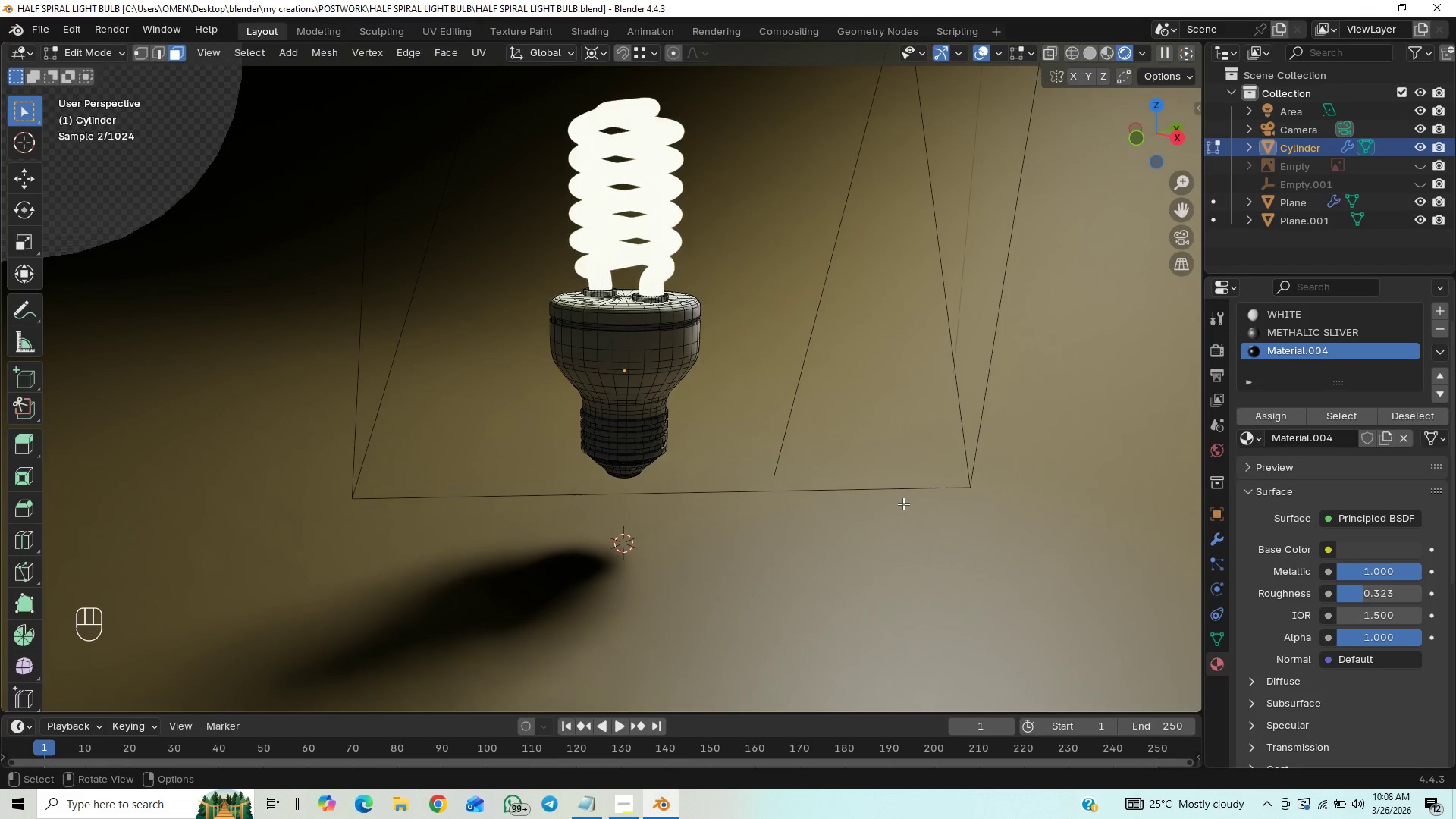 
left_click([884, 516])
 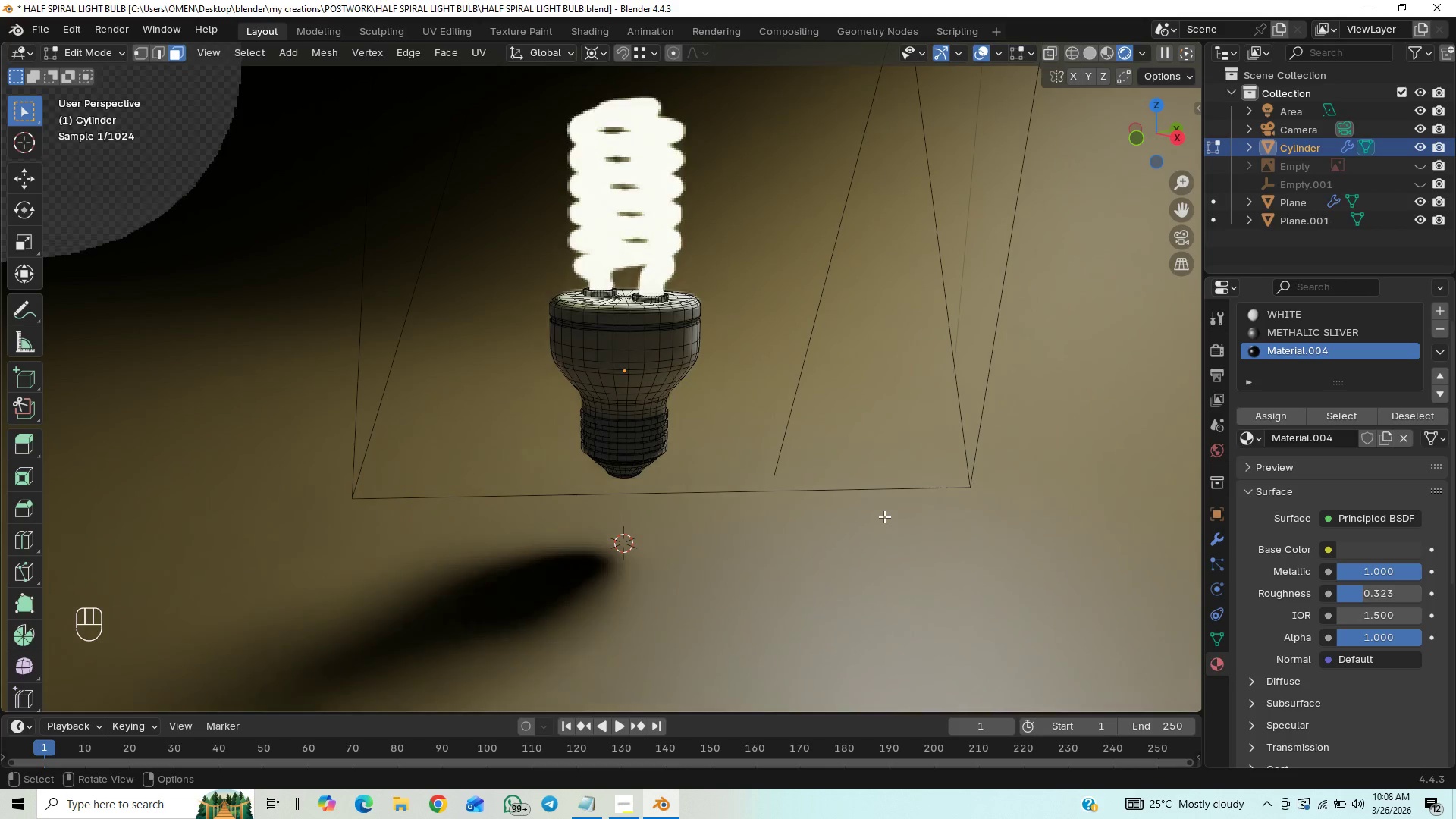 
key(Tab)
 